 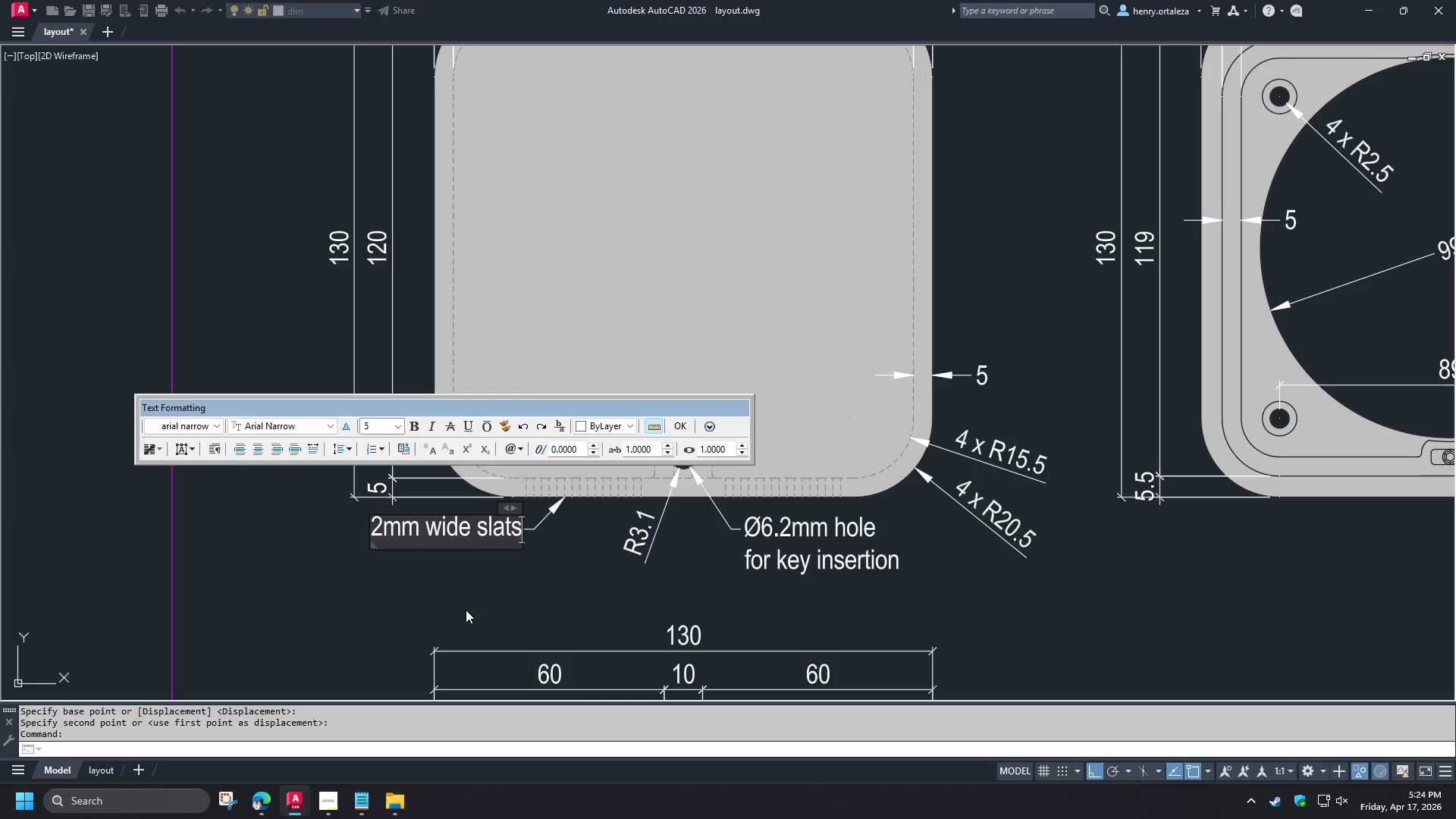 
left_click([466, 610])
 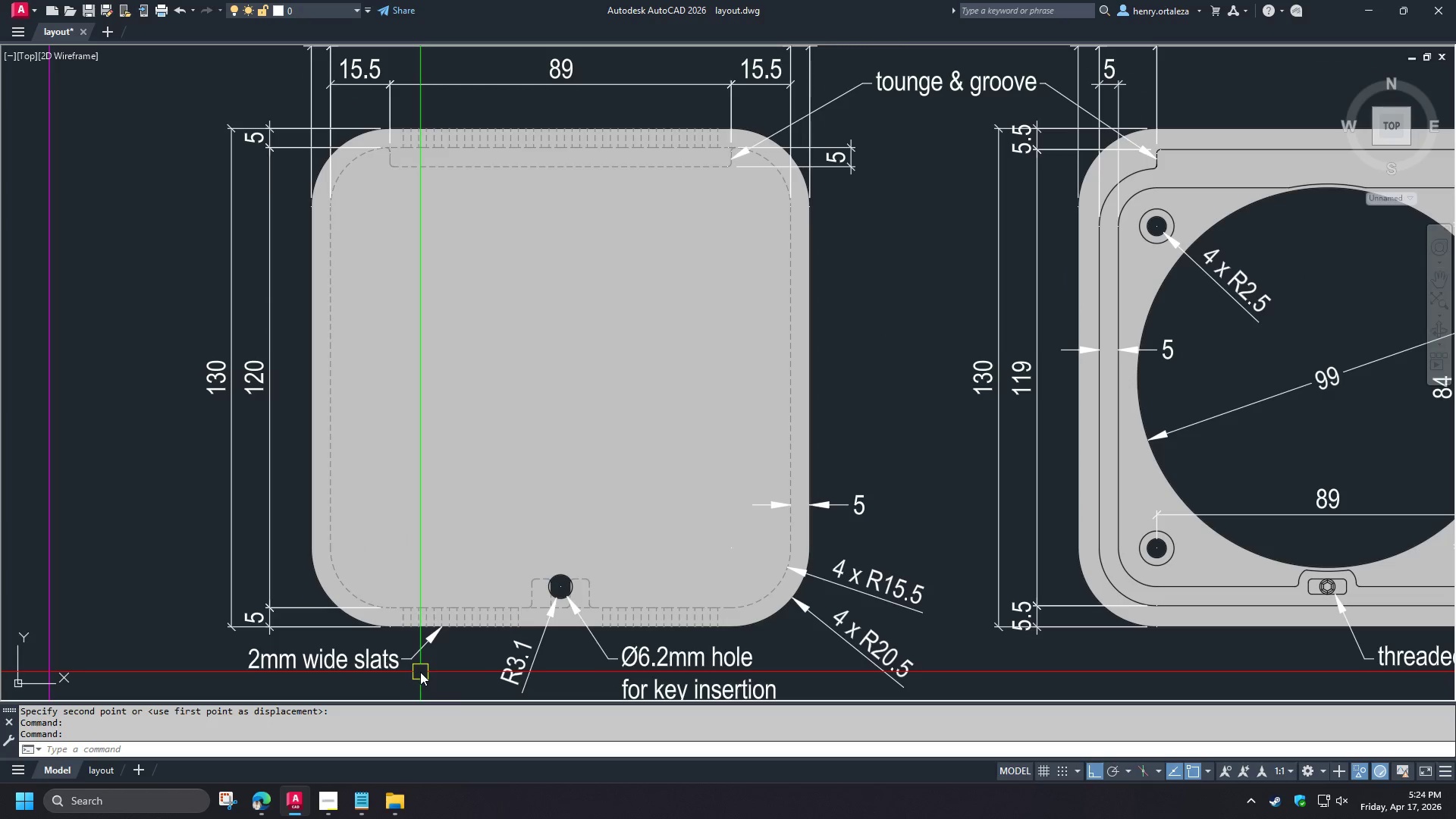 
left_click([416, 657])
 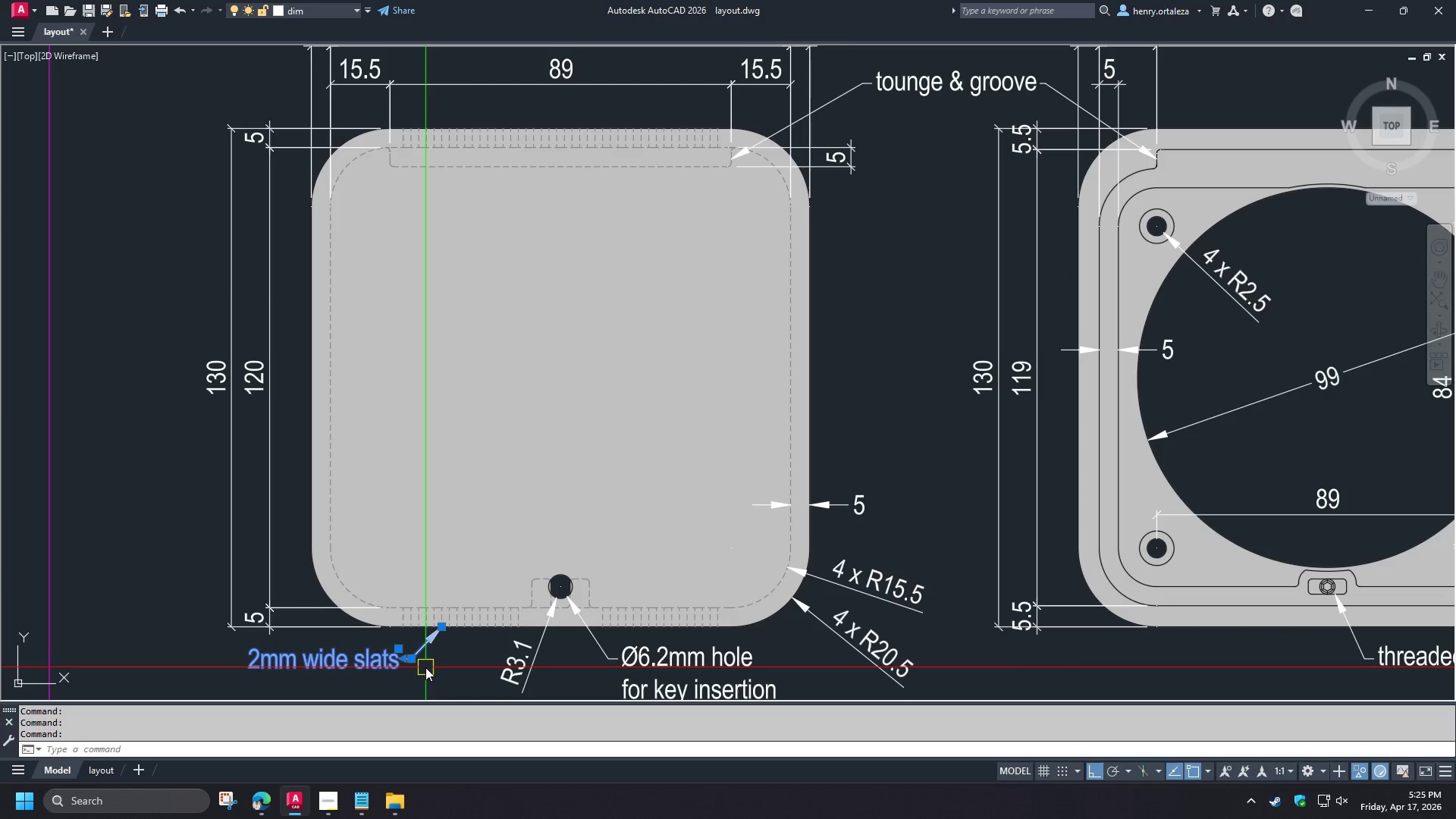 
type(co )
 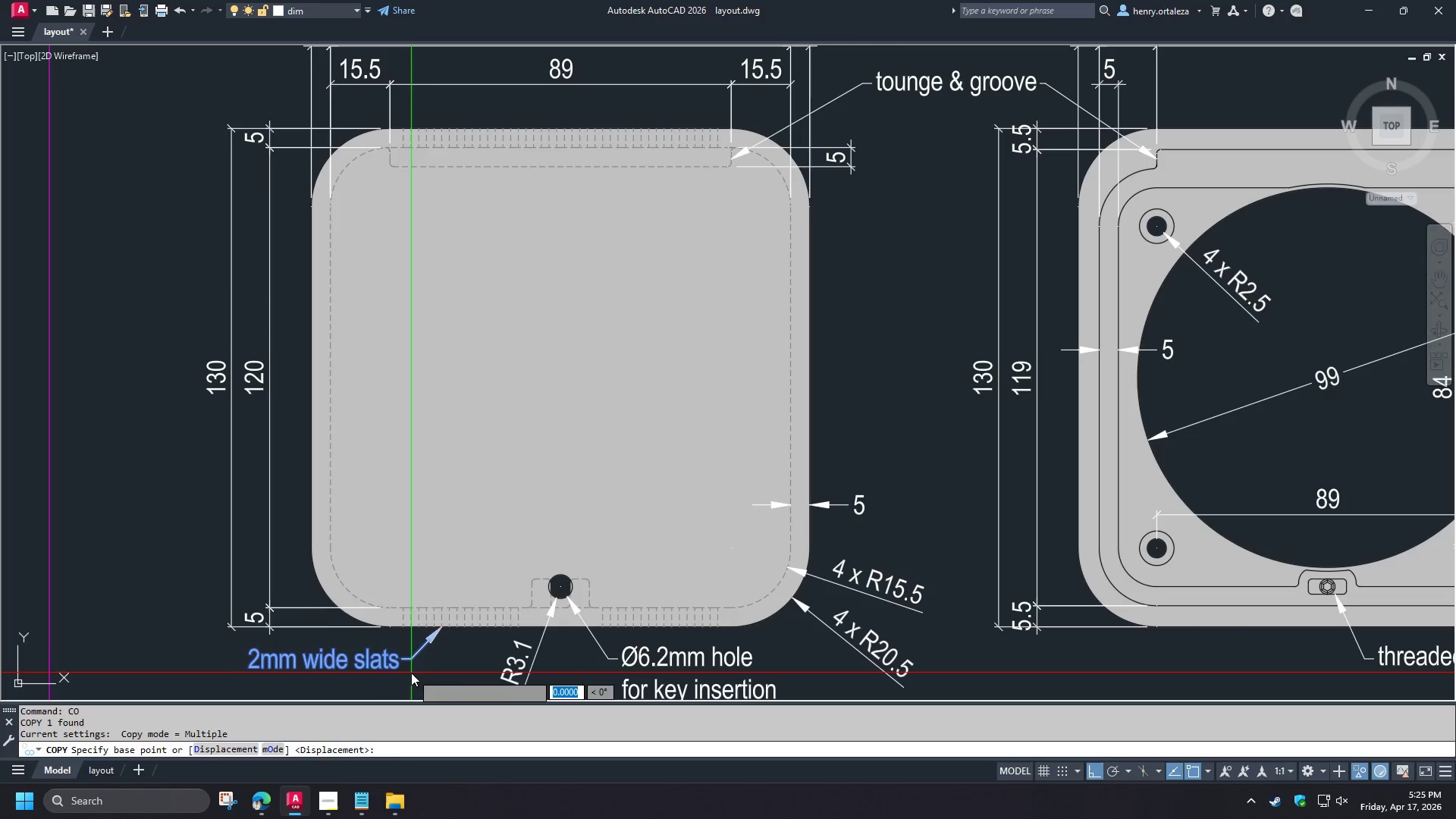 
left_click([411, 673])
 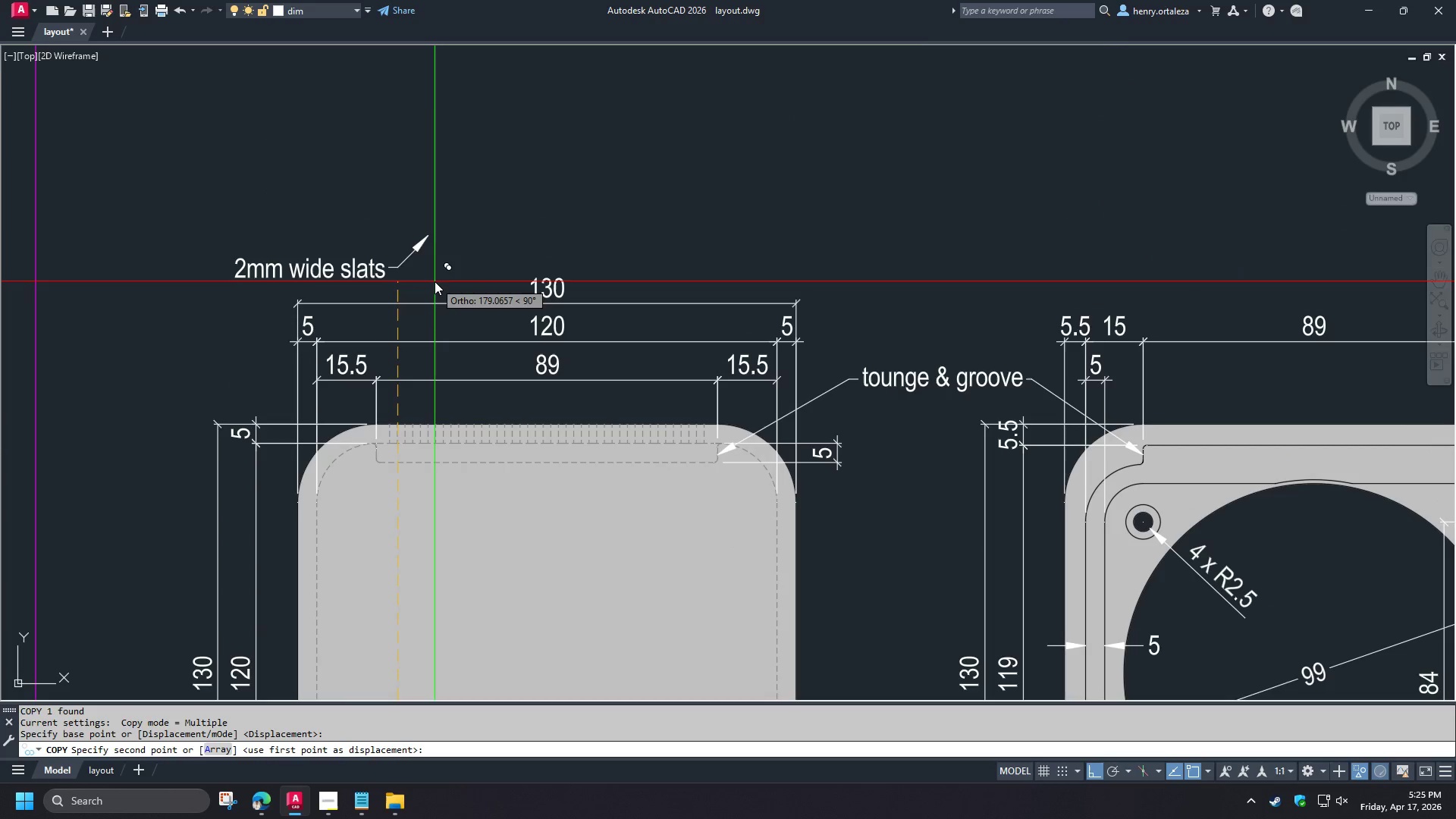 
left_click([434, 280])
 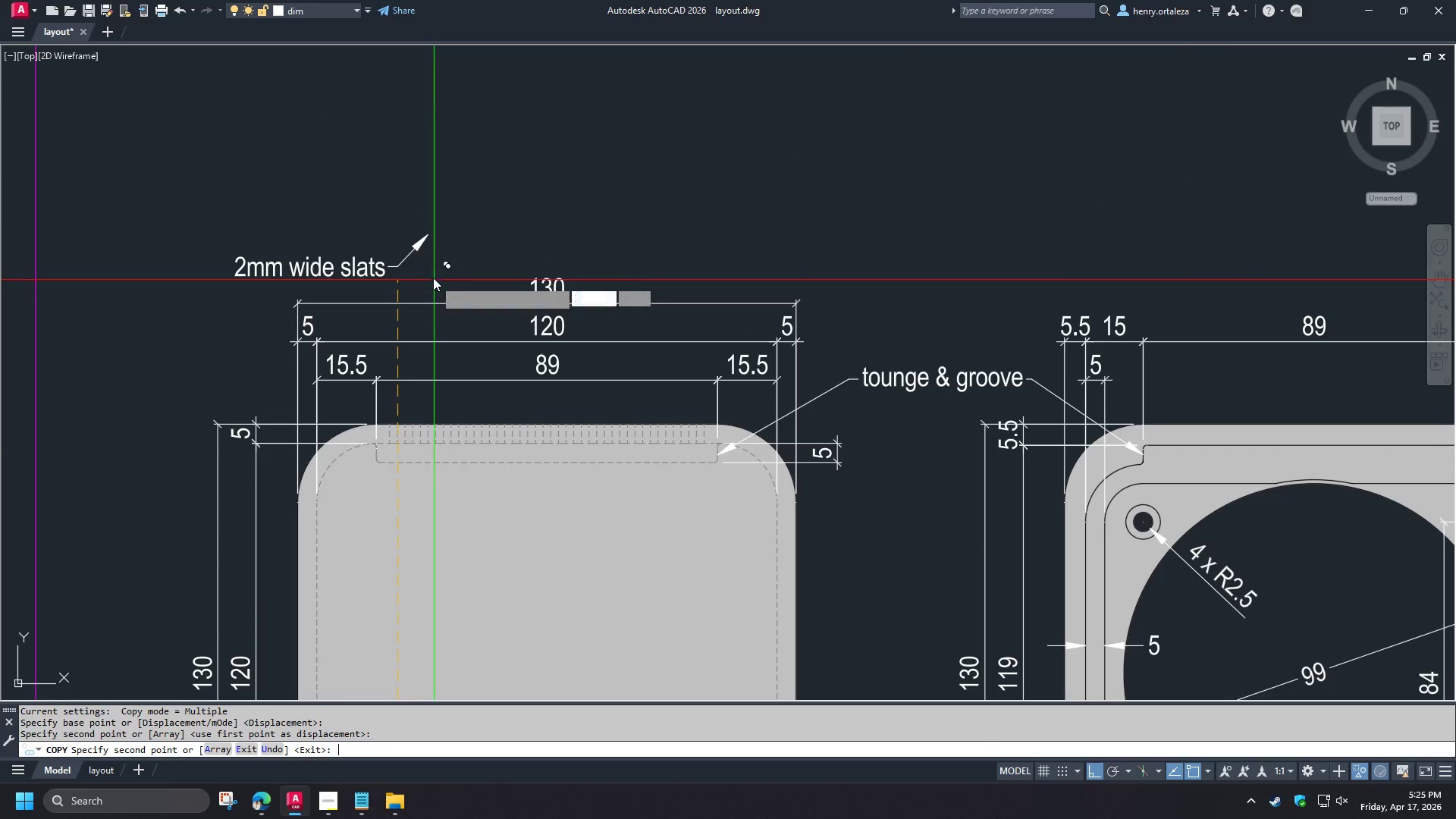 
key(Space)
 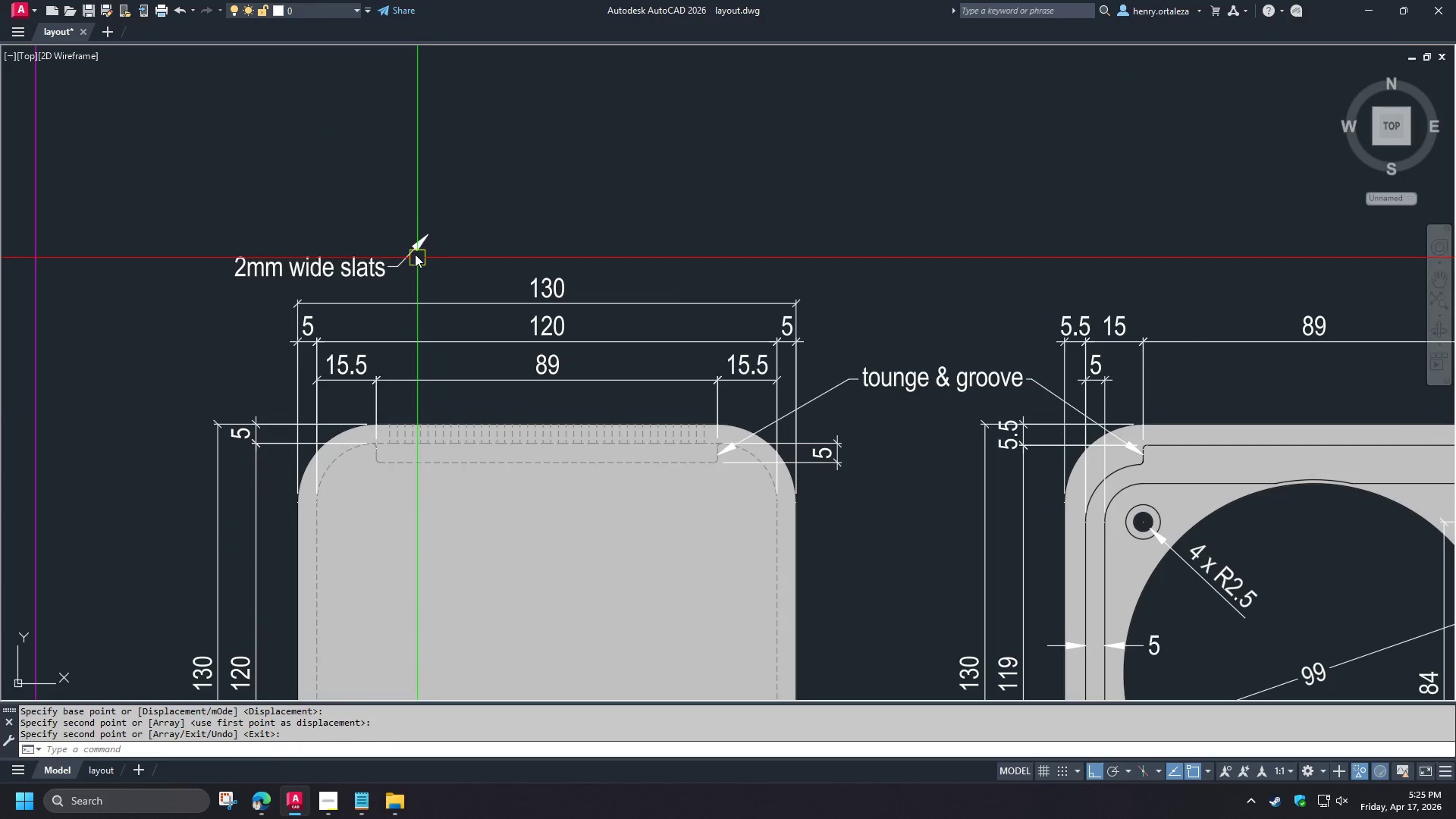 
left_click([415, 253])
 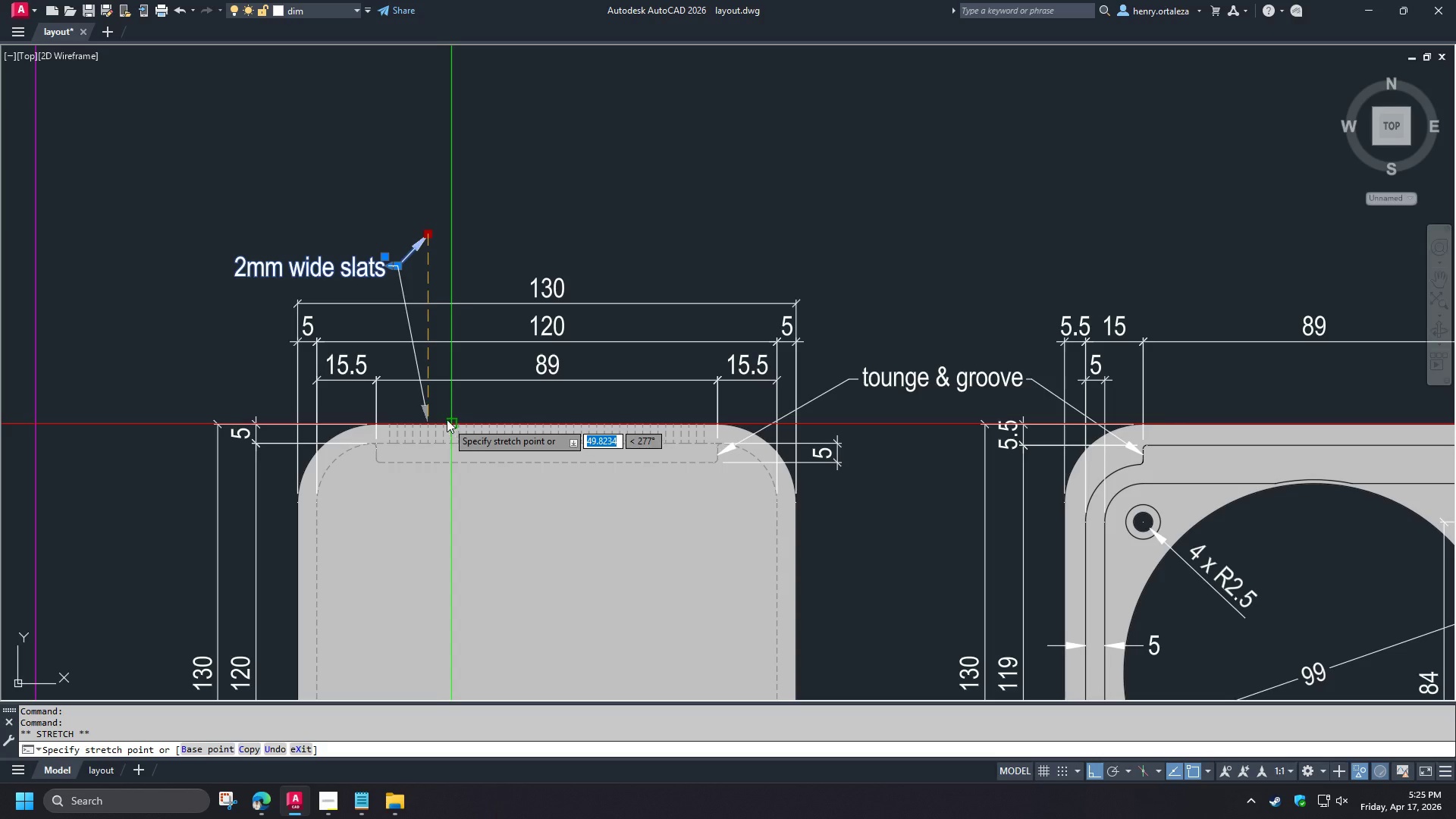 
left_click([447, 419])
 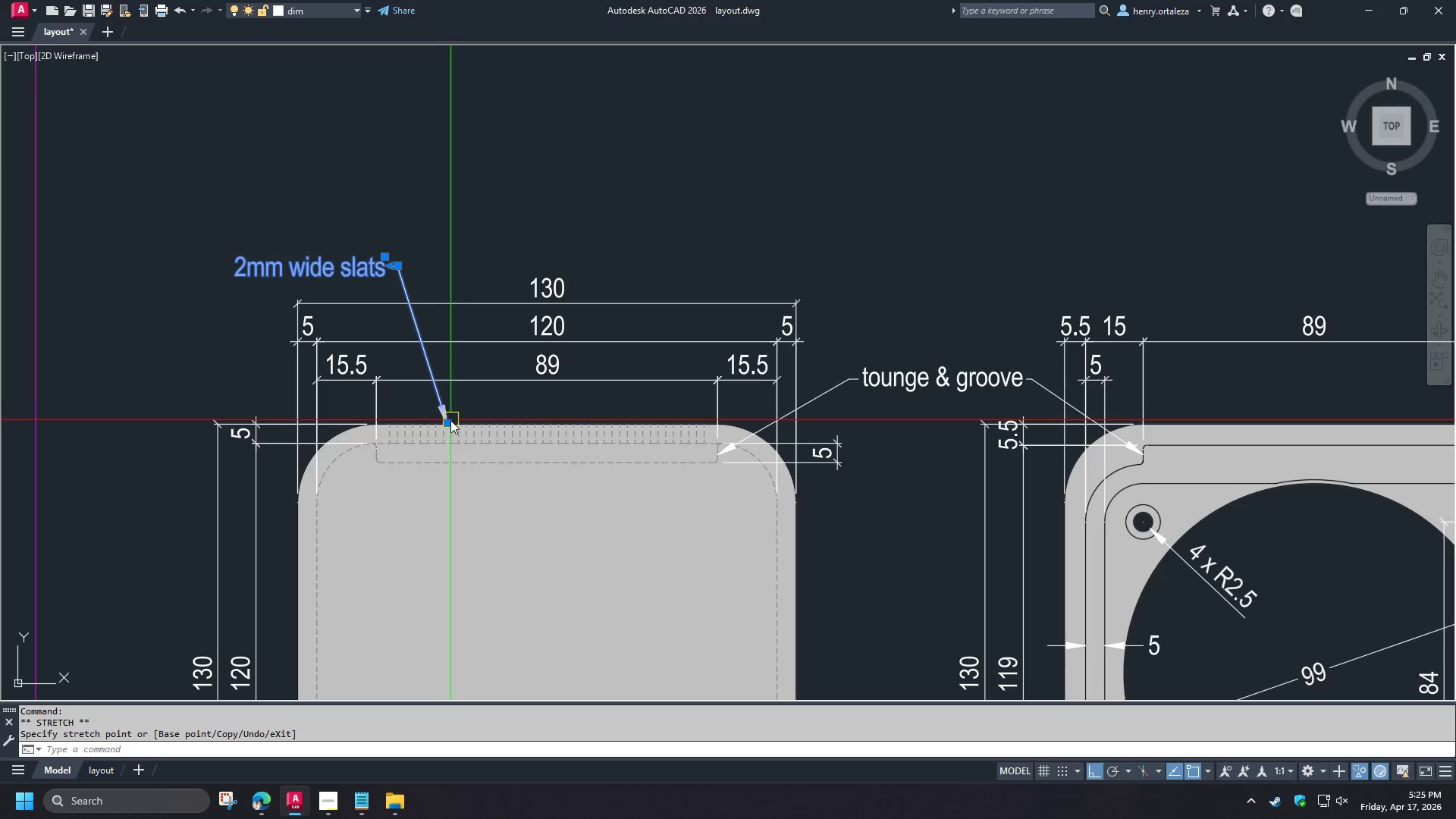 
left_click([450, 423])
 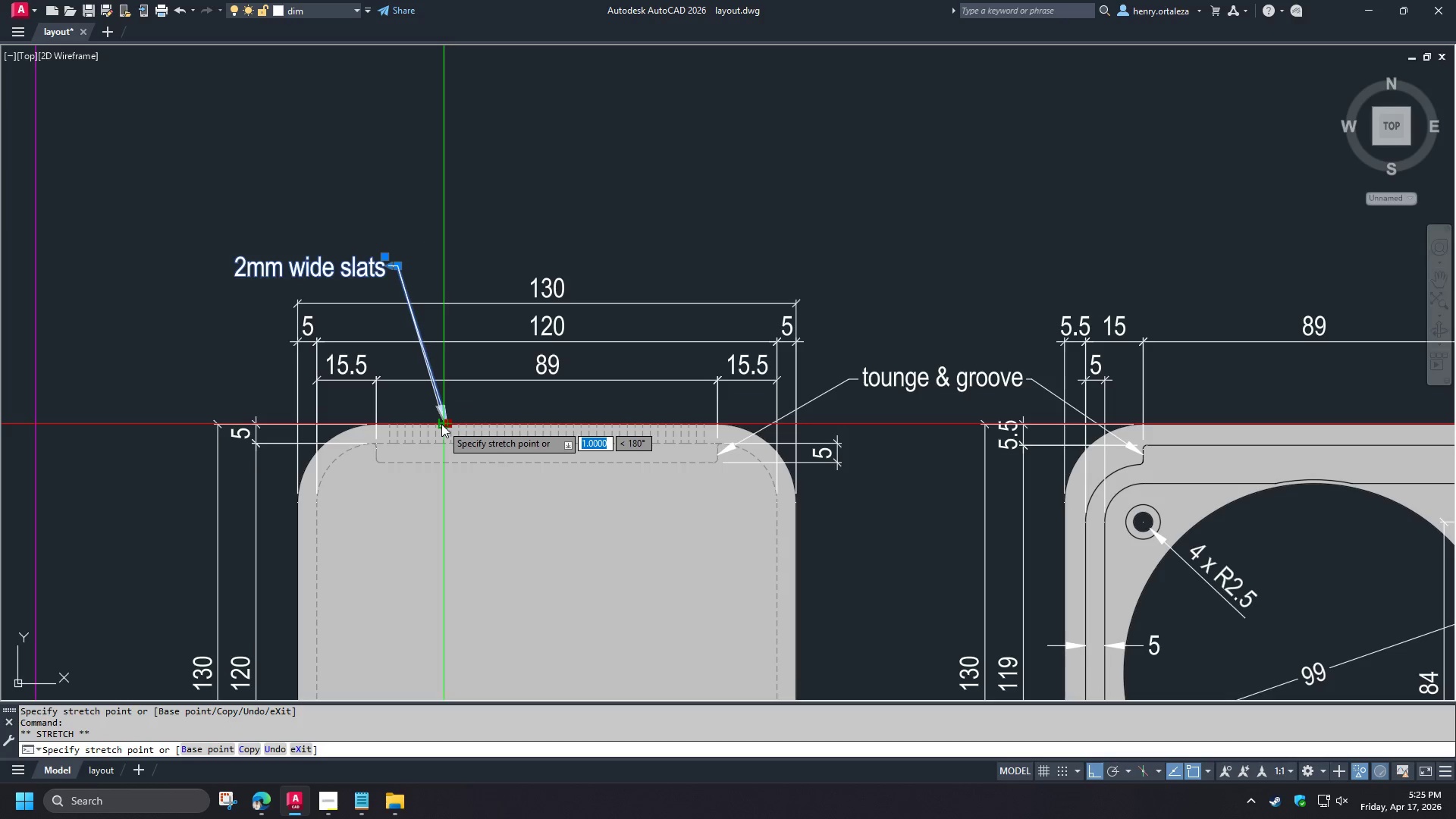 
left_click([441, 424])
 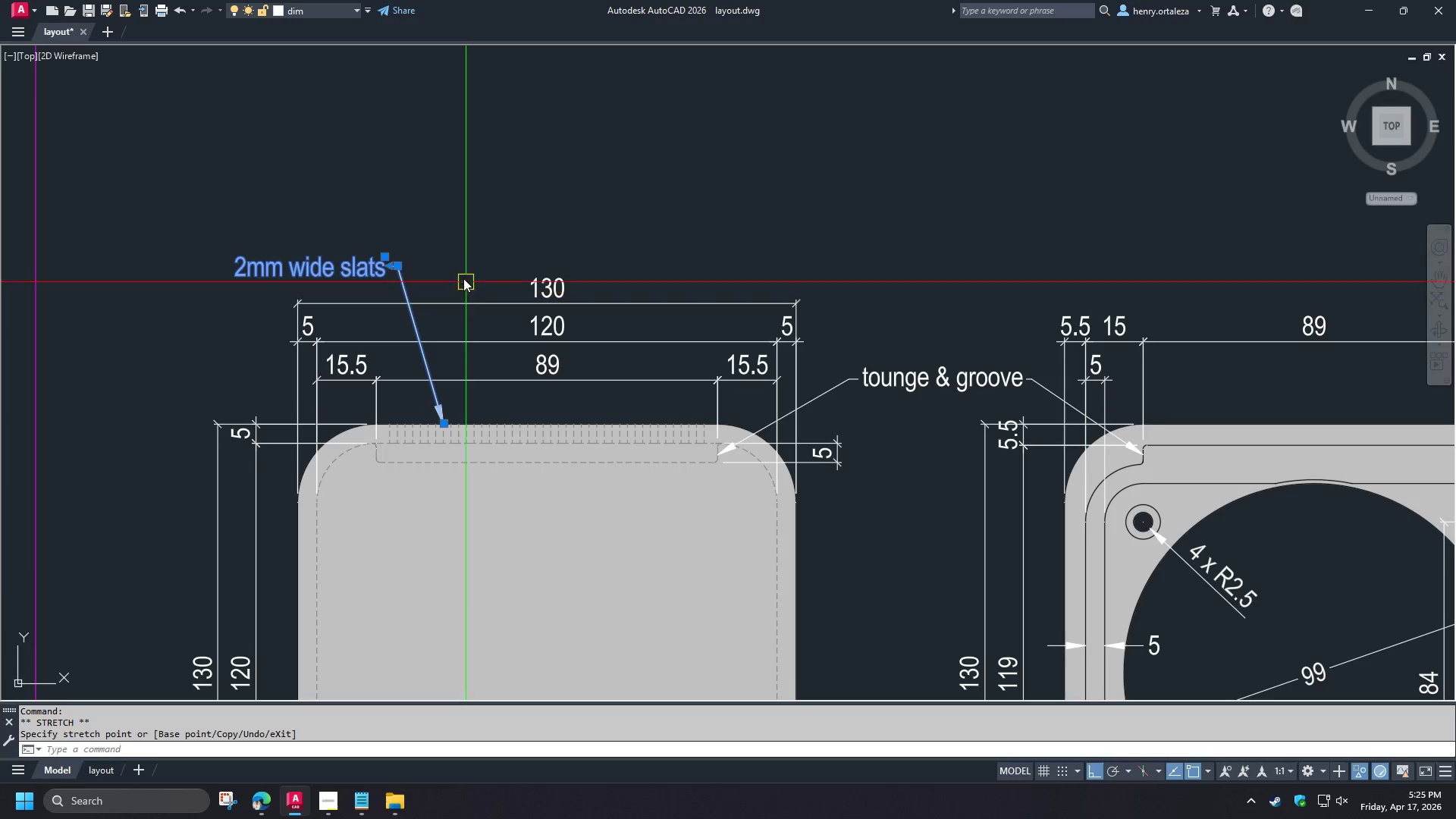 
key(Escape)
 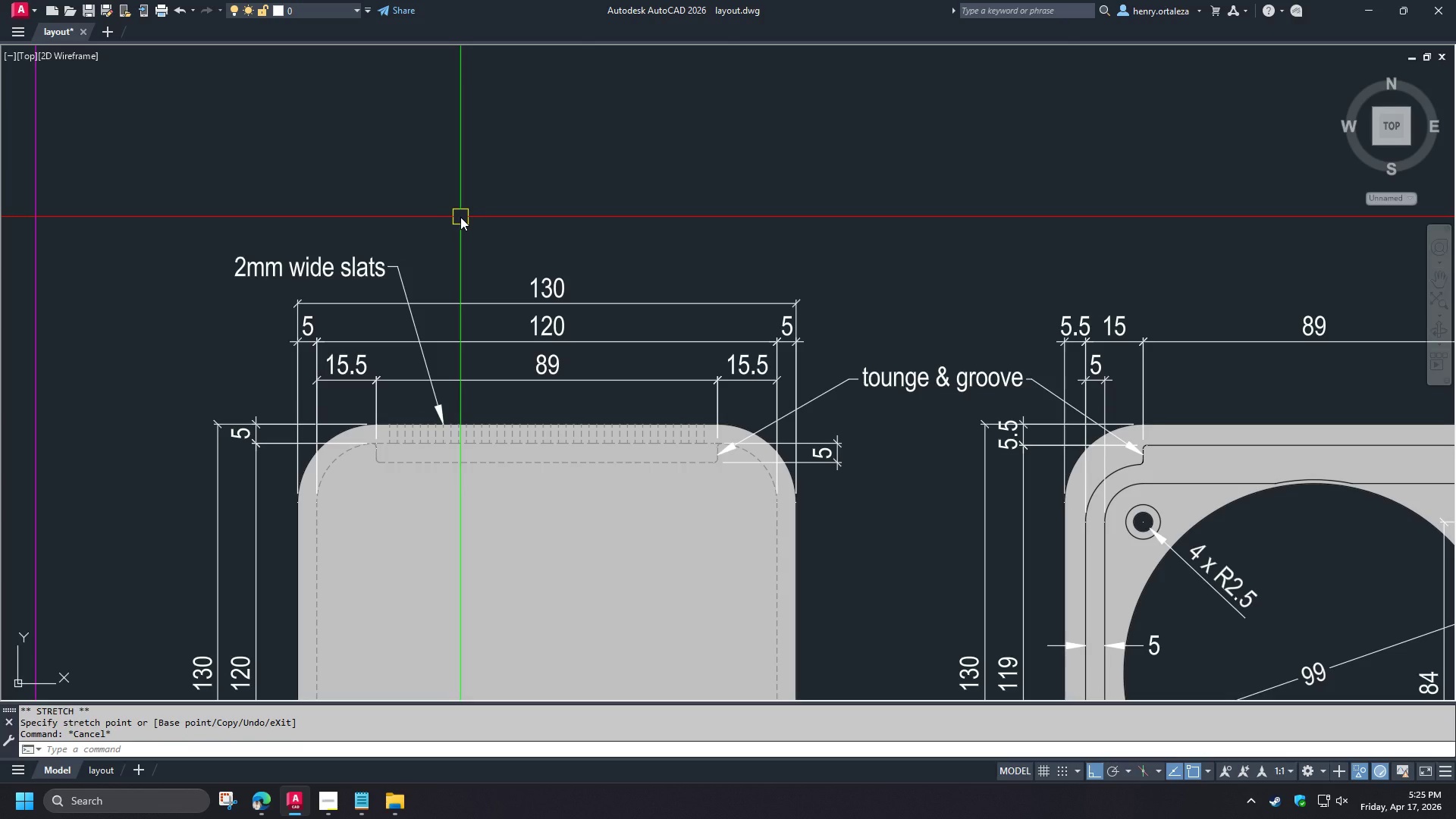 
scroll: coordinate [460, 217], scroll_direction: down, amount: 1.0
 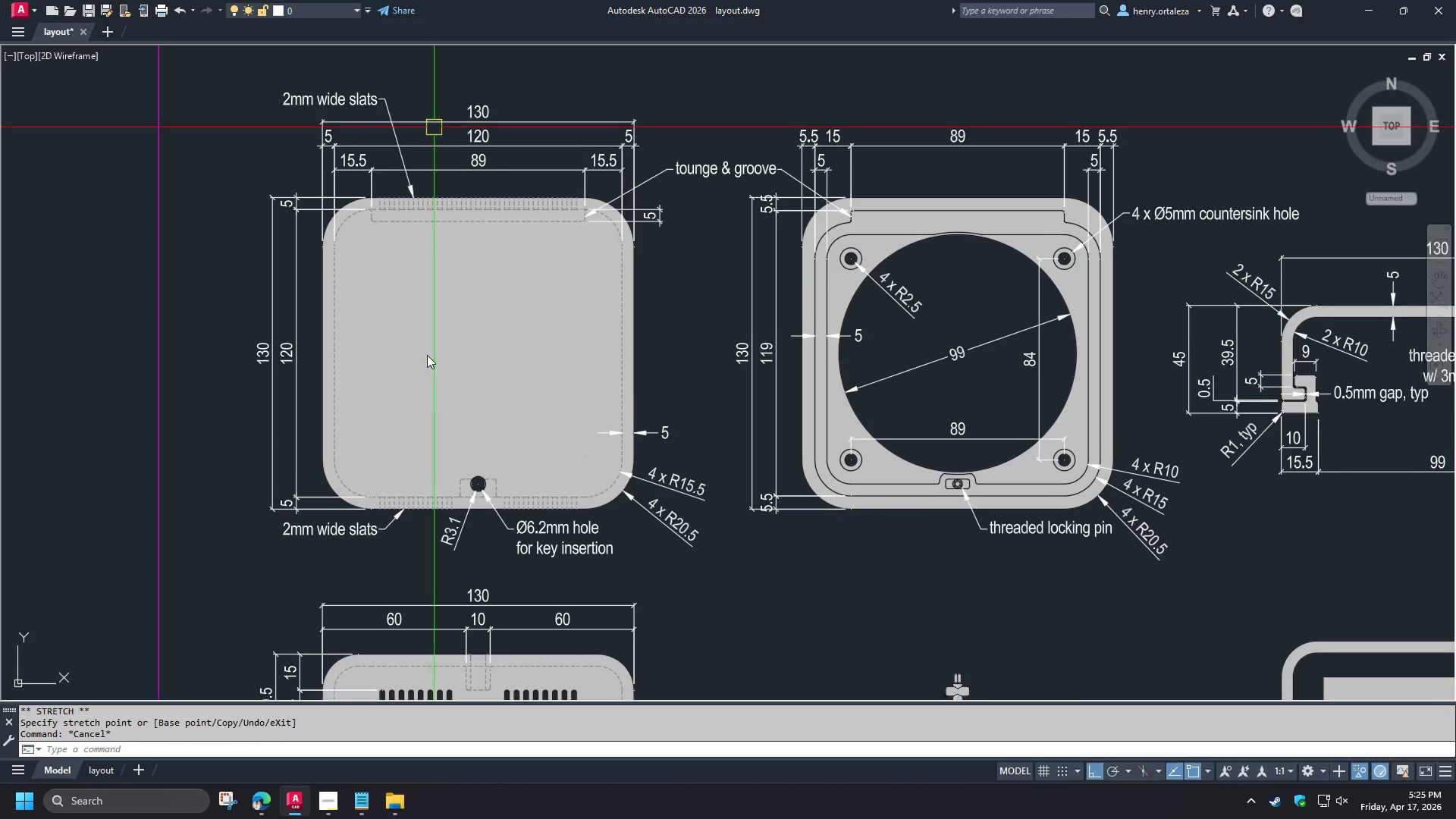 
key(S)
 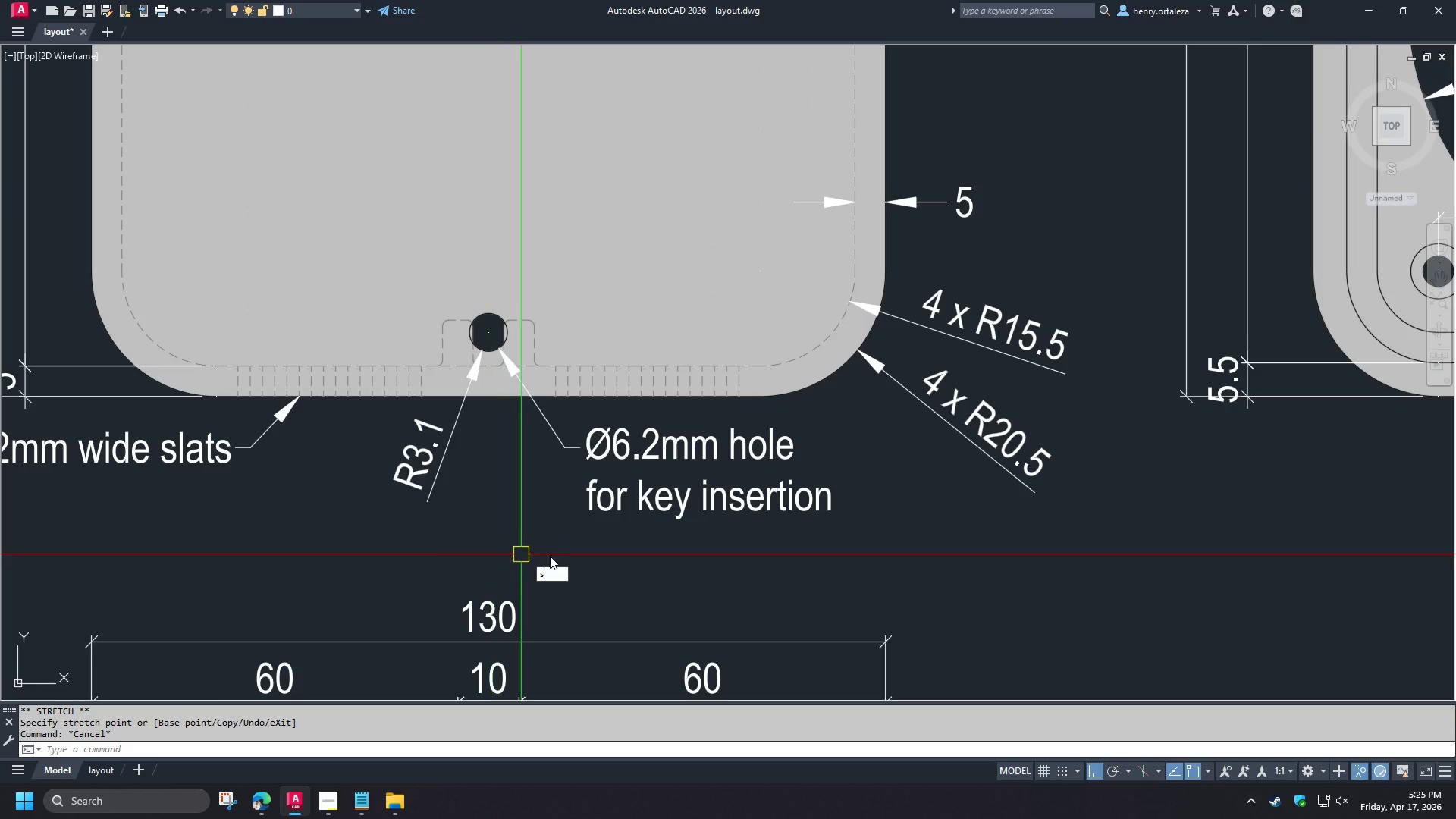 
scroll: coordinate [473, 579], scroll_direction: up, amount: 2.0
 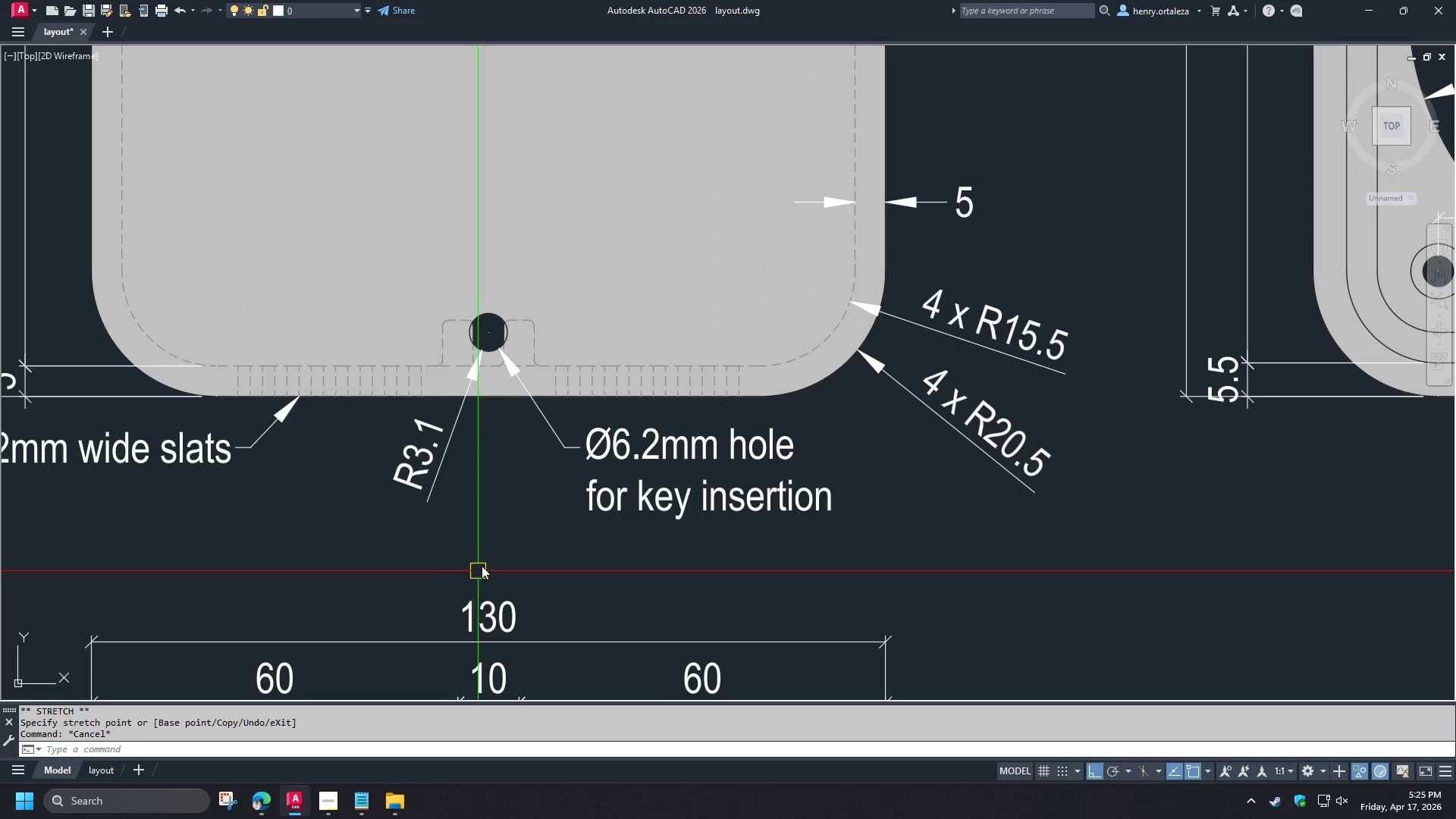 
key(Space)
 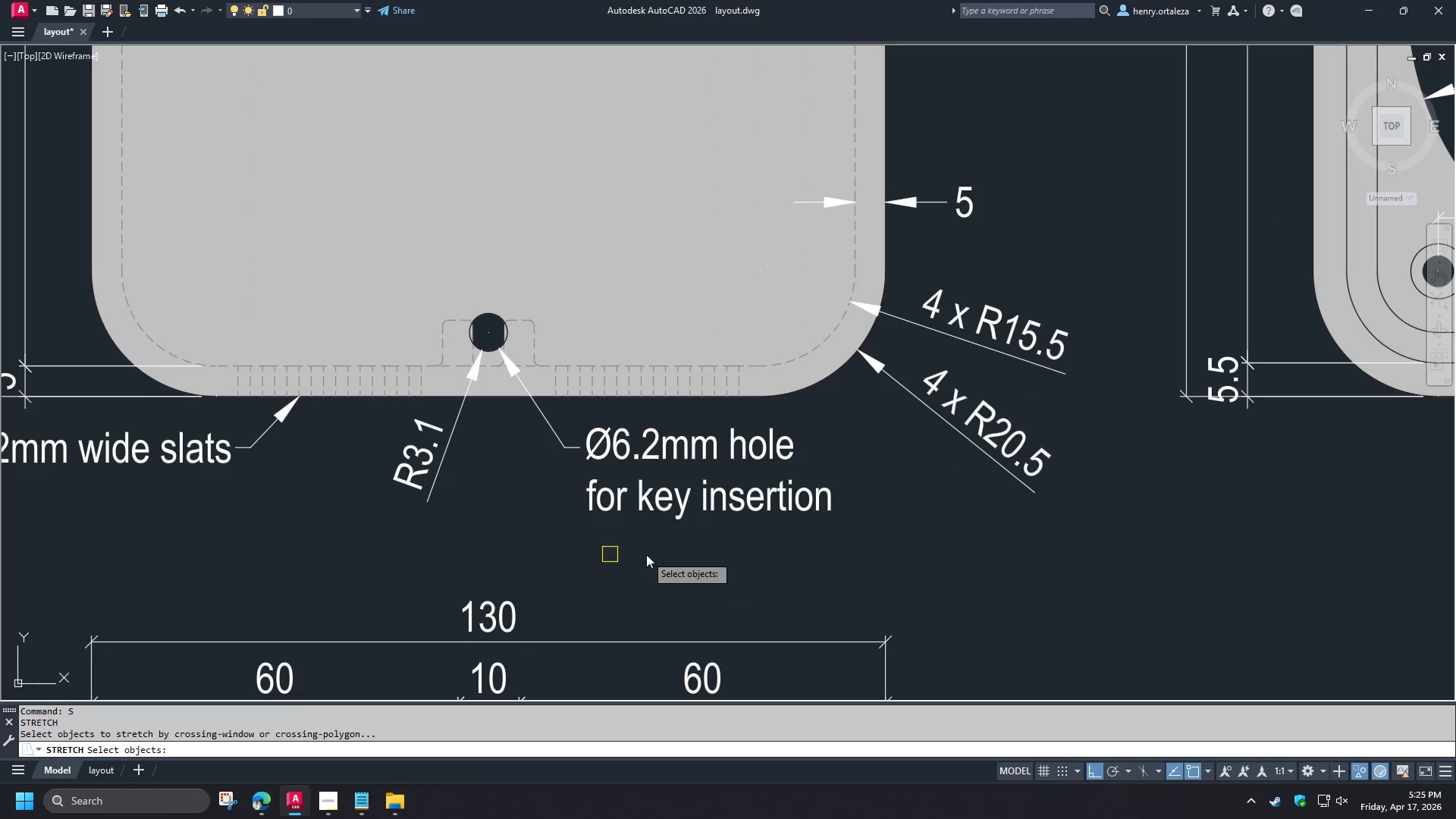 
left_click_drag(start_coordinate=[646, 554], to_coordinate=[639, 546])
 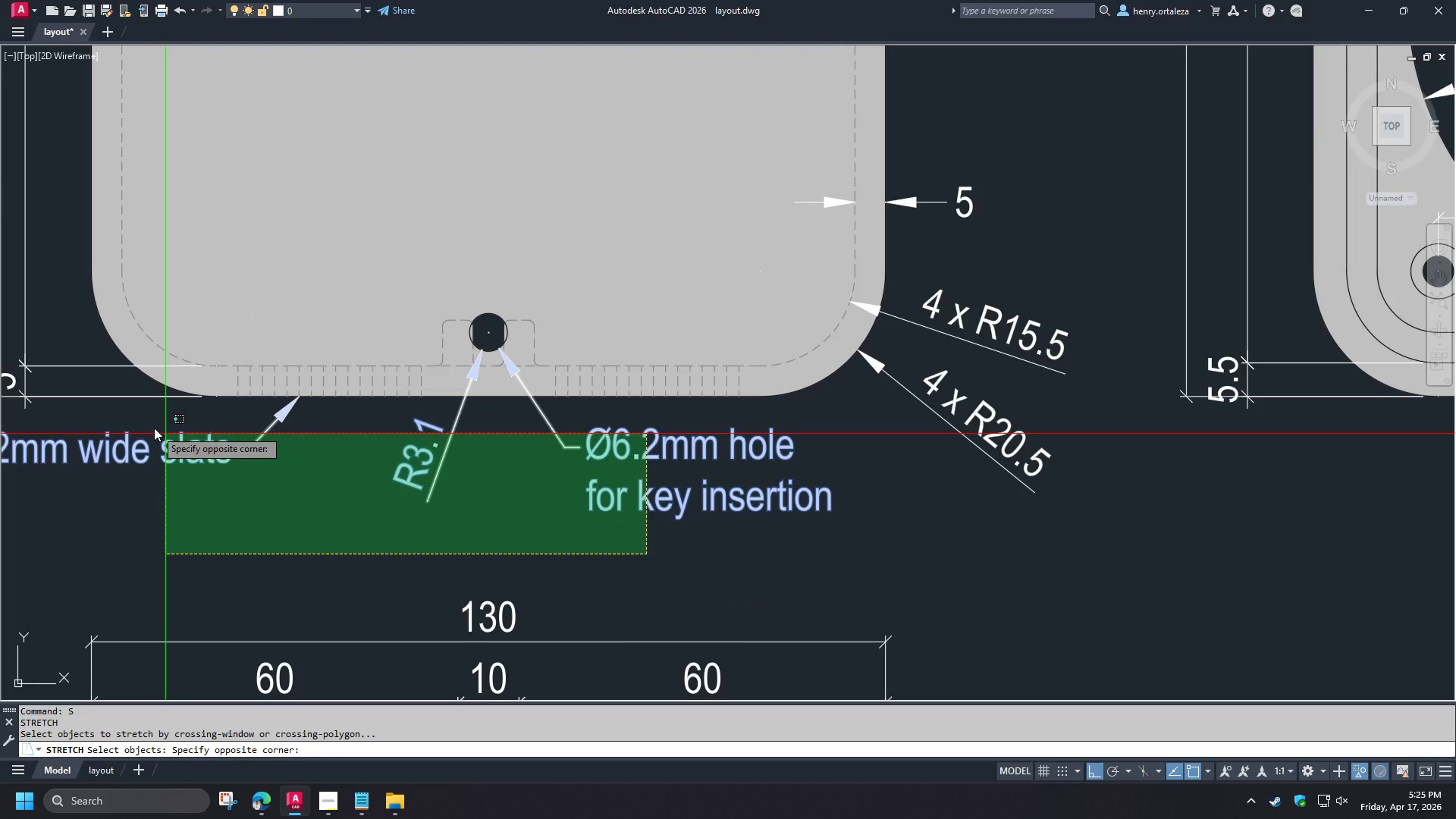 
left_click([154, 428])
 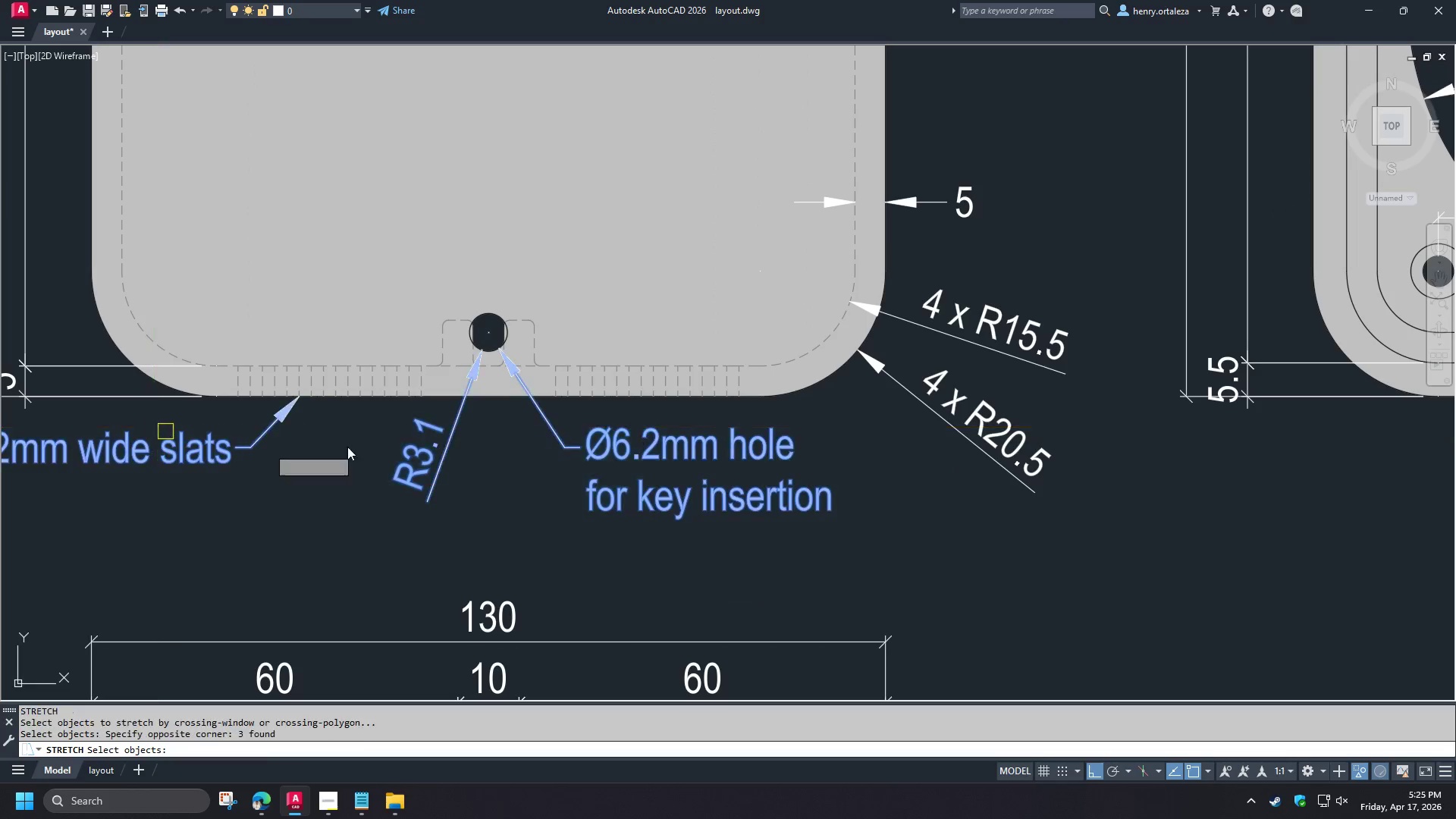 
hold_key(key=ShiftLeft, duration=0.77)
left_click([441, 447])
 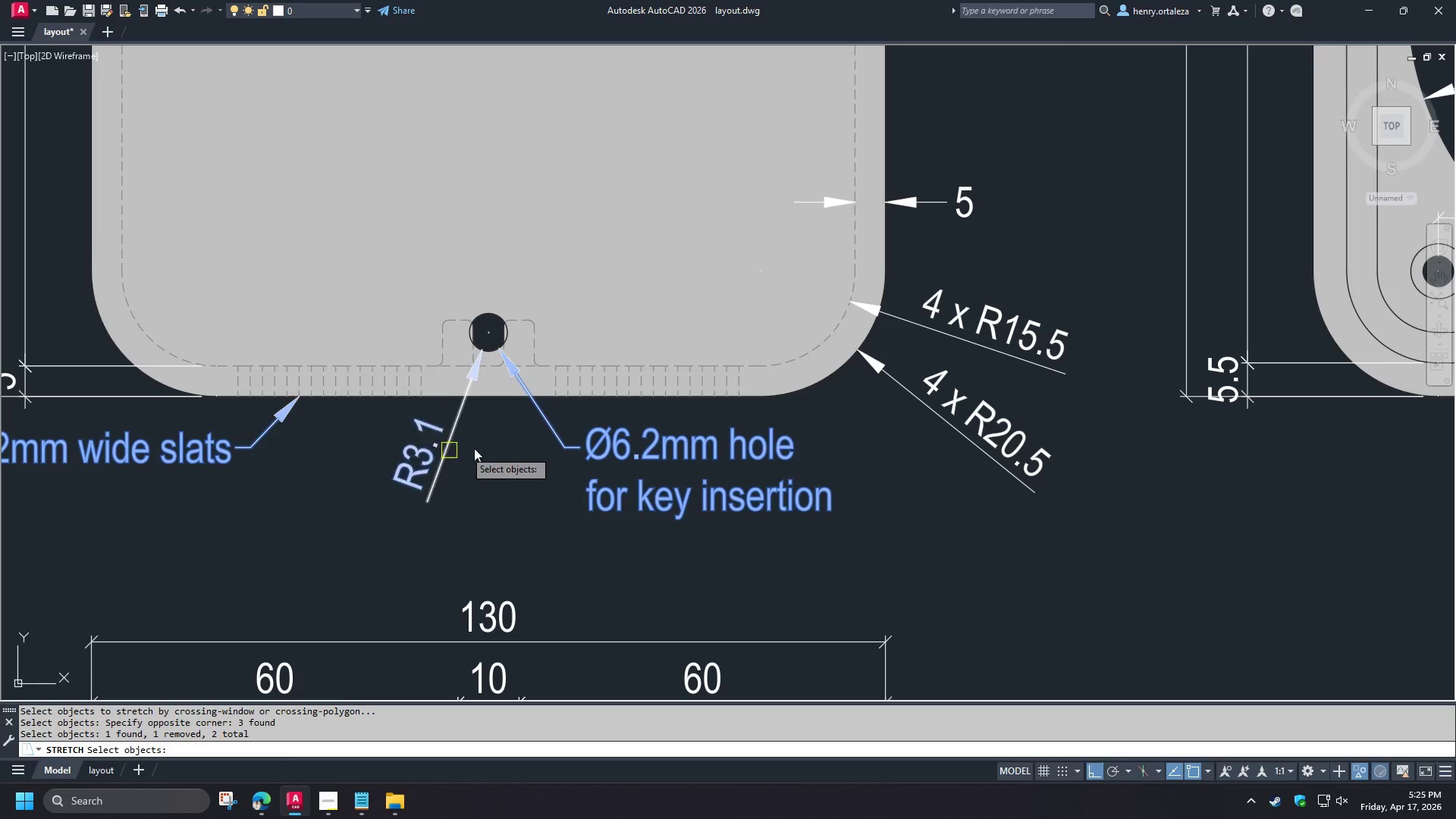 
key(Space)
 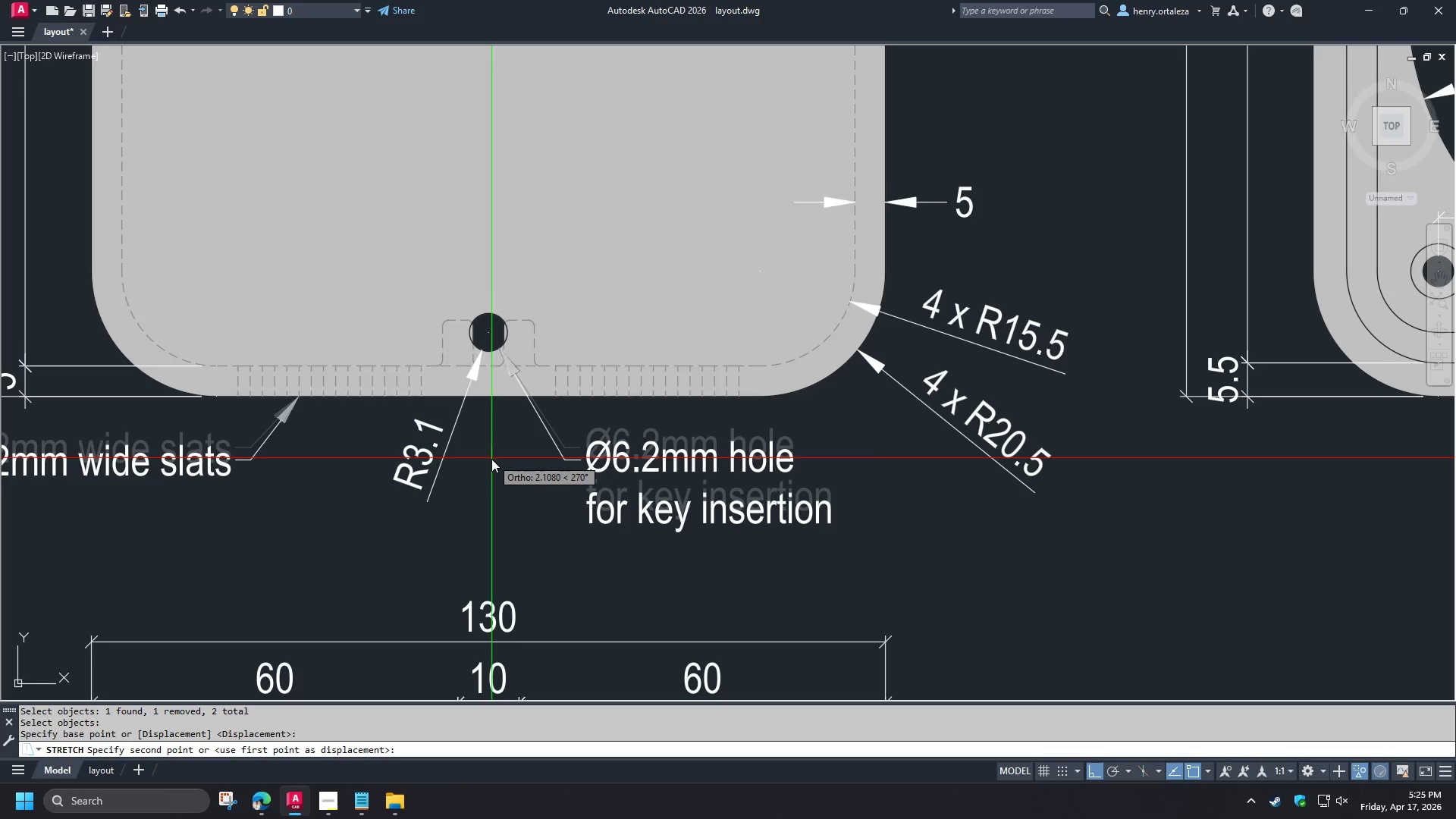 
left_click([491, 461])
 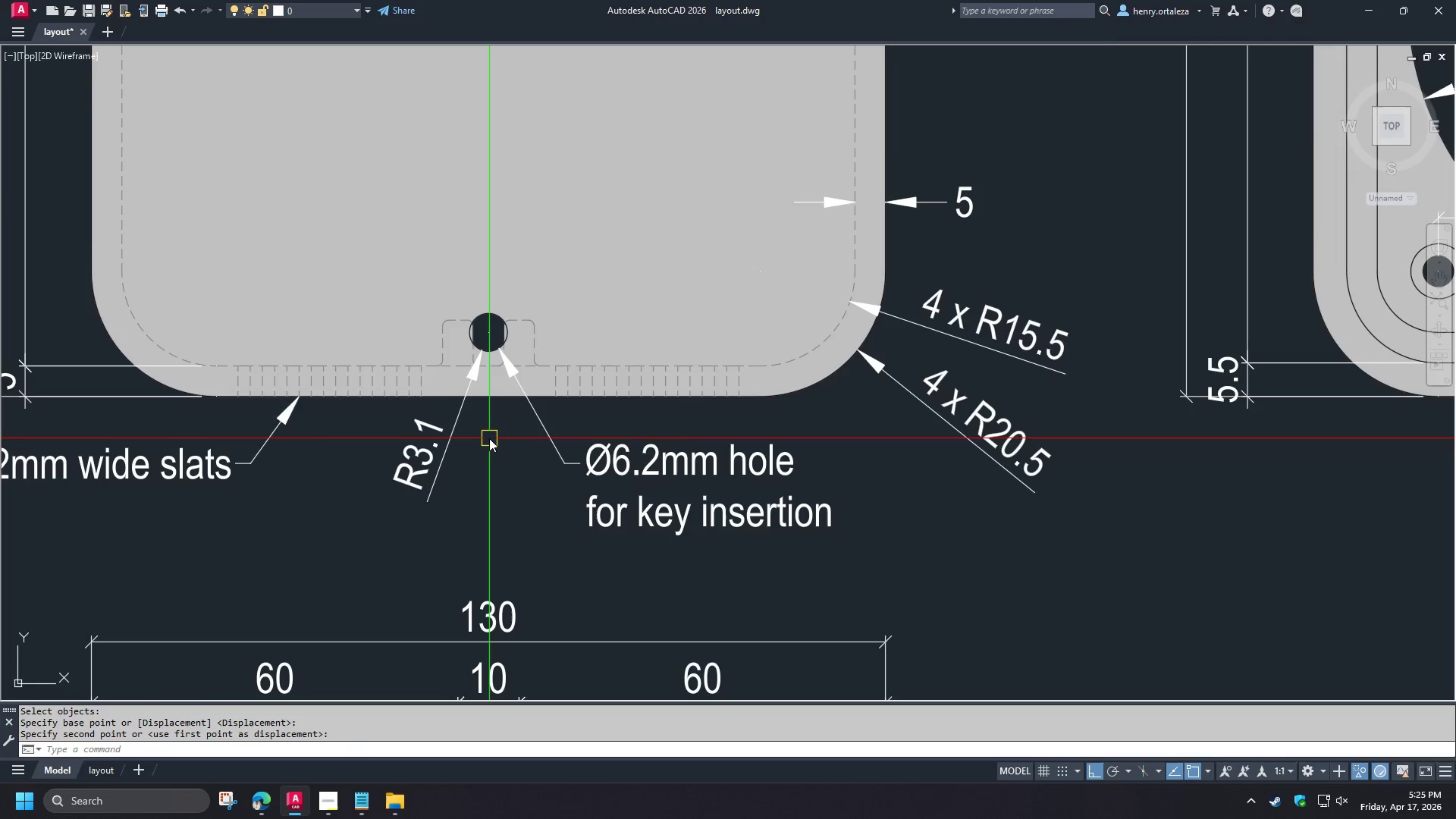 
scroll: coordinate [489, 438], scroll_direction: down, amount: 2.0
 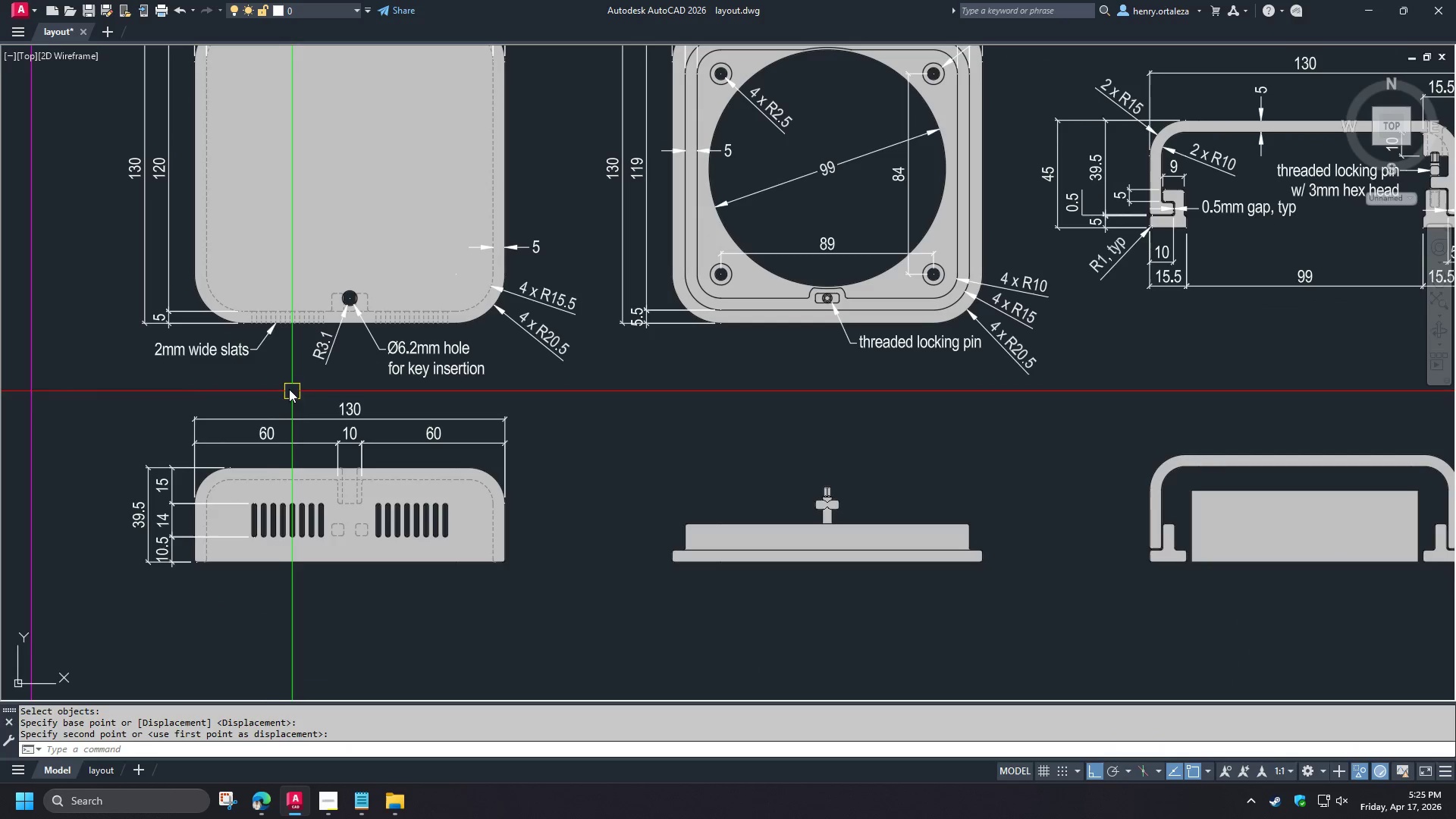 
scroll: coordinate [301, 347], scroll_direction: up, amount: 1.0
 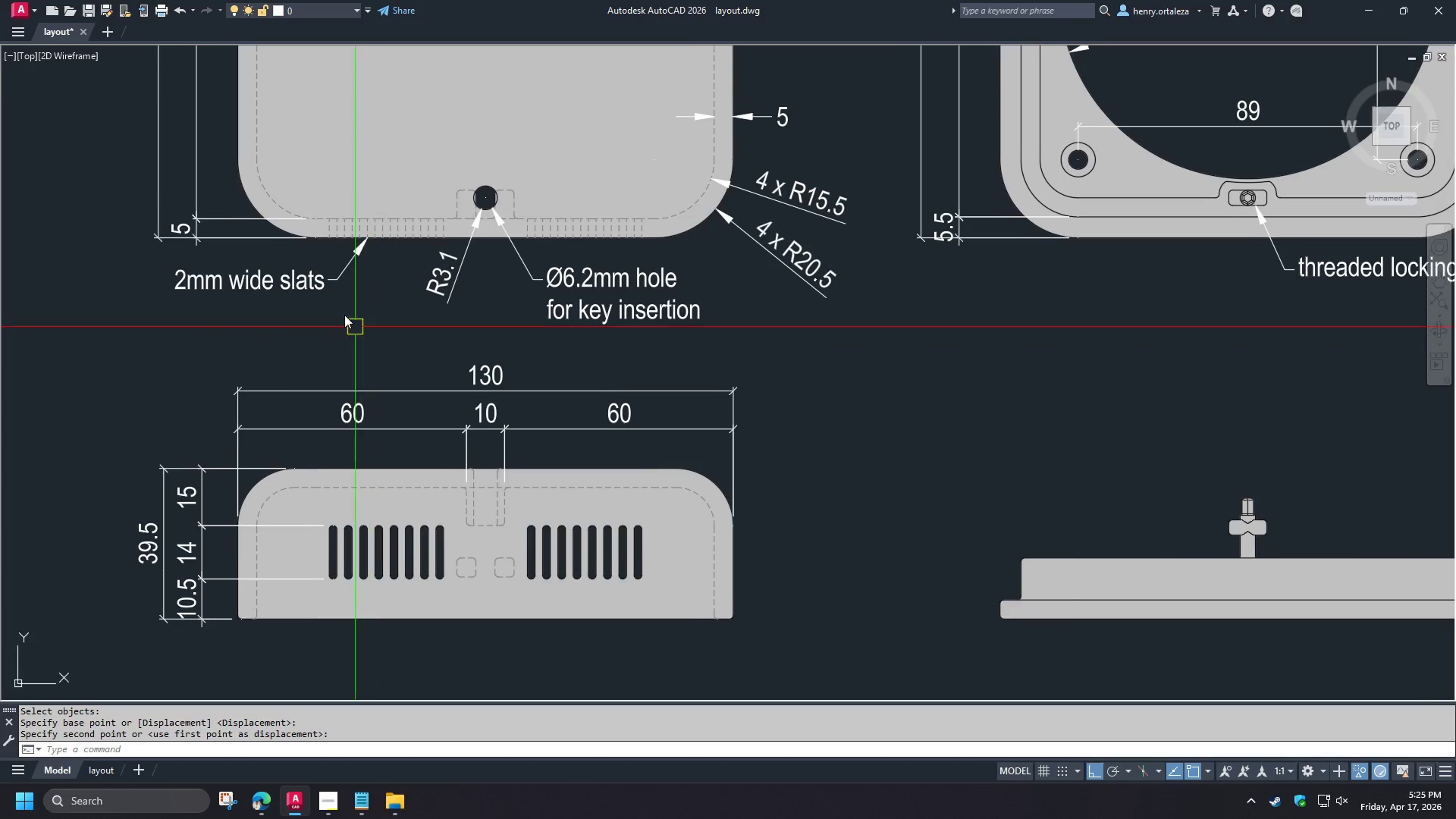 
left_click([321, 284])
 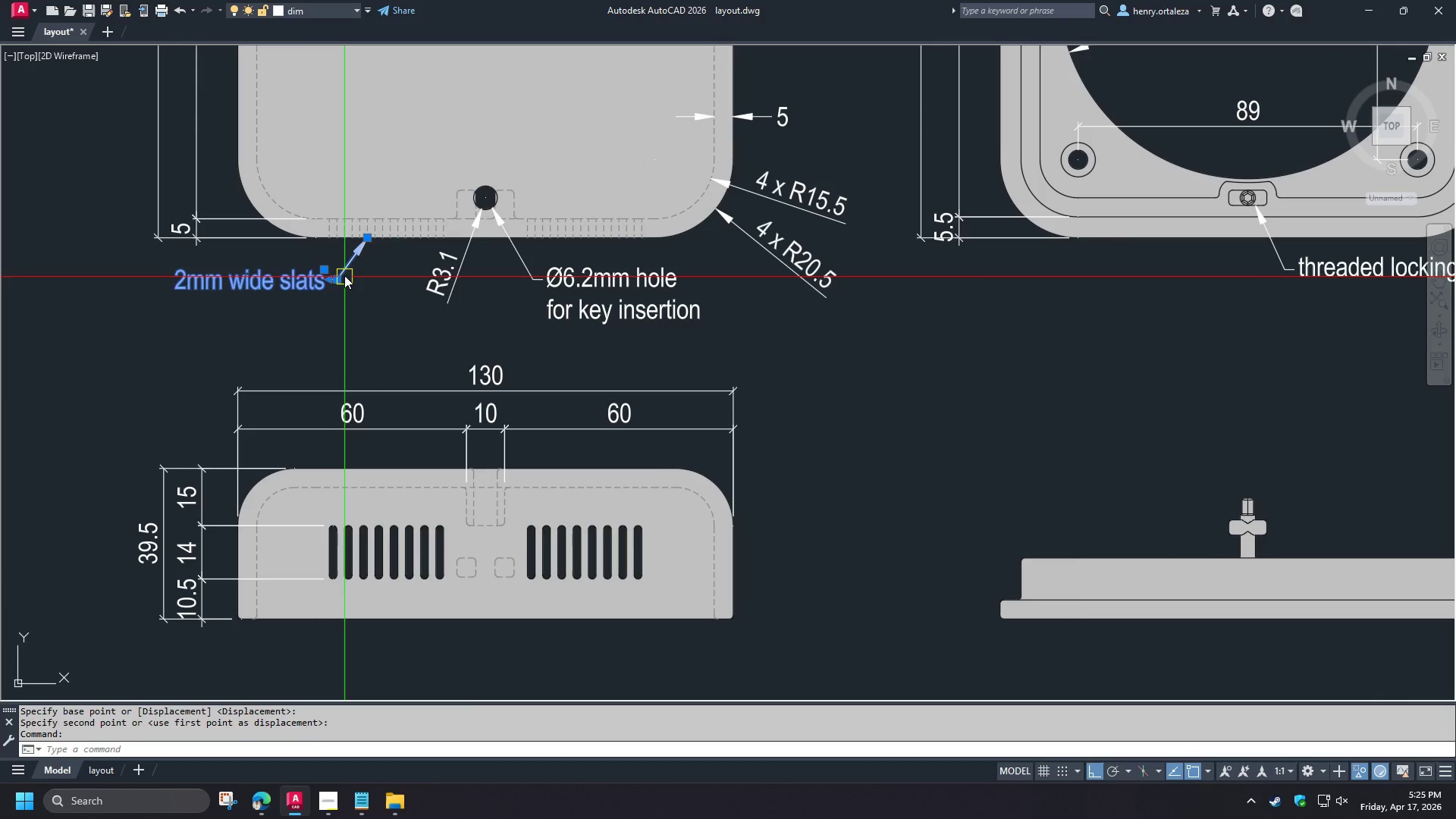 
type(co)
 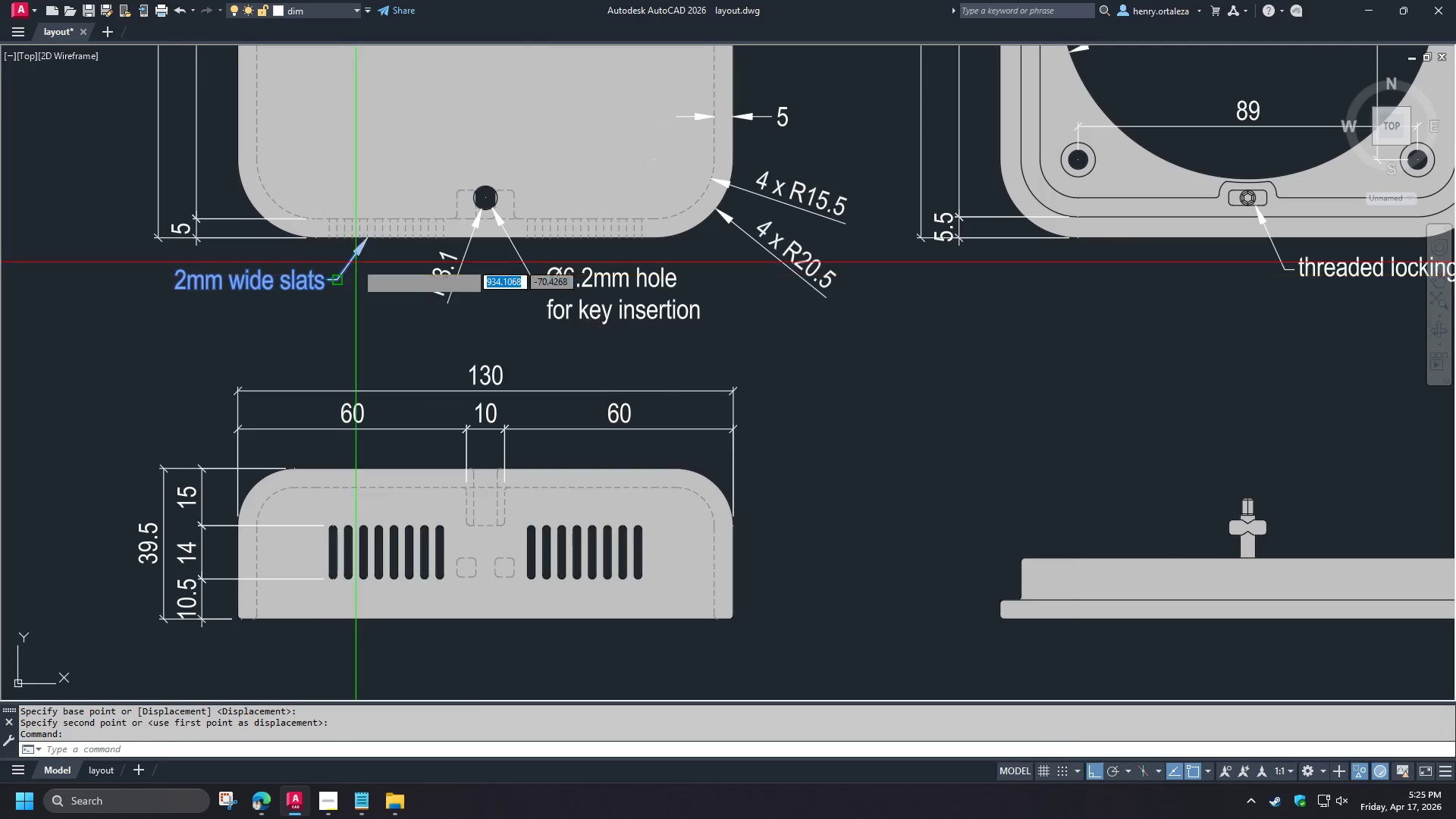 
key(Space)
 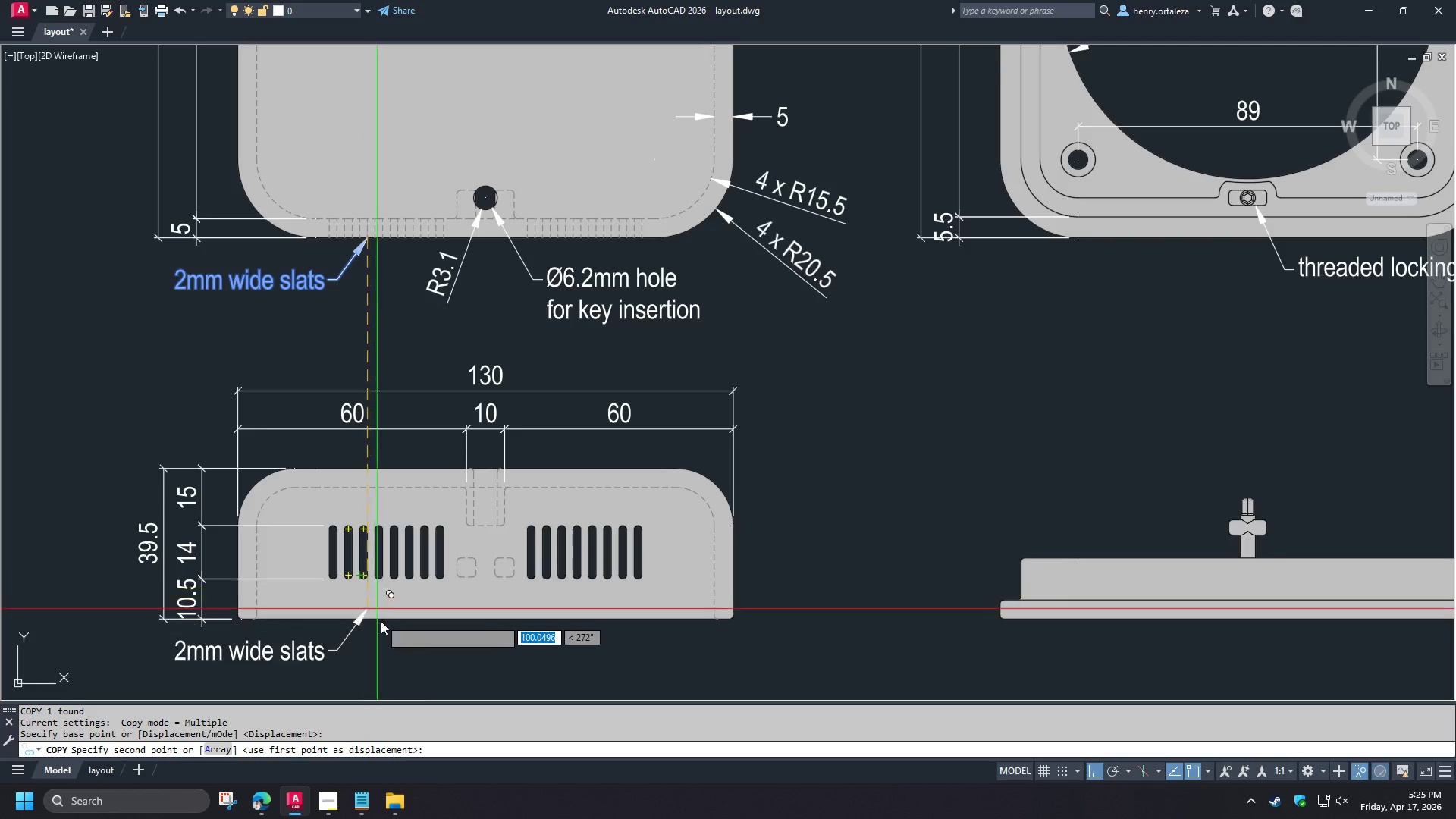 
key(Escape)
 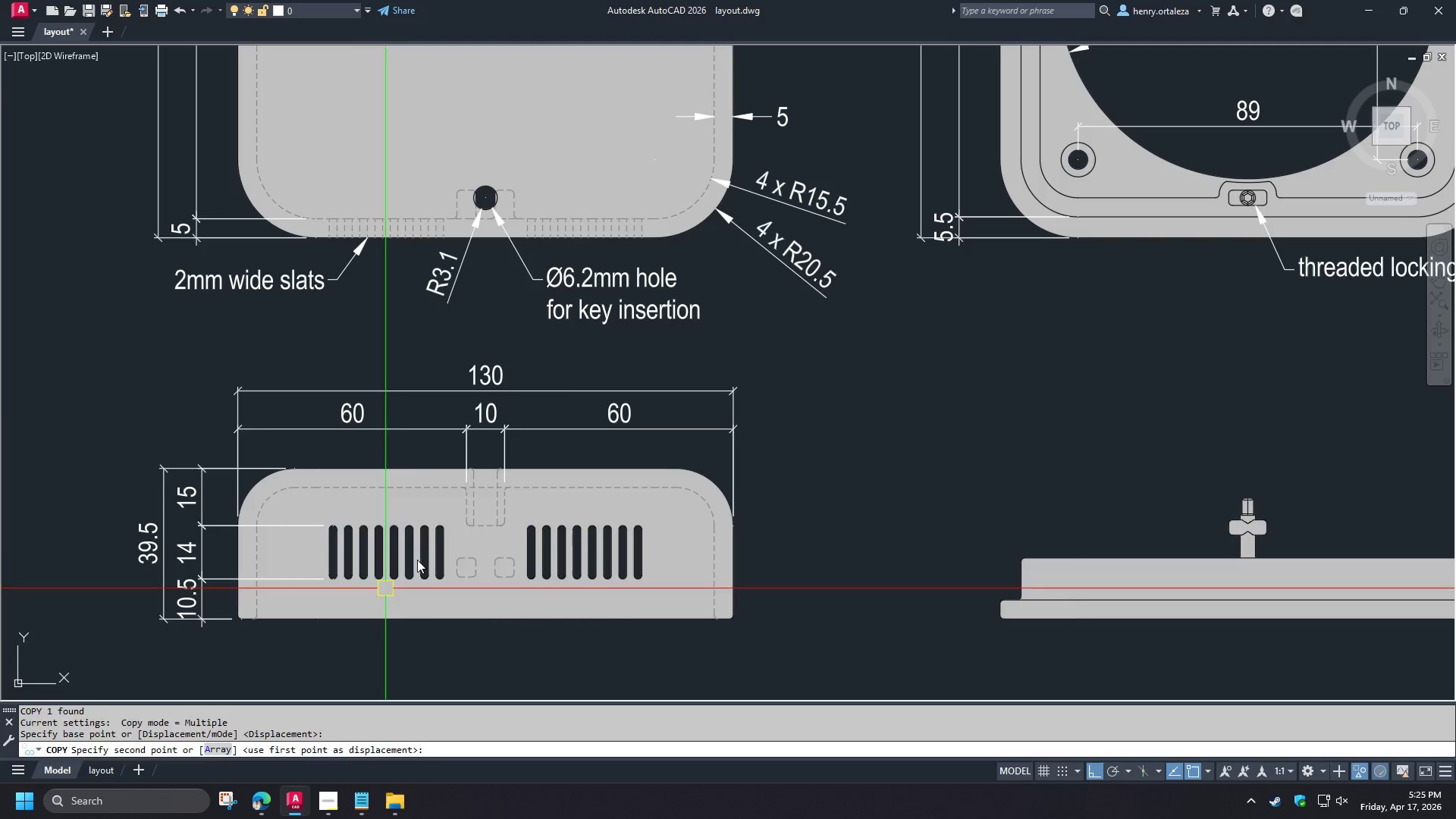 
key(Escape)
 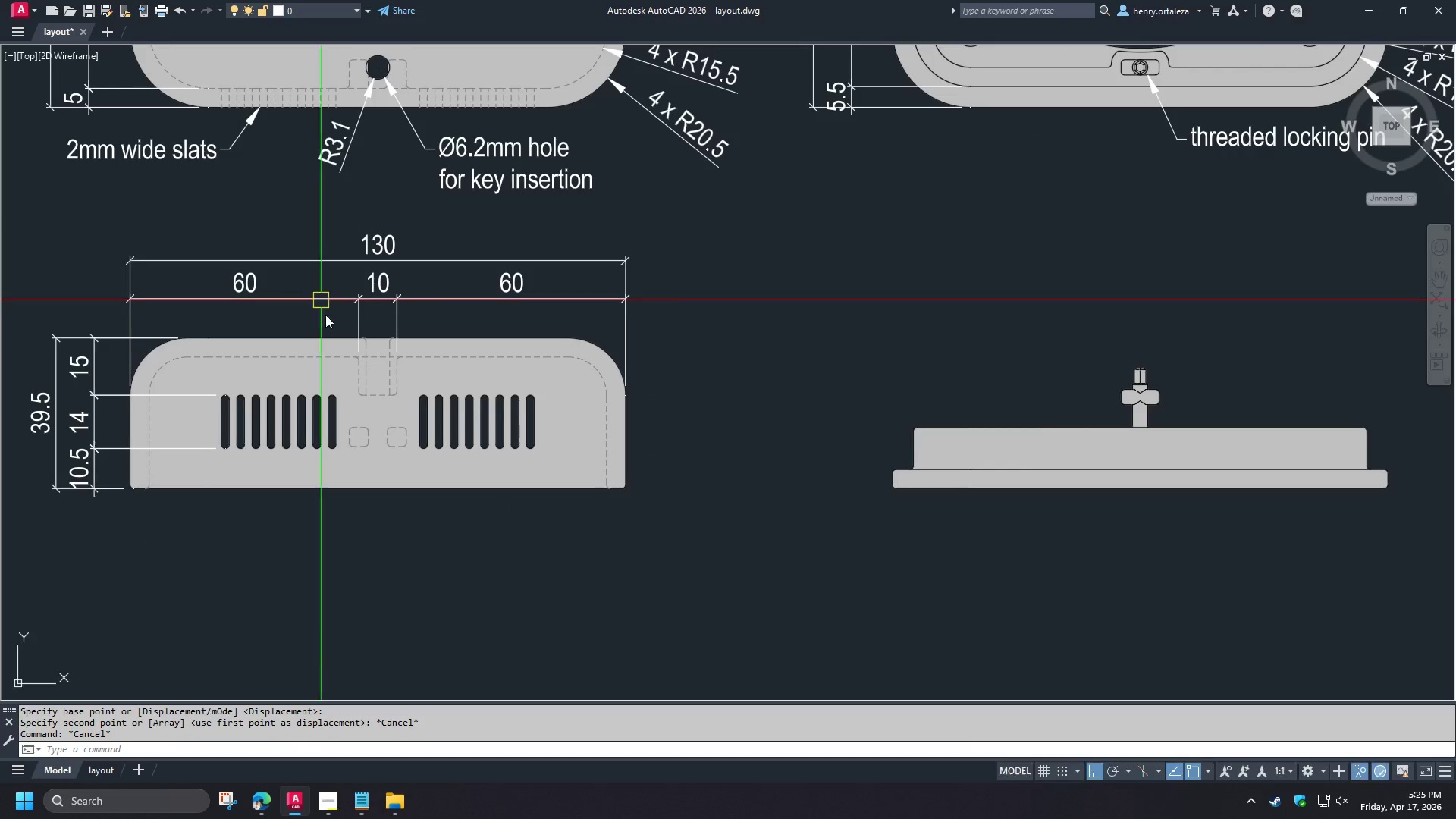 
scroll: coordinate [191, 510], scroll_direction: up, amount: 1.0
 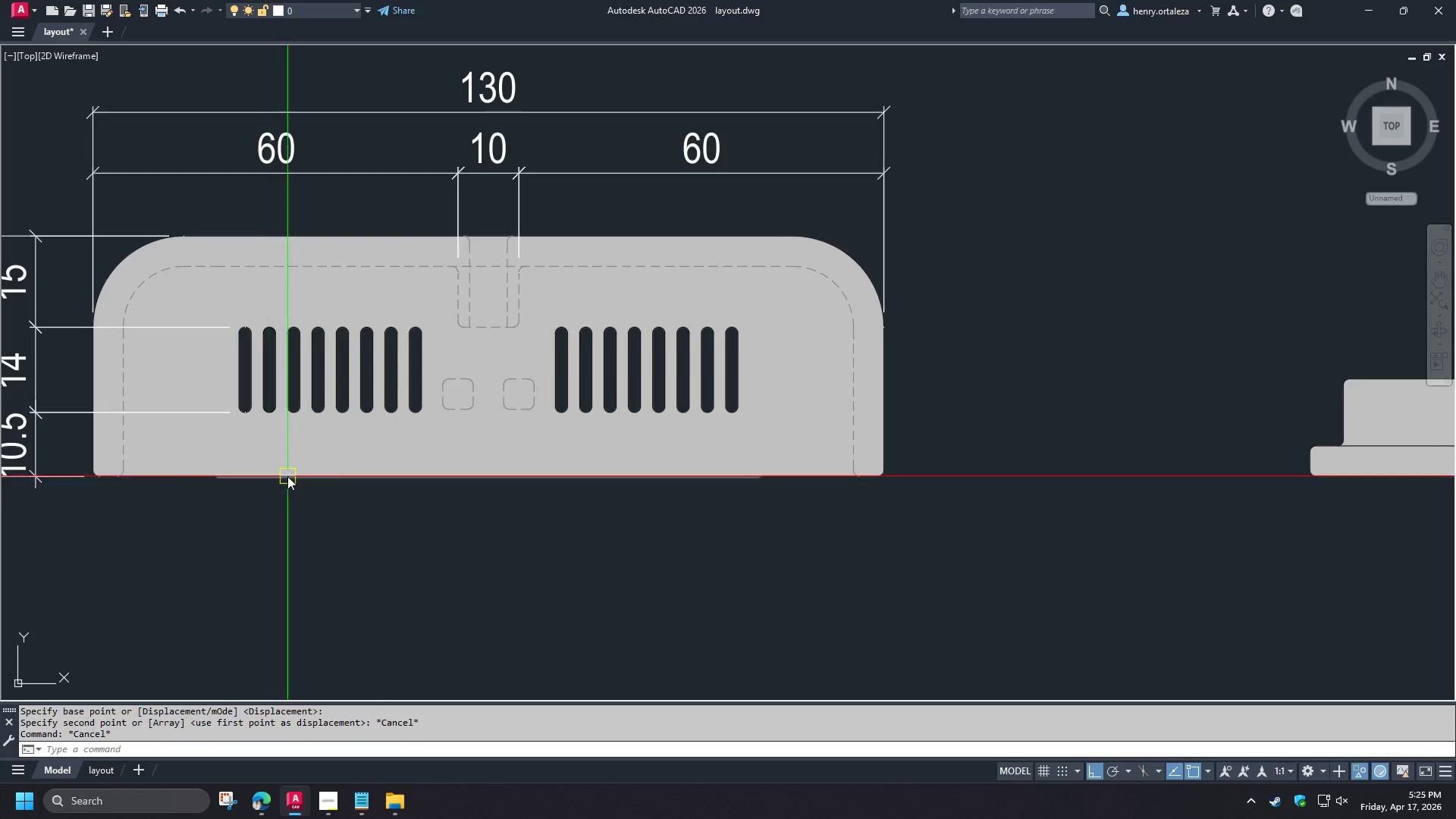 
type(dli )
 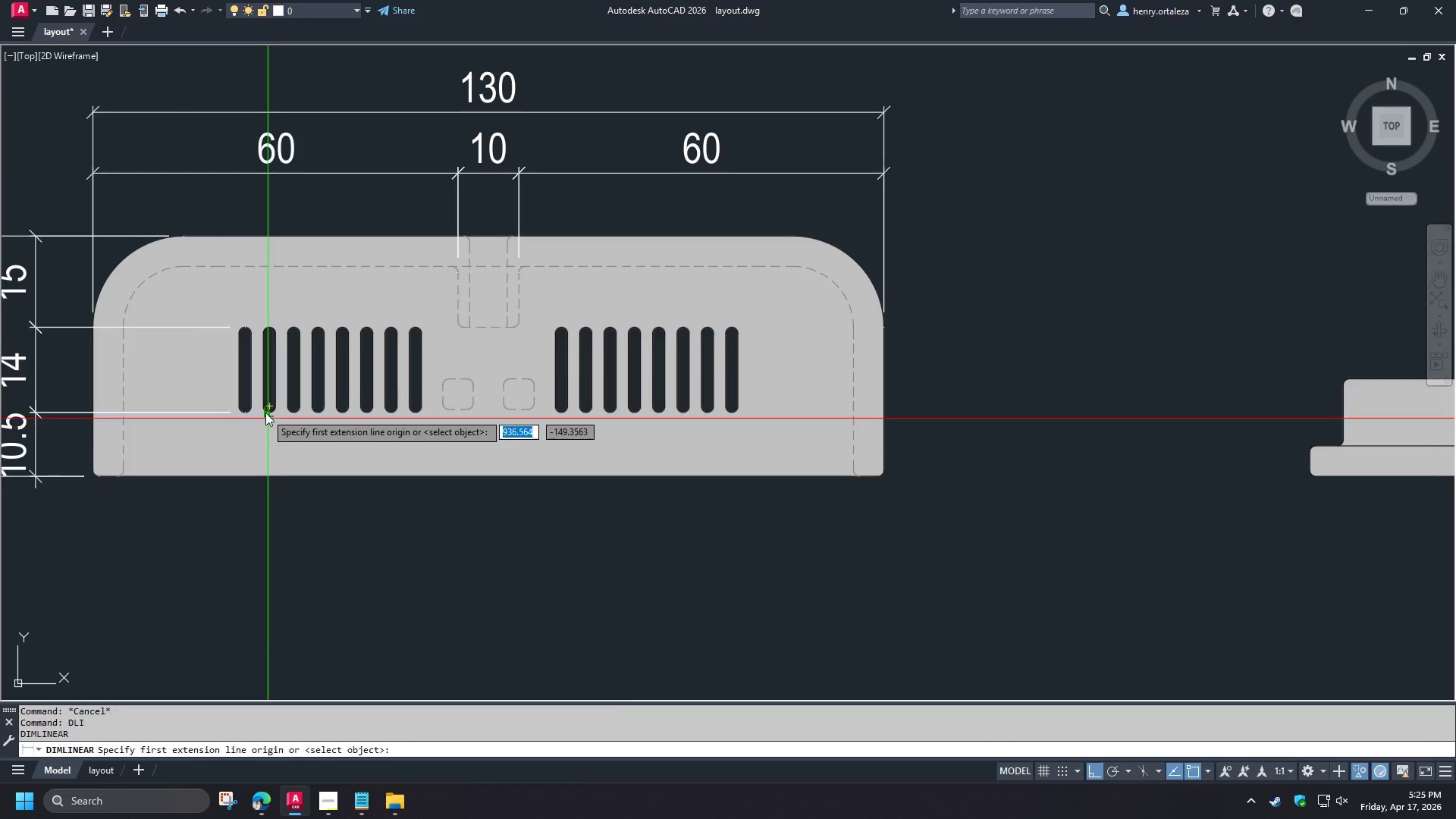 
scroll: coordinate [264, 413], scroll_direction: up, amount: 1.0
 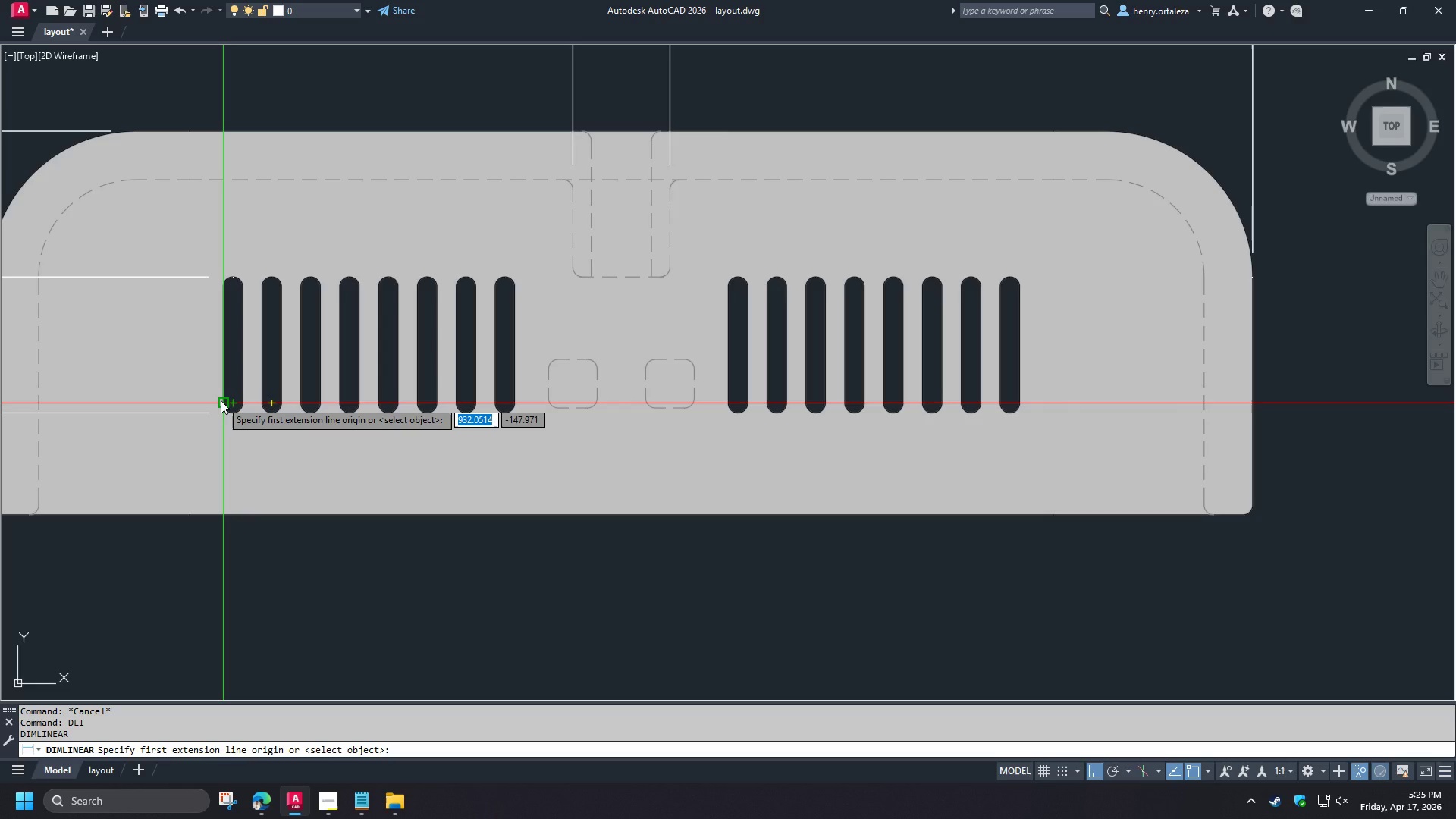 
left_click([221, 400])
 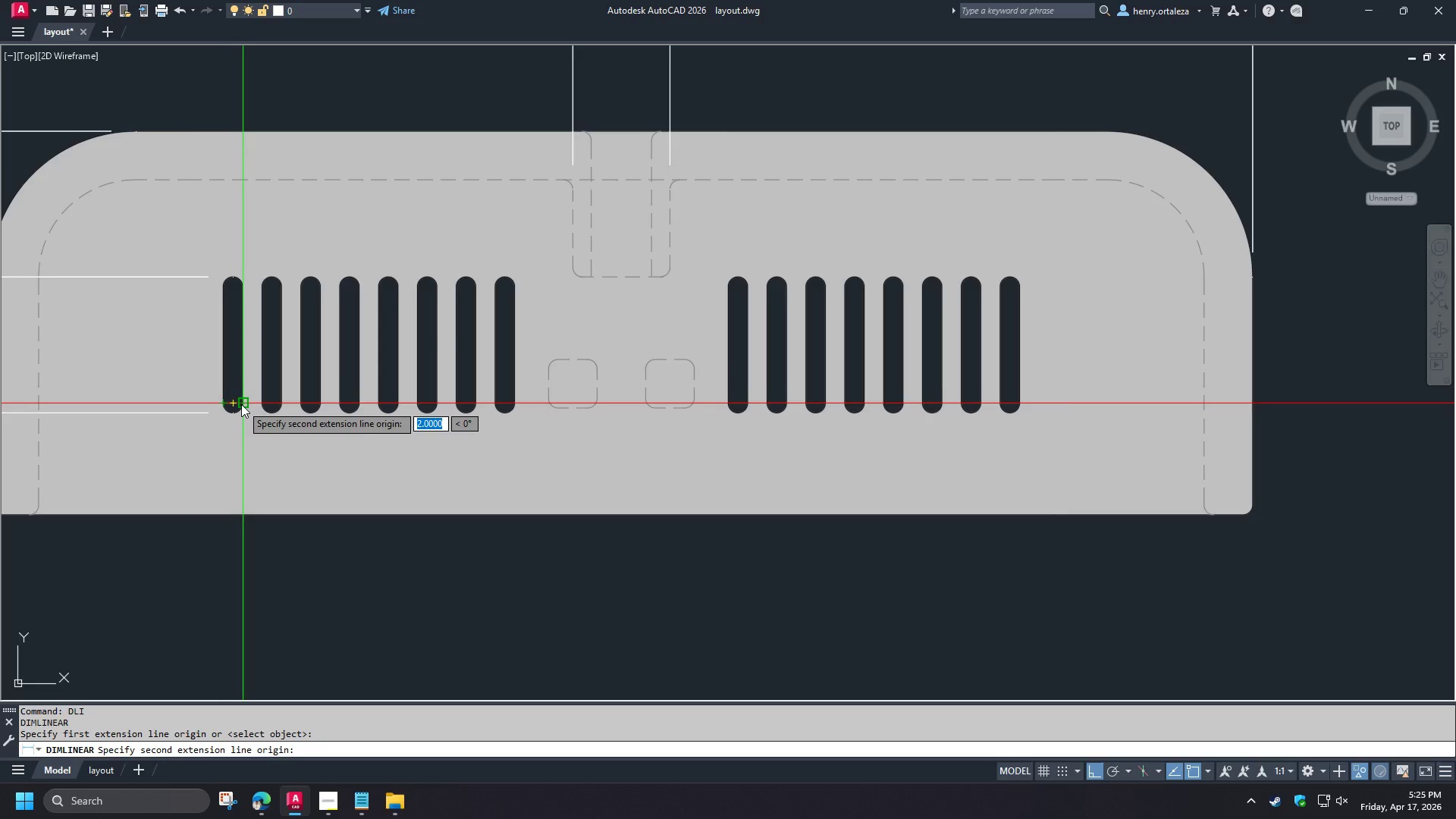 
left_click([241, 404])
 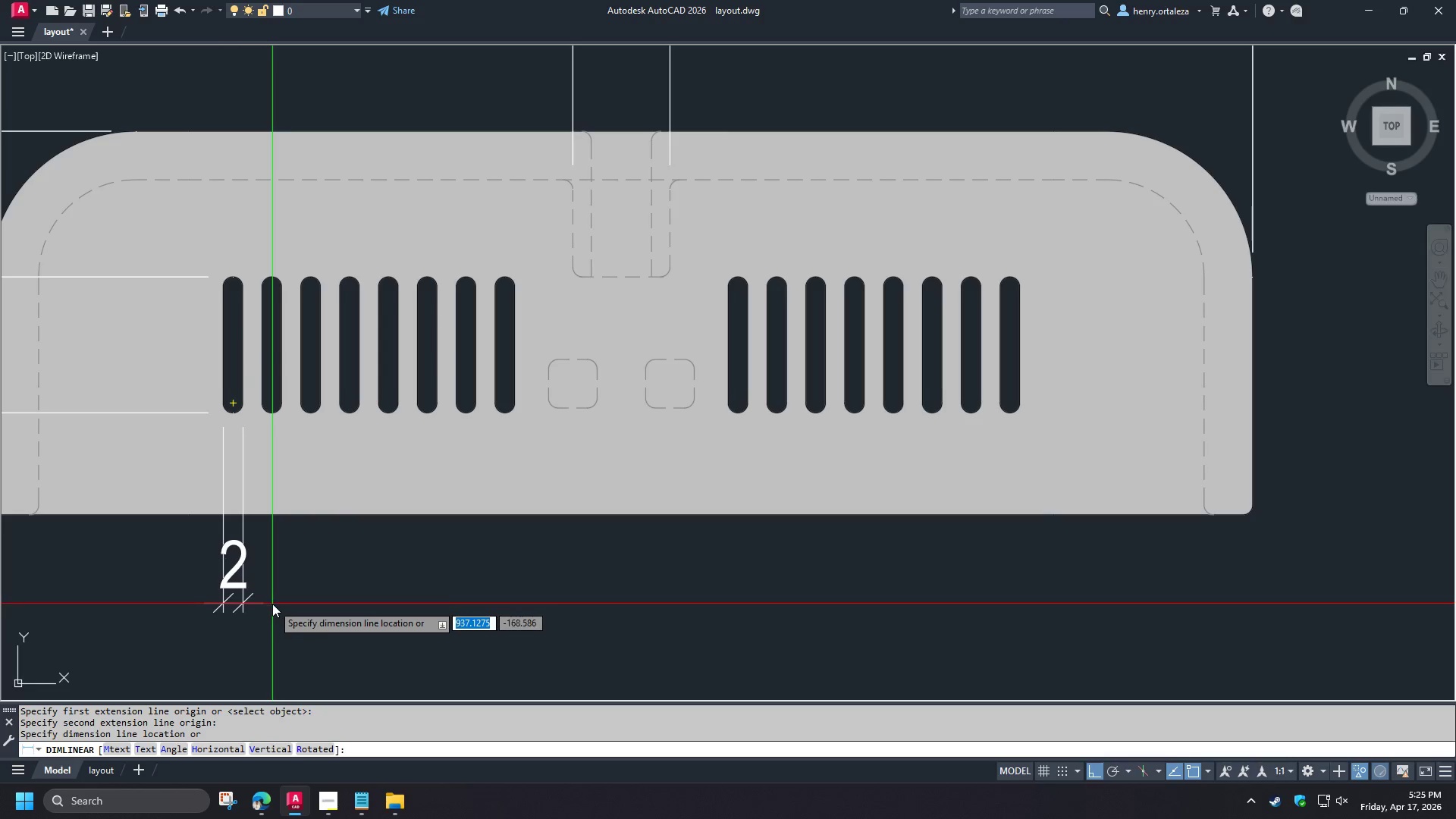 
left_click([272, 608])
 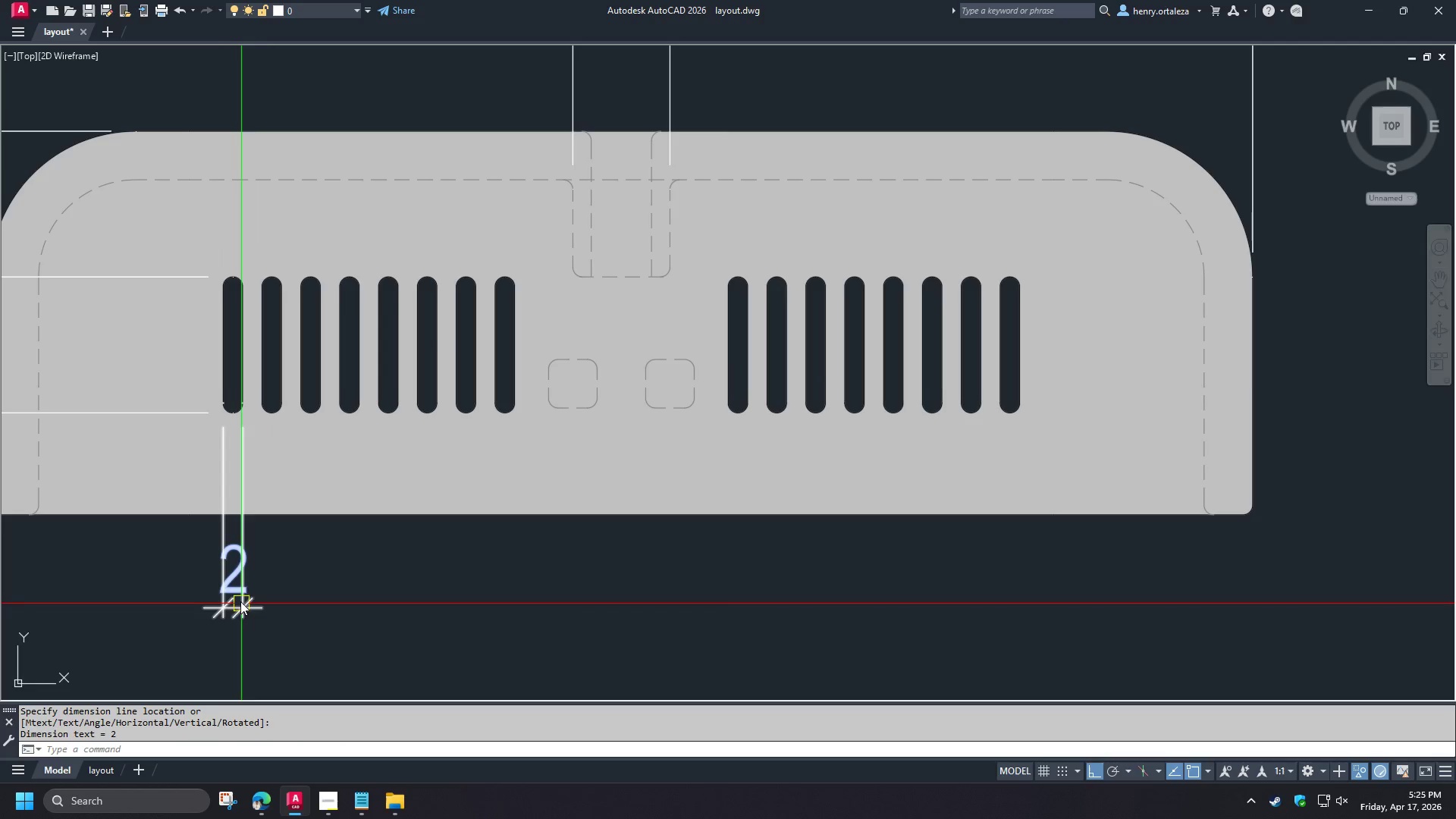 
double_click([240, 592])
 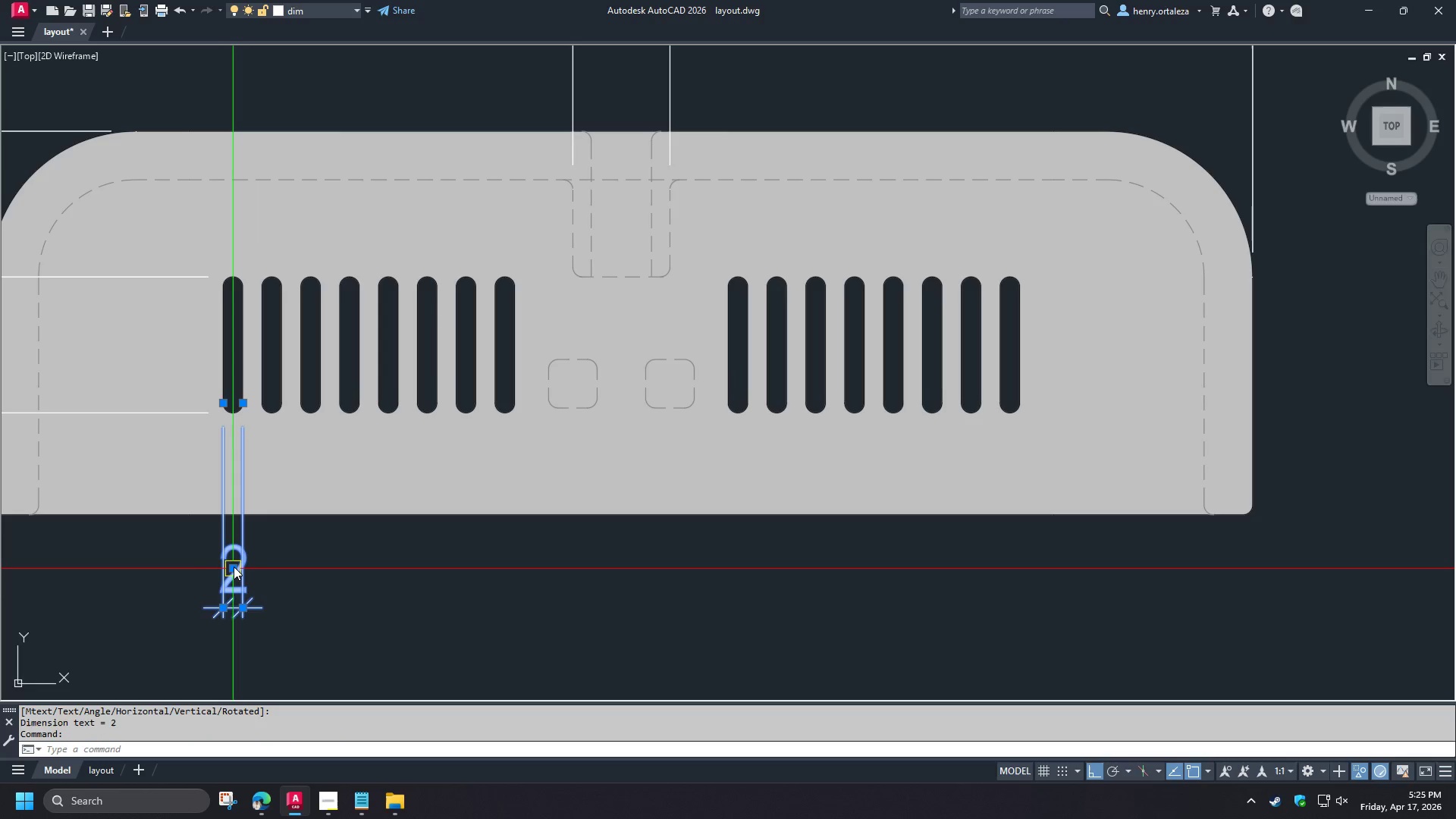 
left_click([234, 566])
 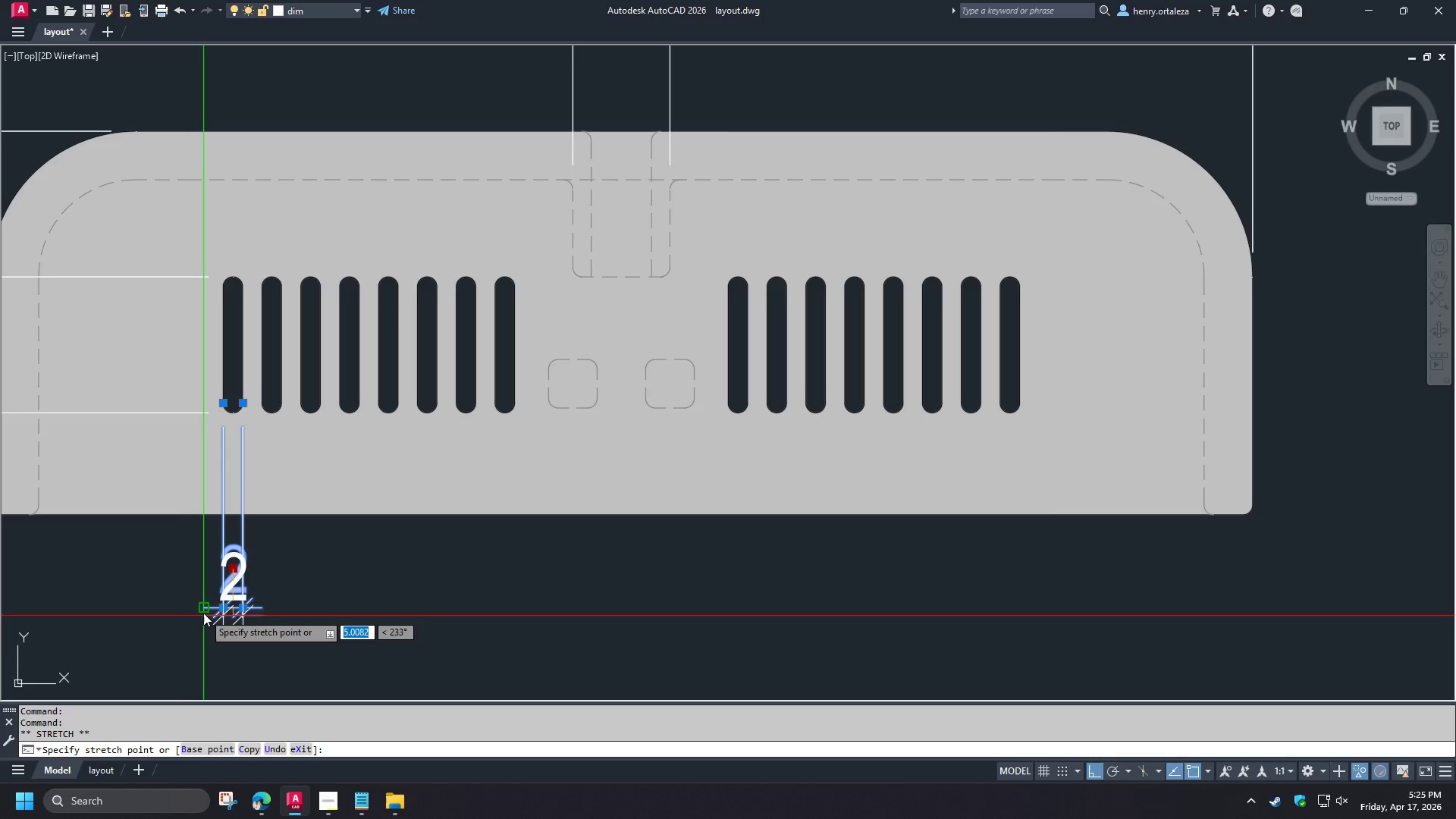 
left_click([203, 608])
 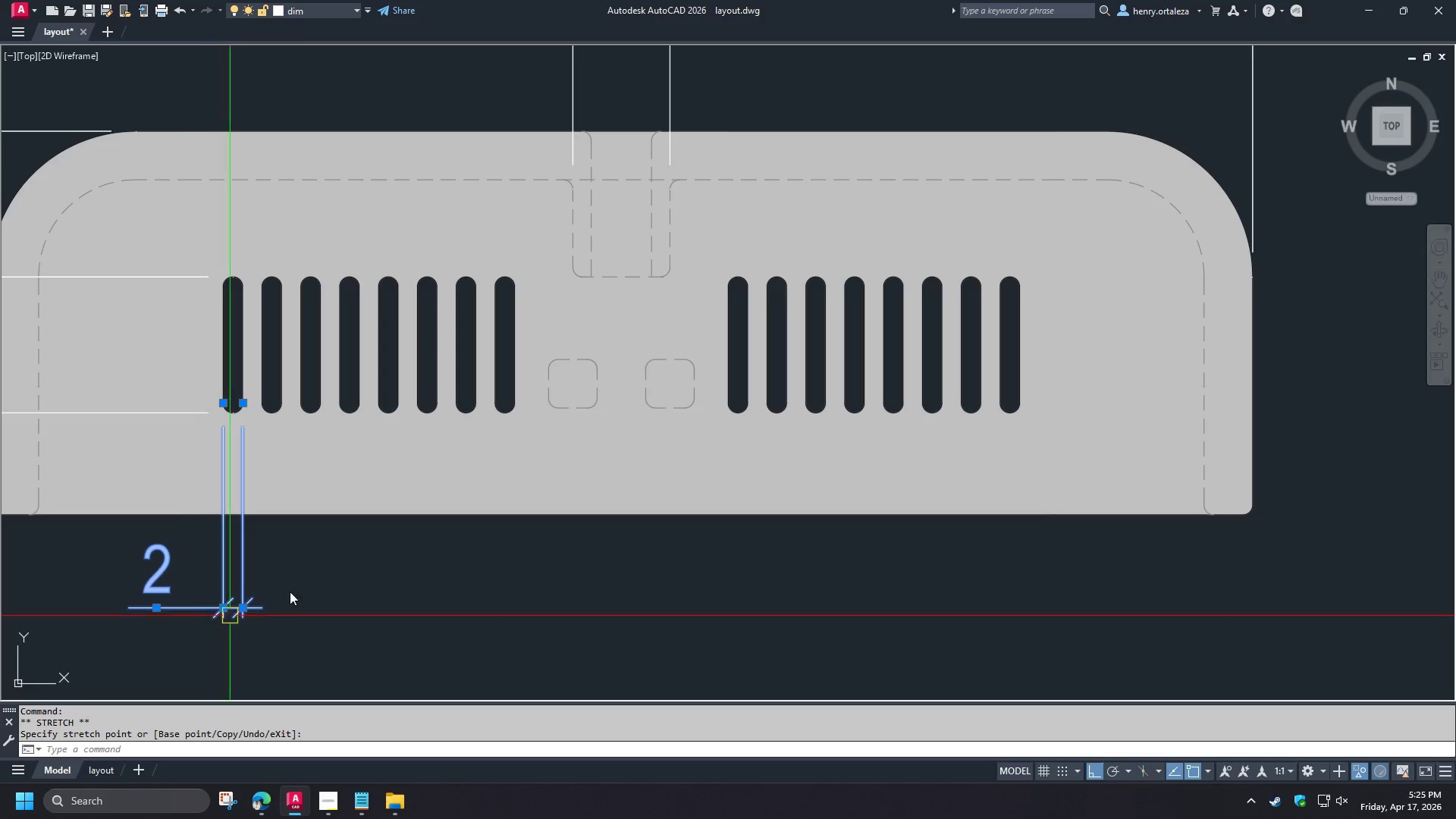 
key(Escape)
type(dkl)
key(Escape)
type(dl)
 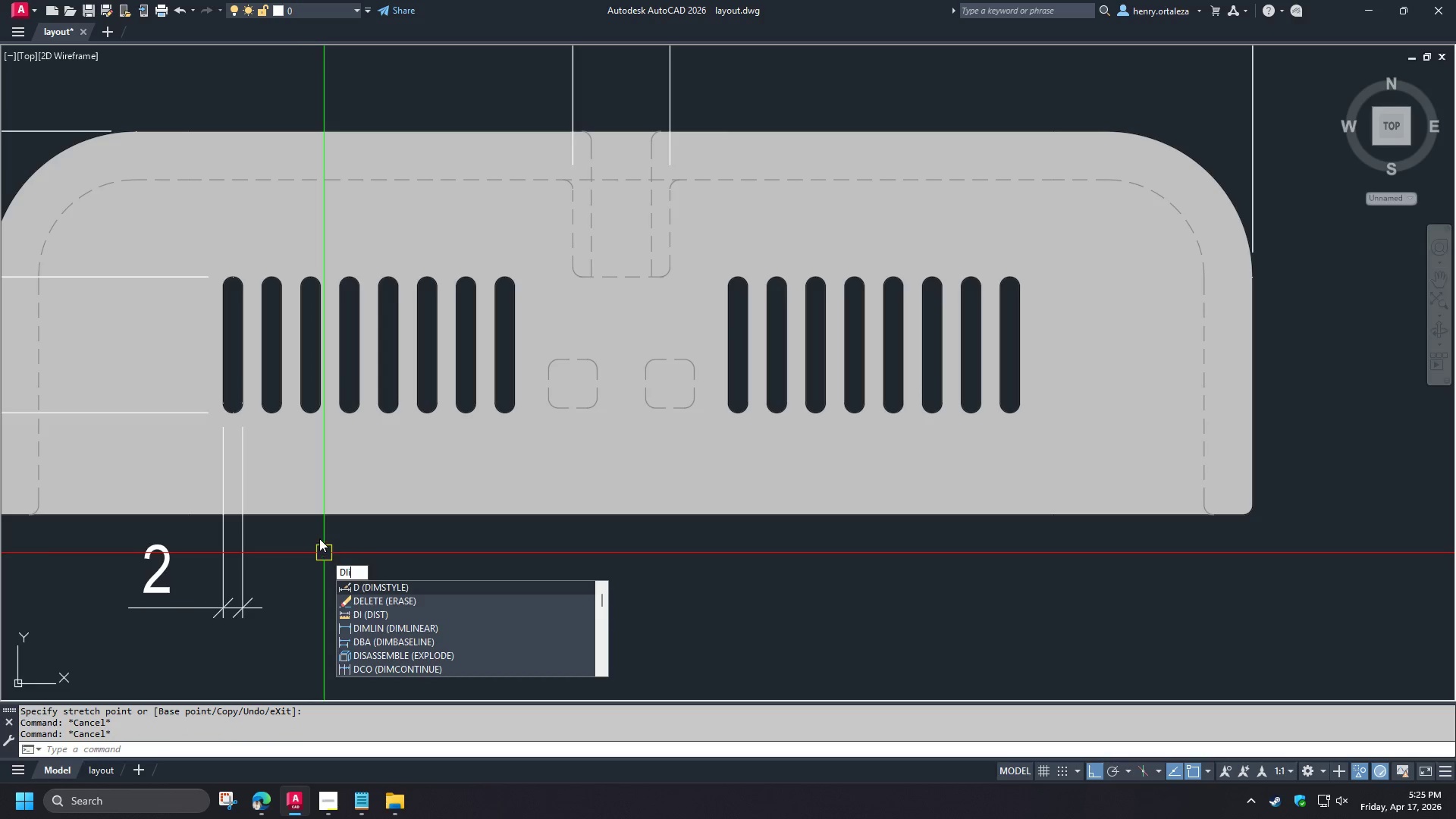 
type(i )
key(Escape)
type(dco )
 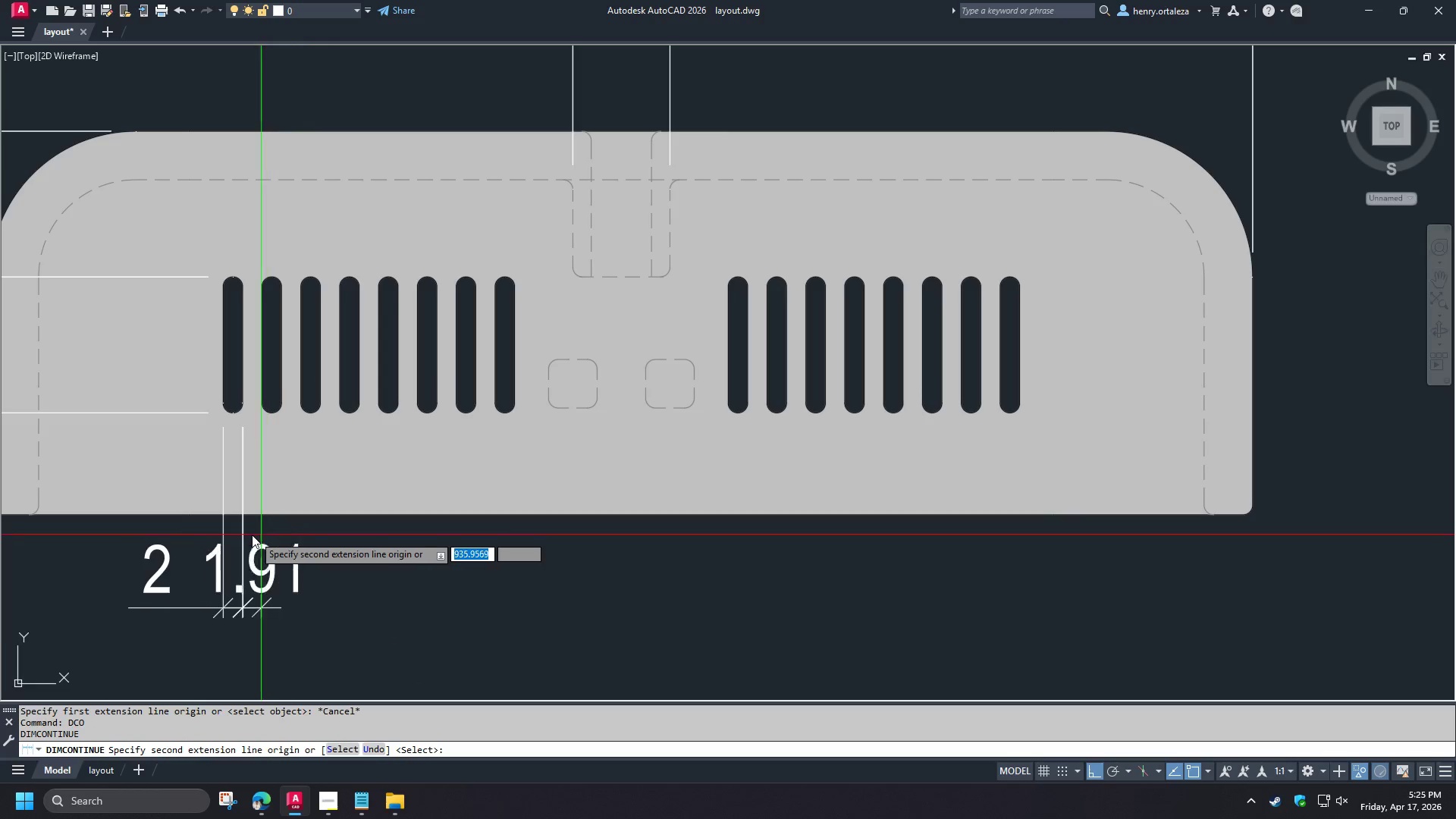 
key(Space)
 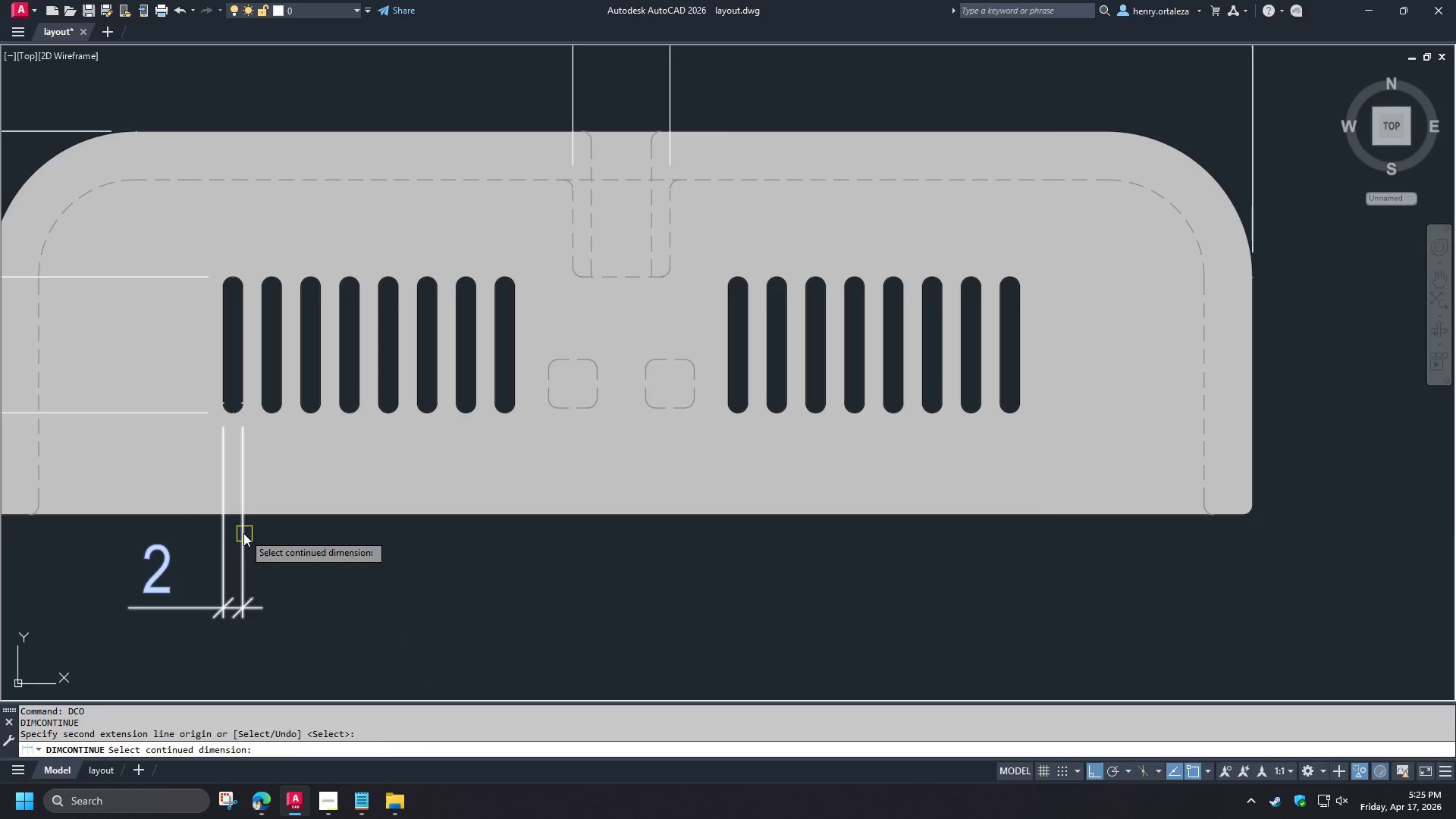 
left_click([243, 533])
 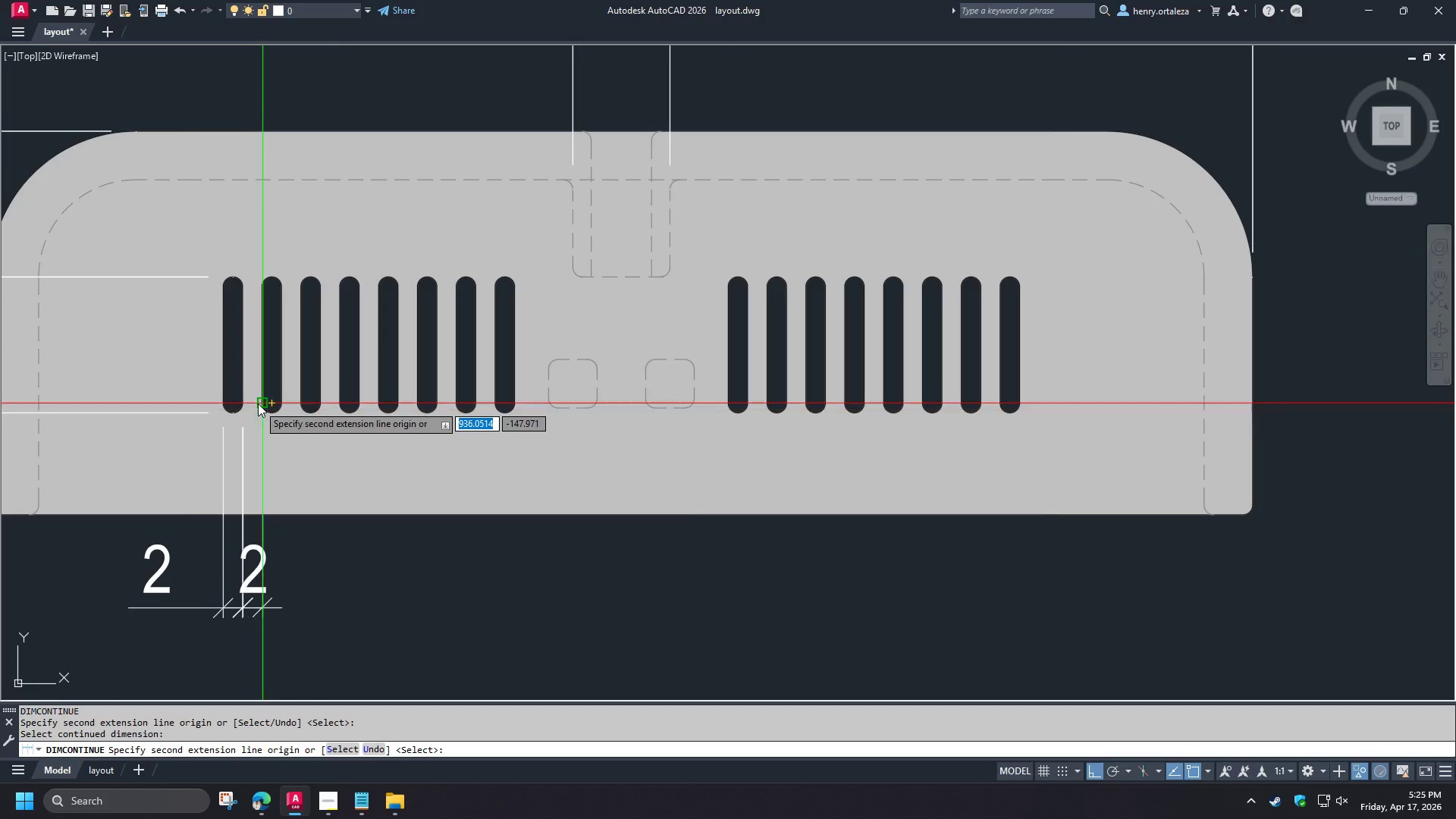 
left_click([258, 403])
 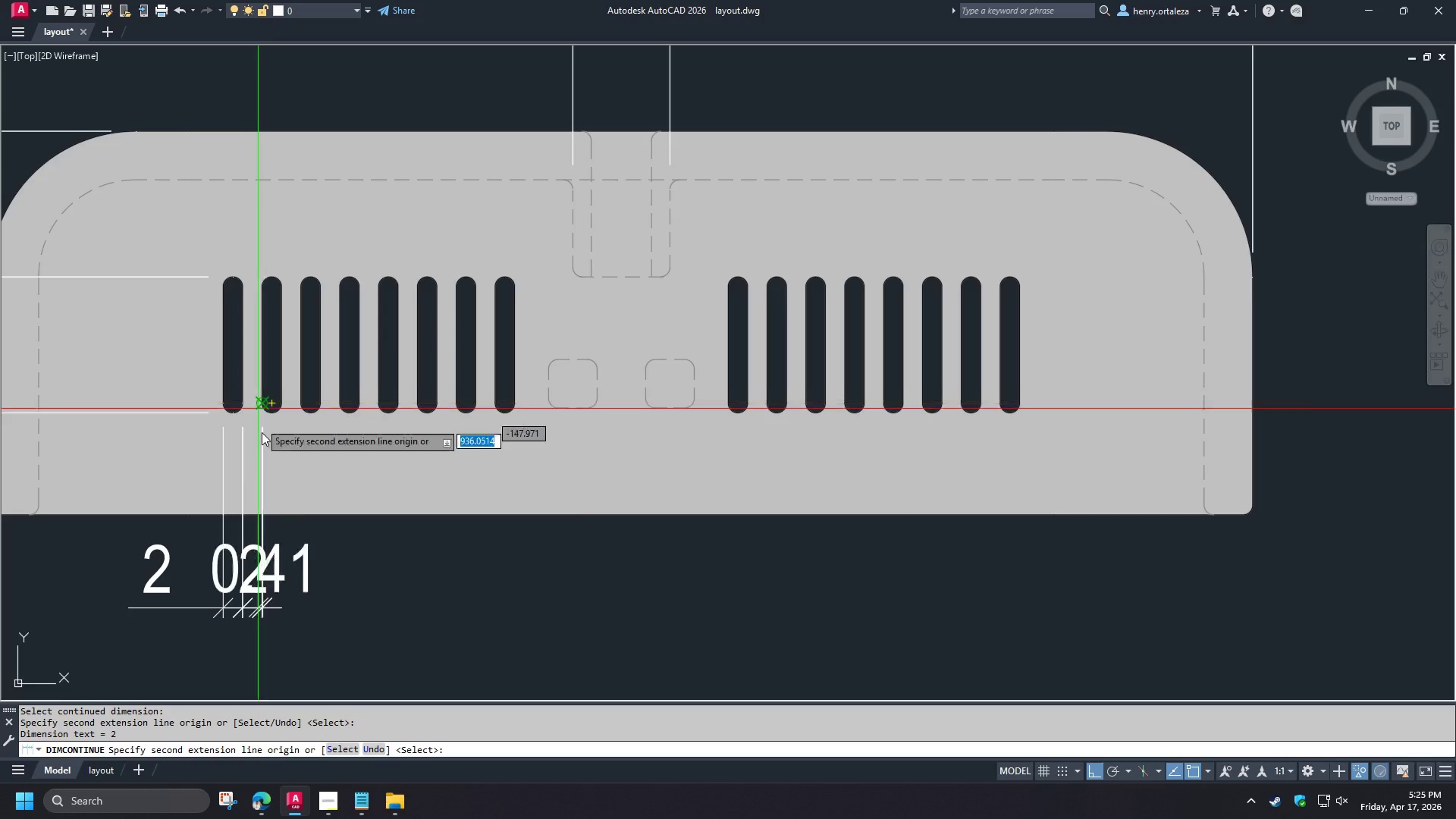 
key(Space)
 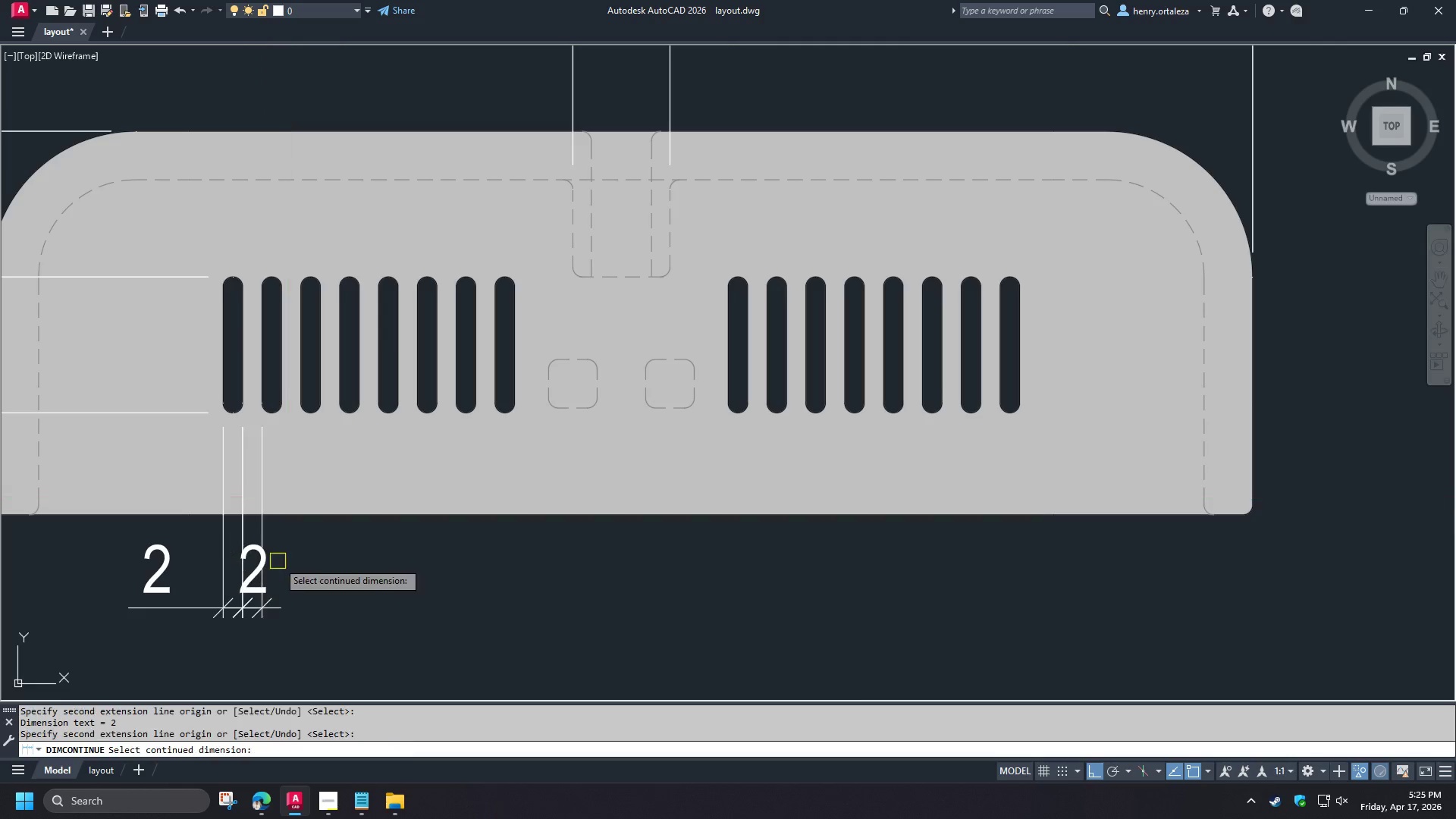 
key(Space)
 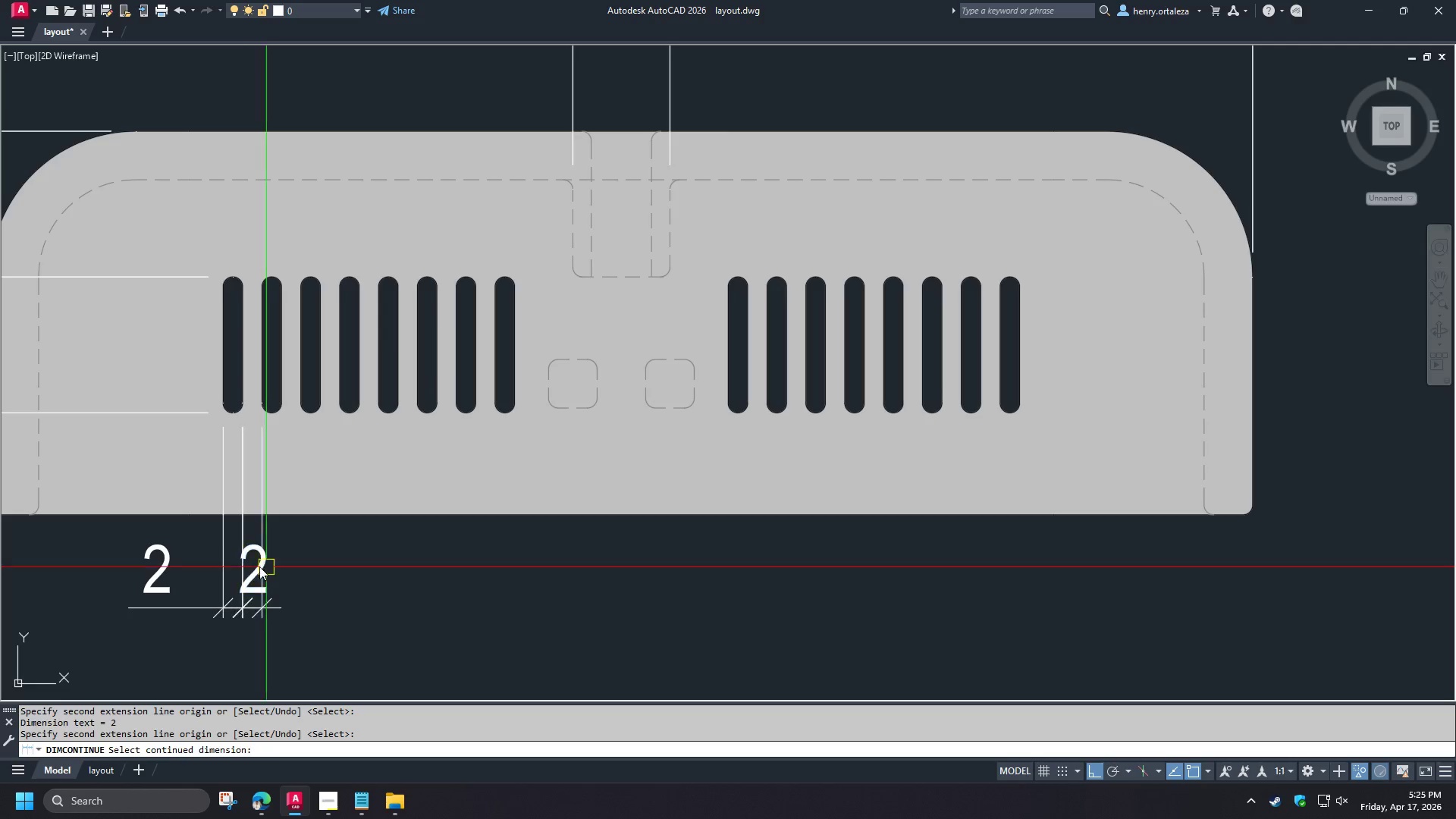 
left_click([259, 567])
 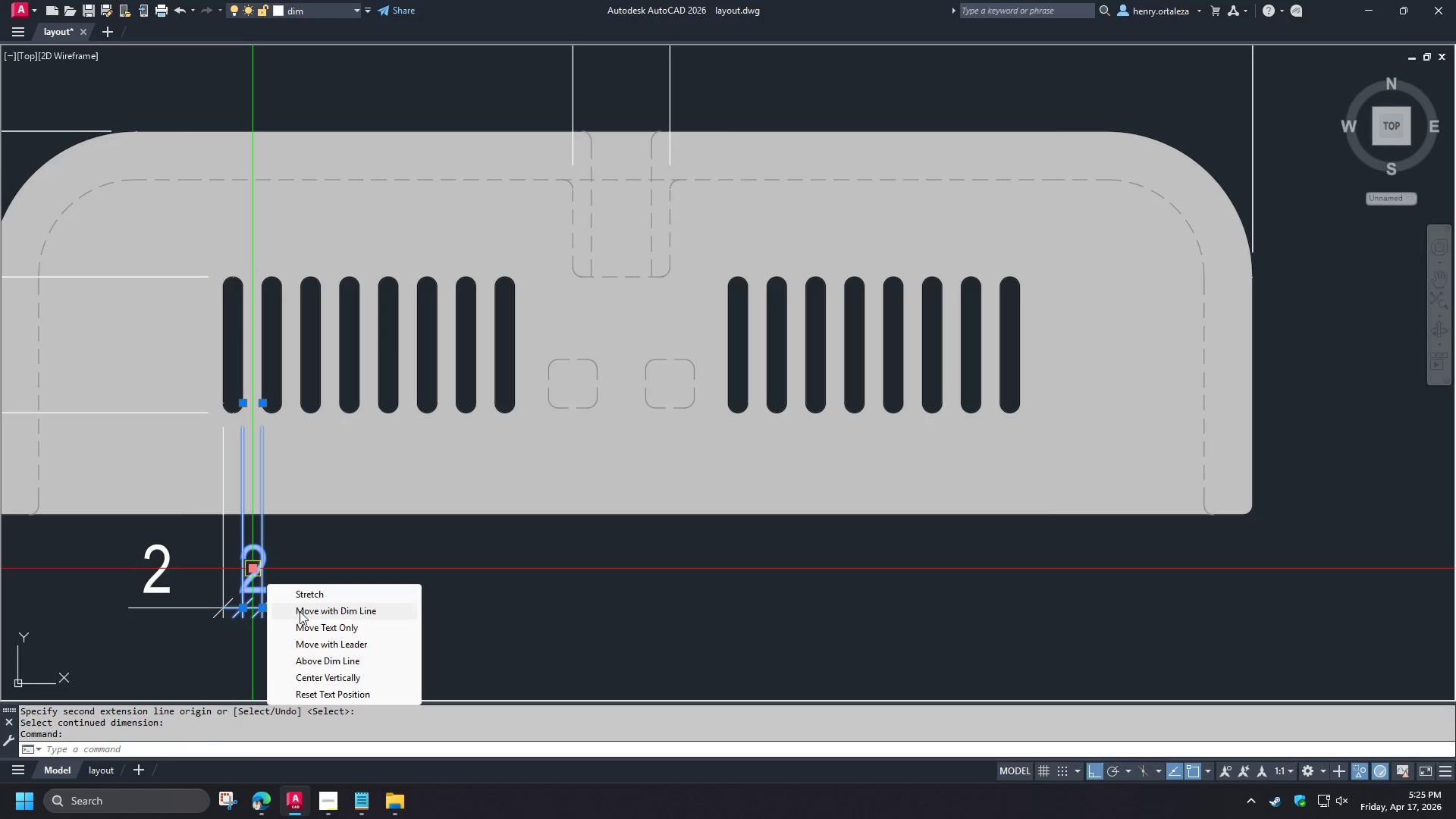 
left_click([299, 610])
 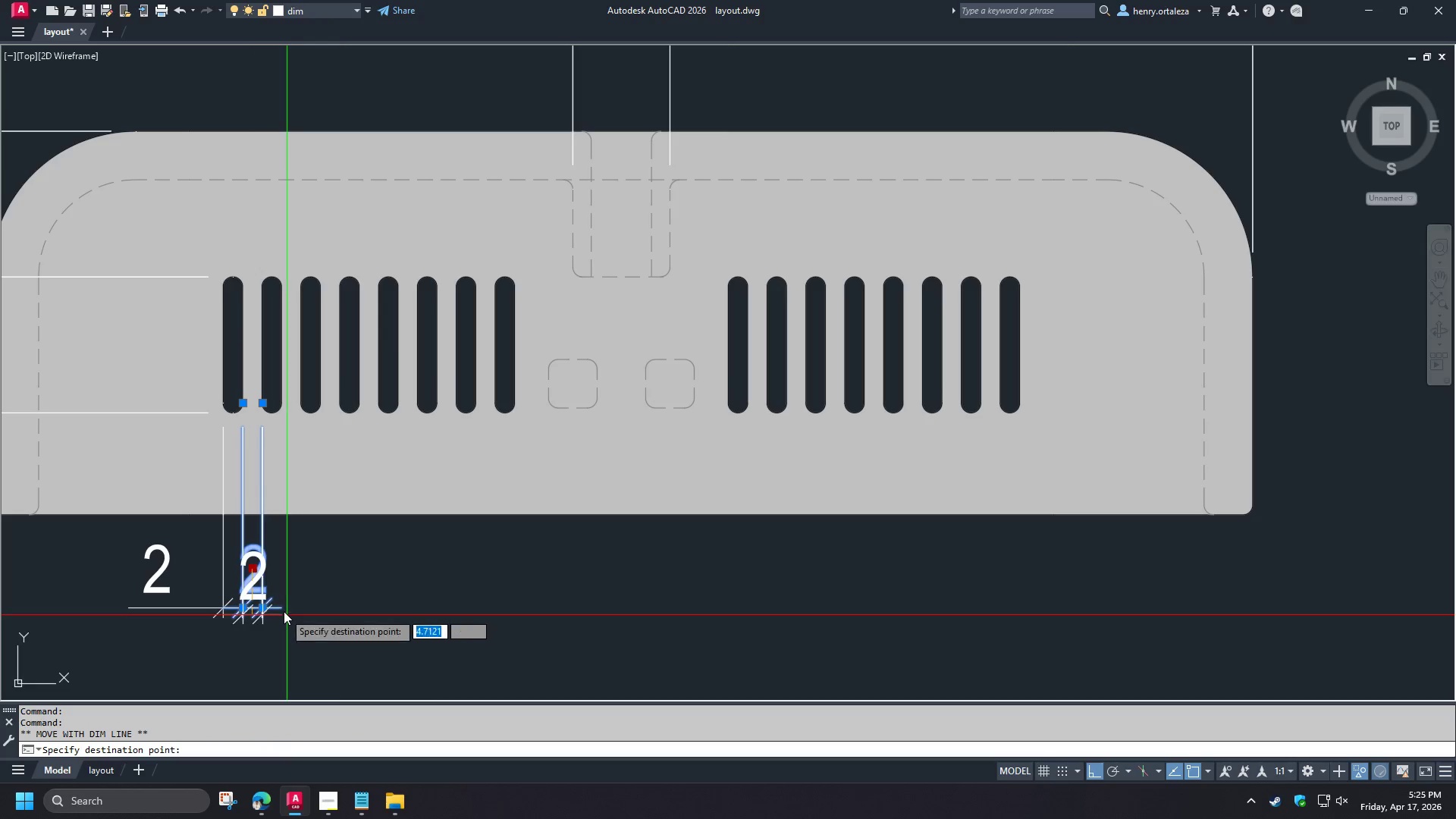 
left_click([281, 610])
 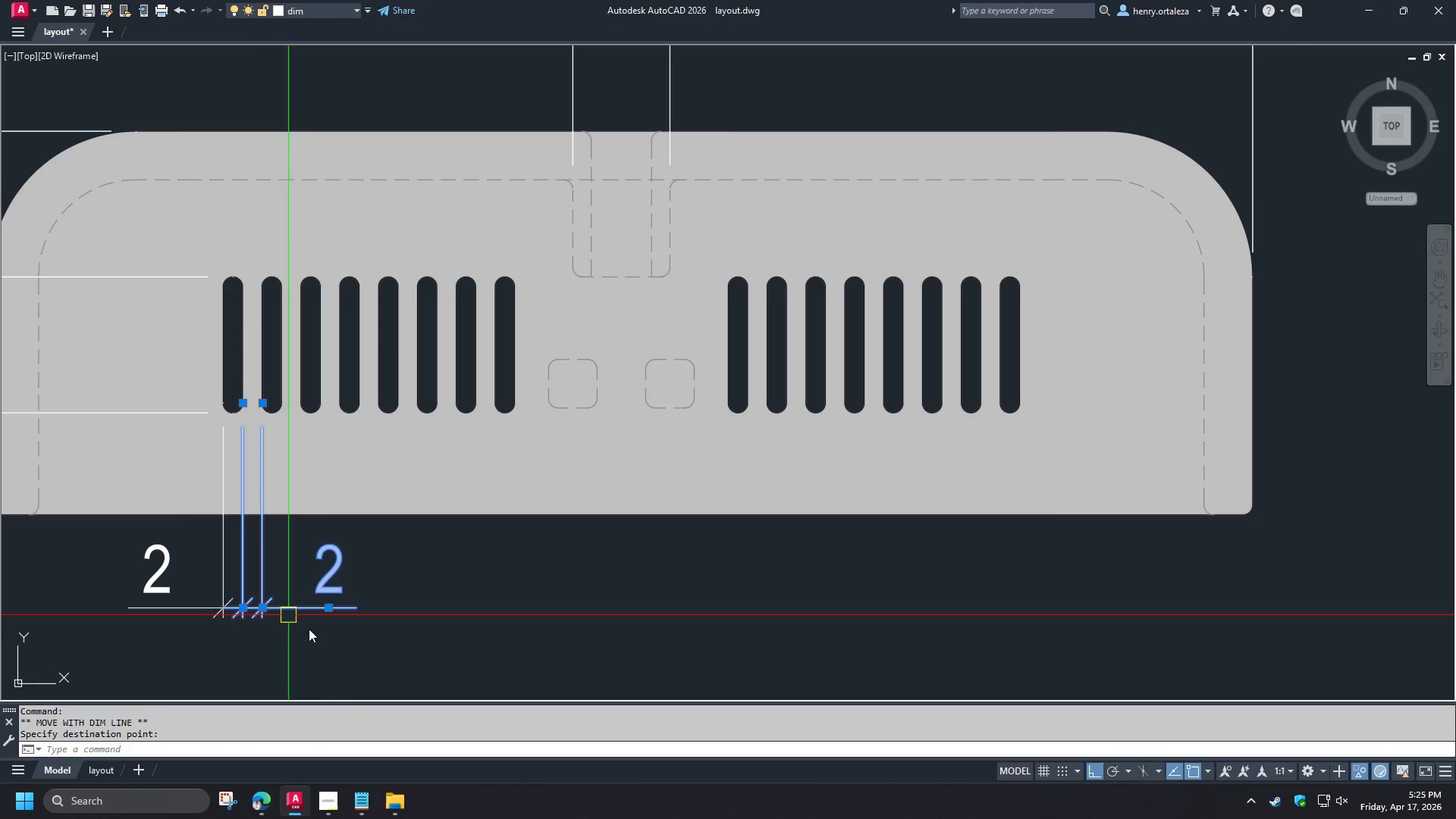 
key(Escape)
 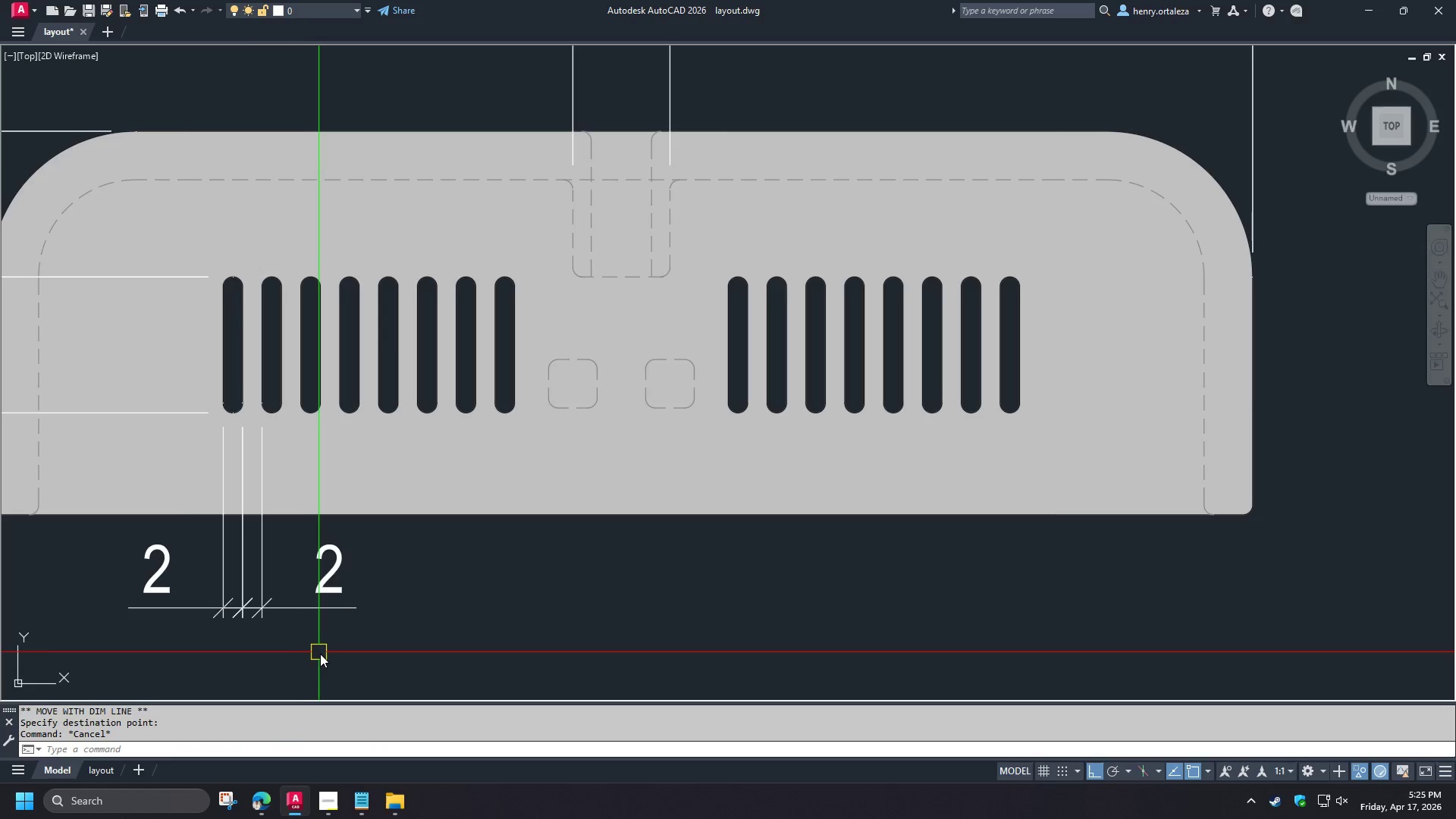 
key(S)
 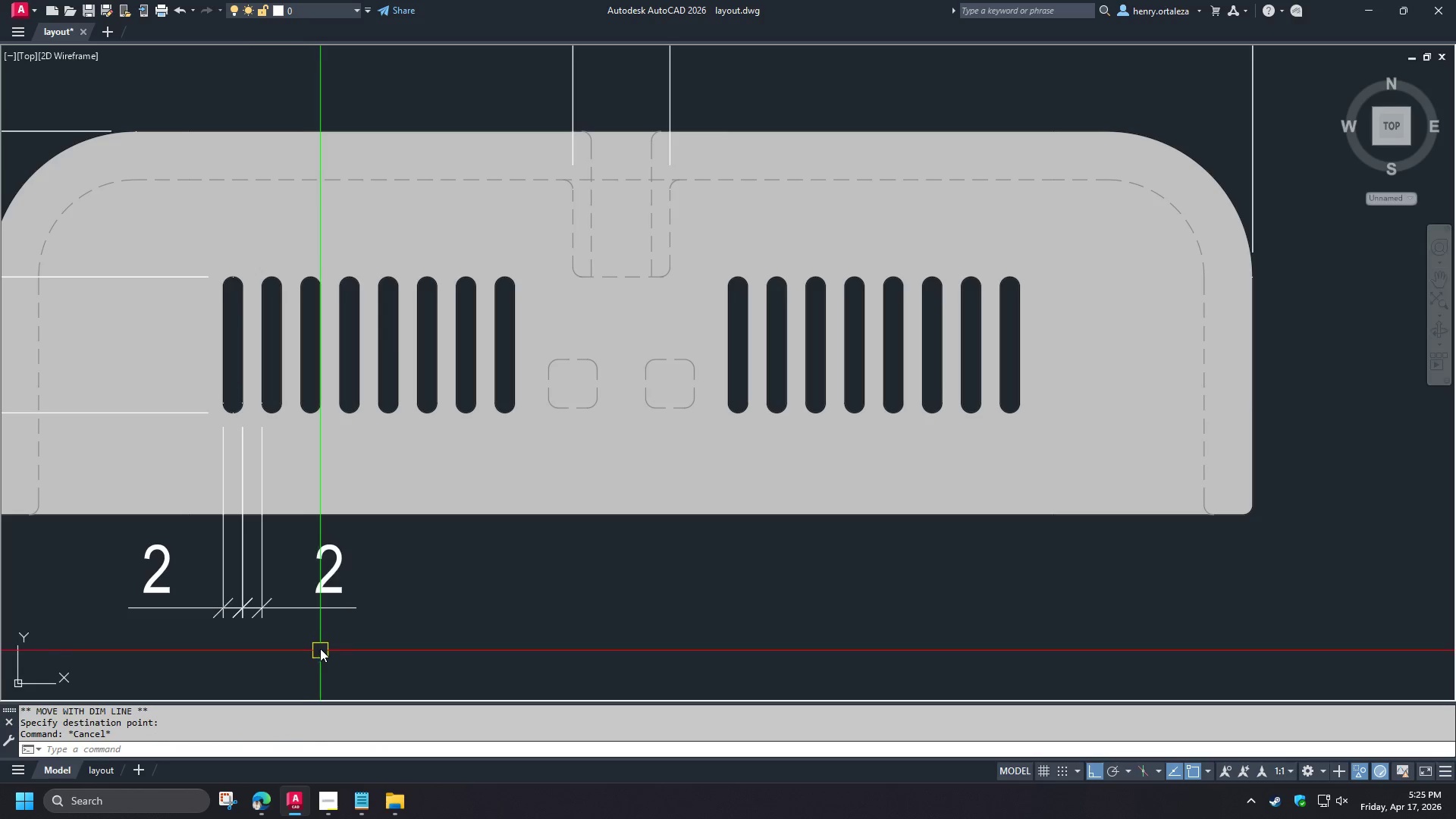 
key(Space)
 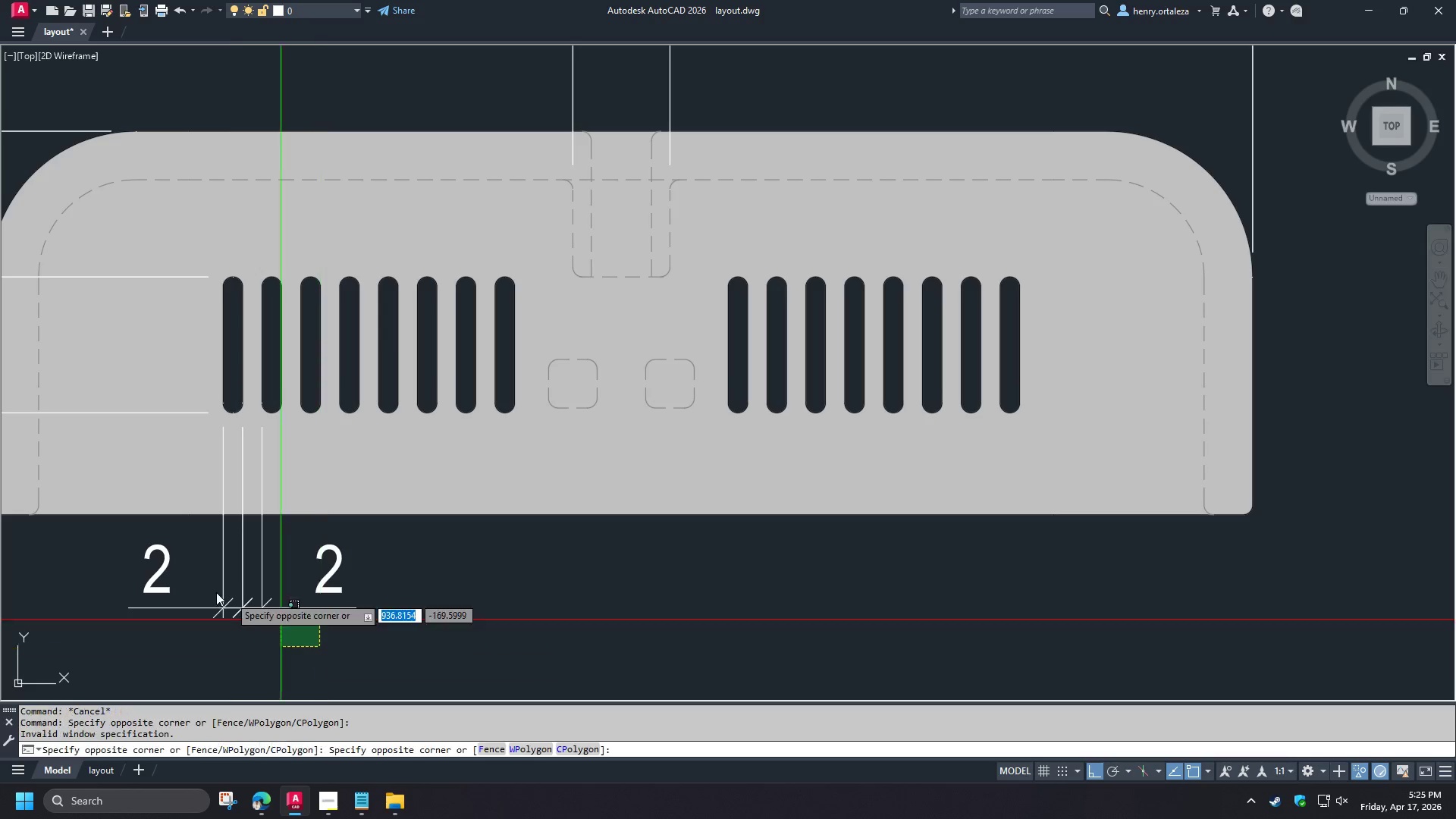 
double_click([182, 582])
 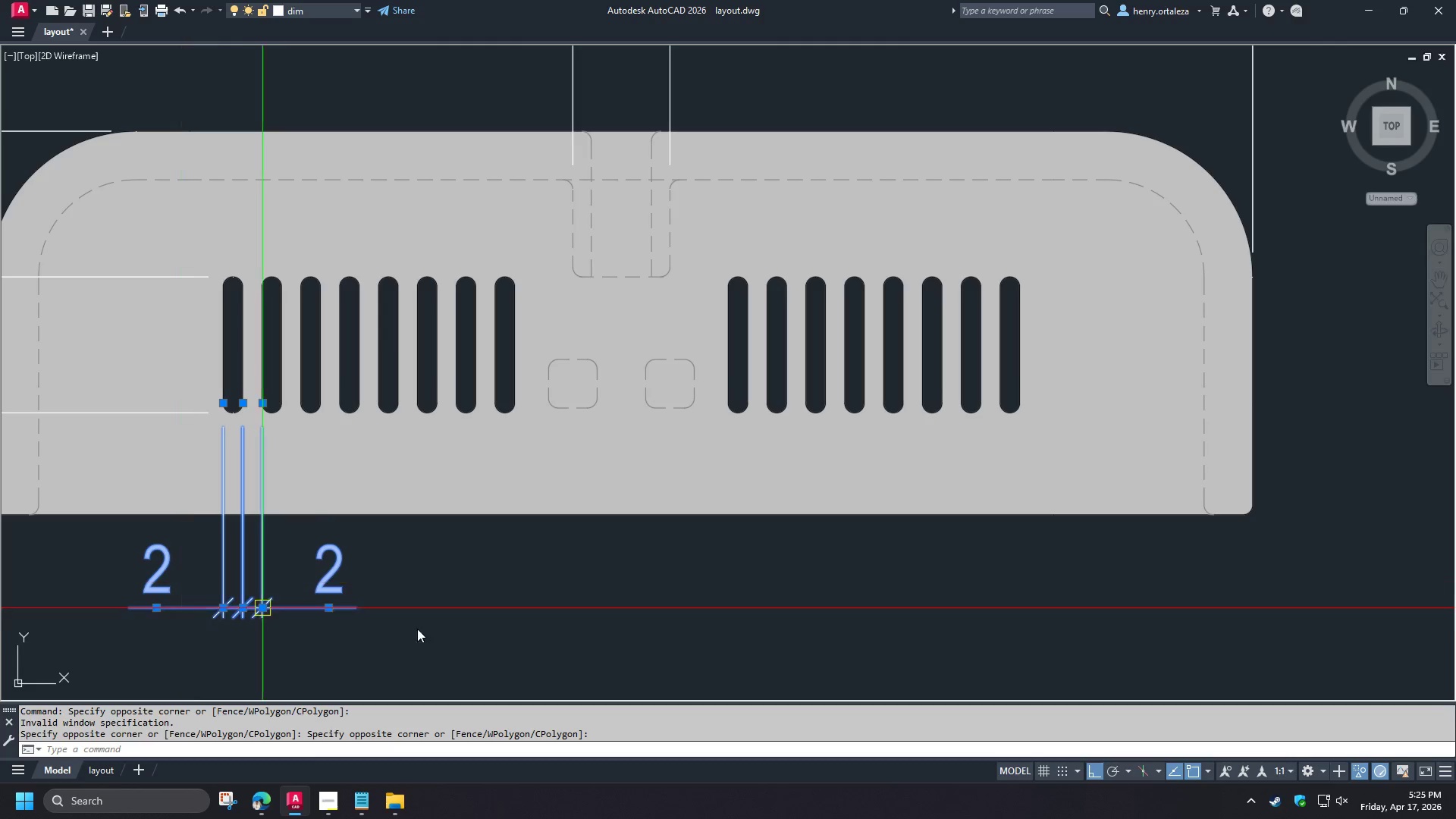 
key(Space)
 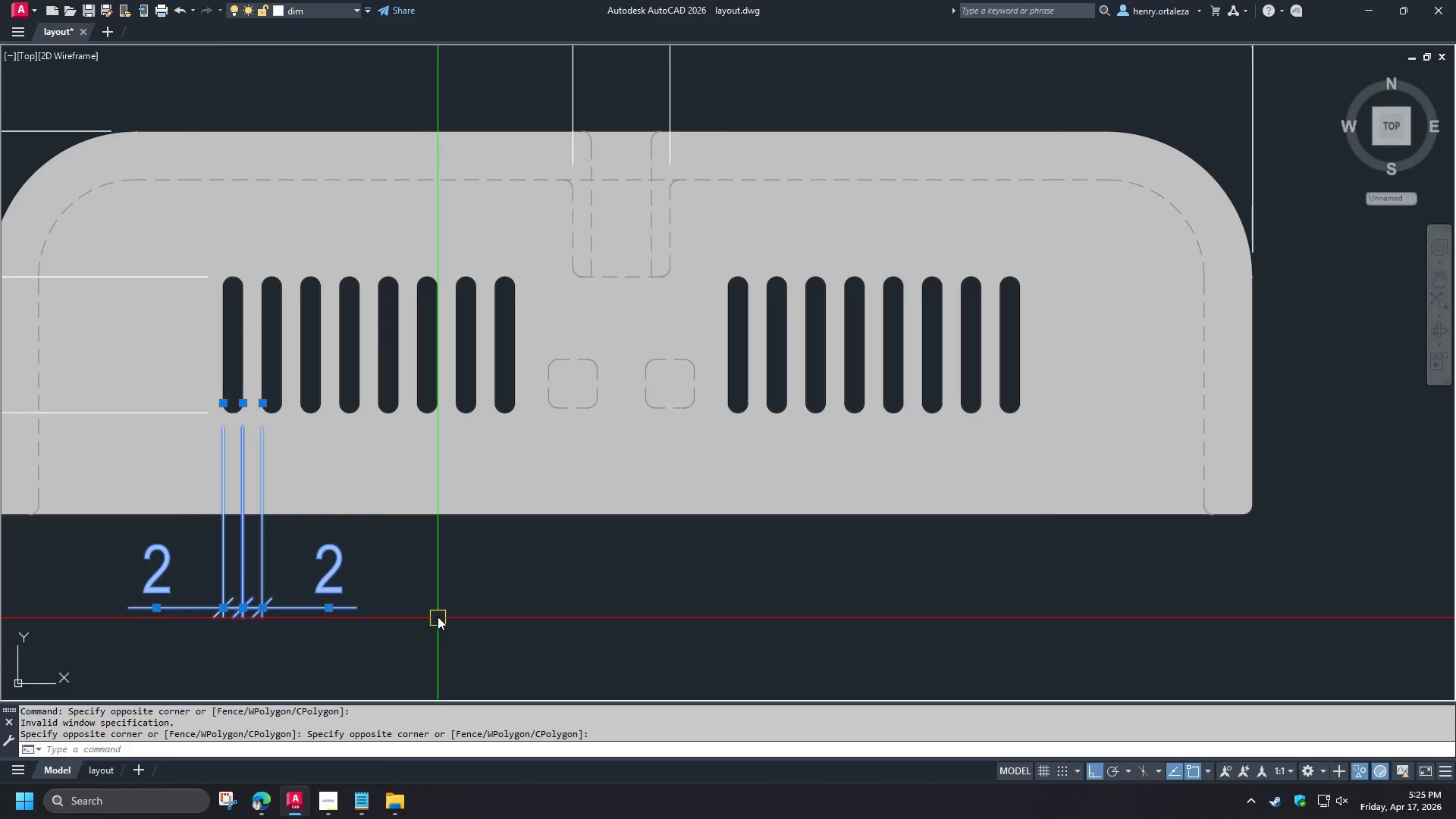 
triple_click([437, 617])
 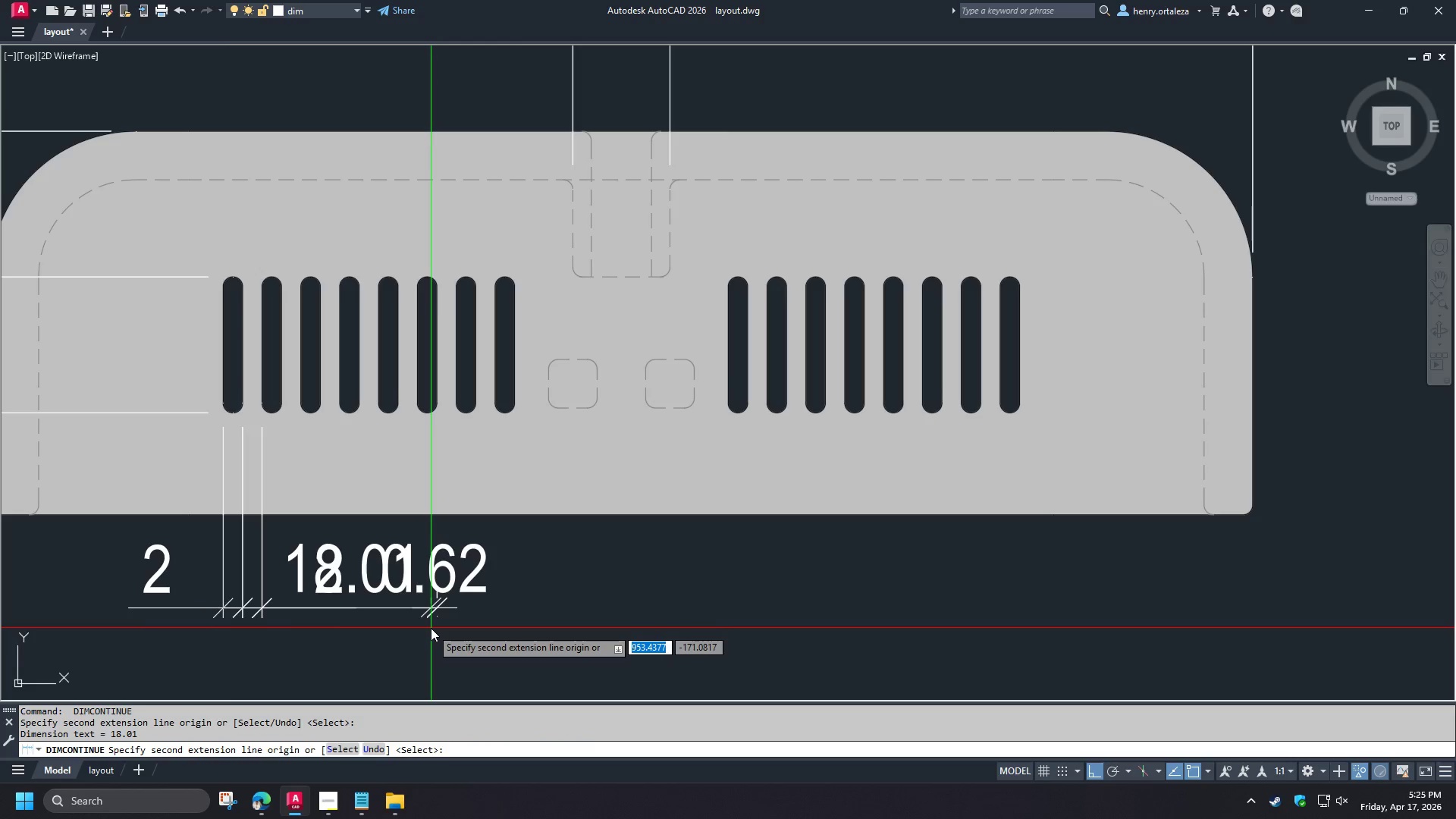 
key(Escape)
 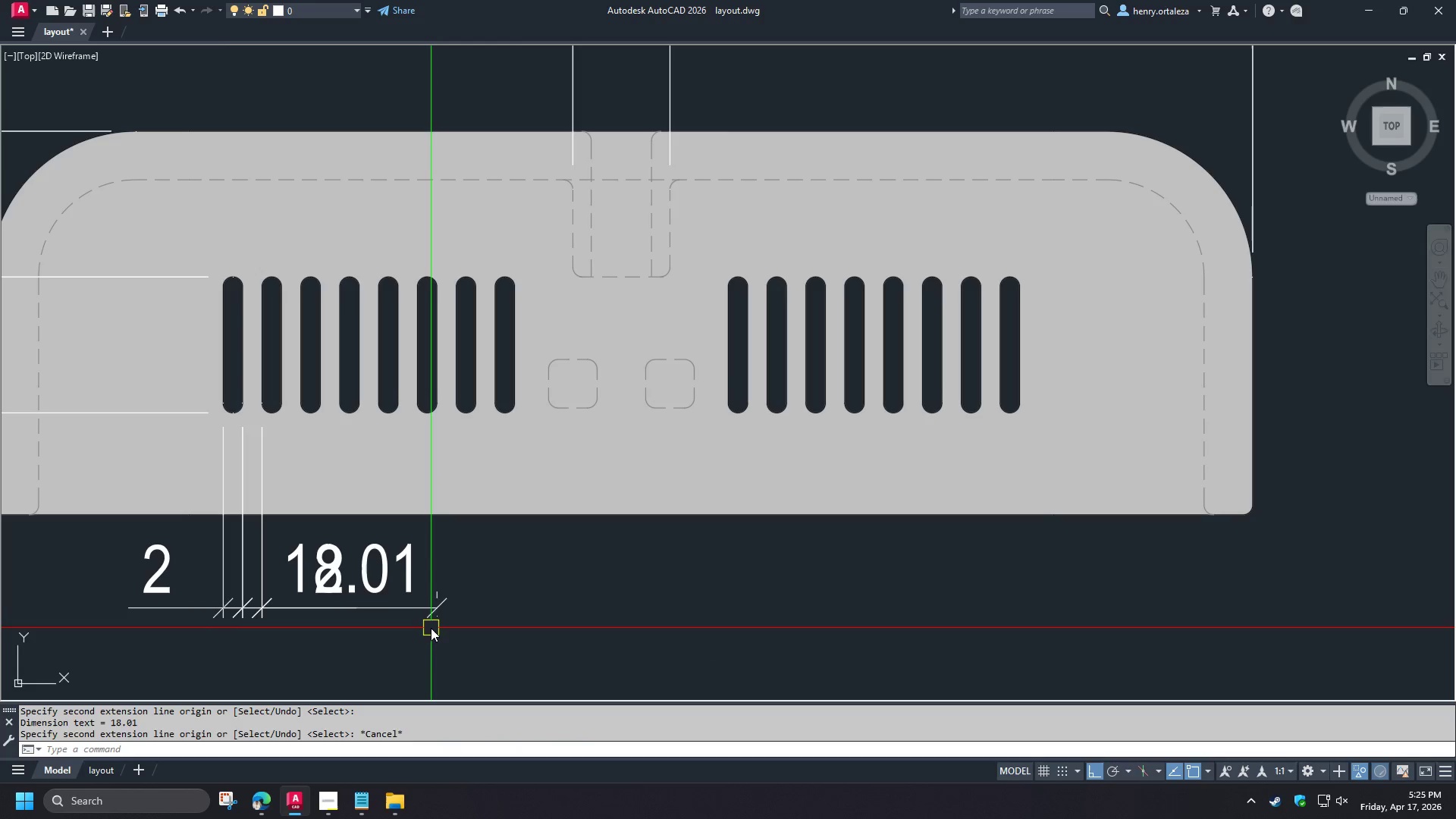 
key(Escape)
 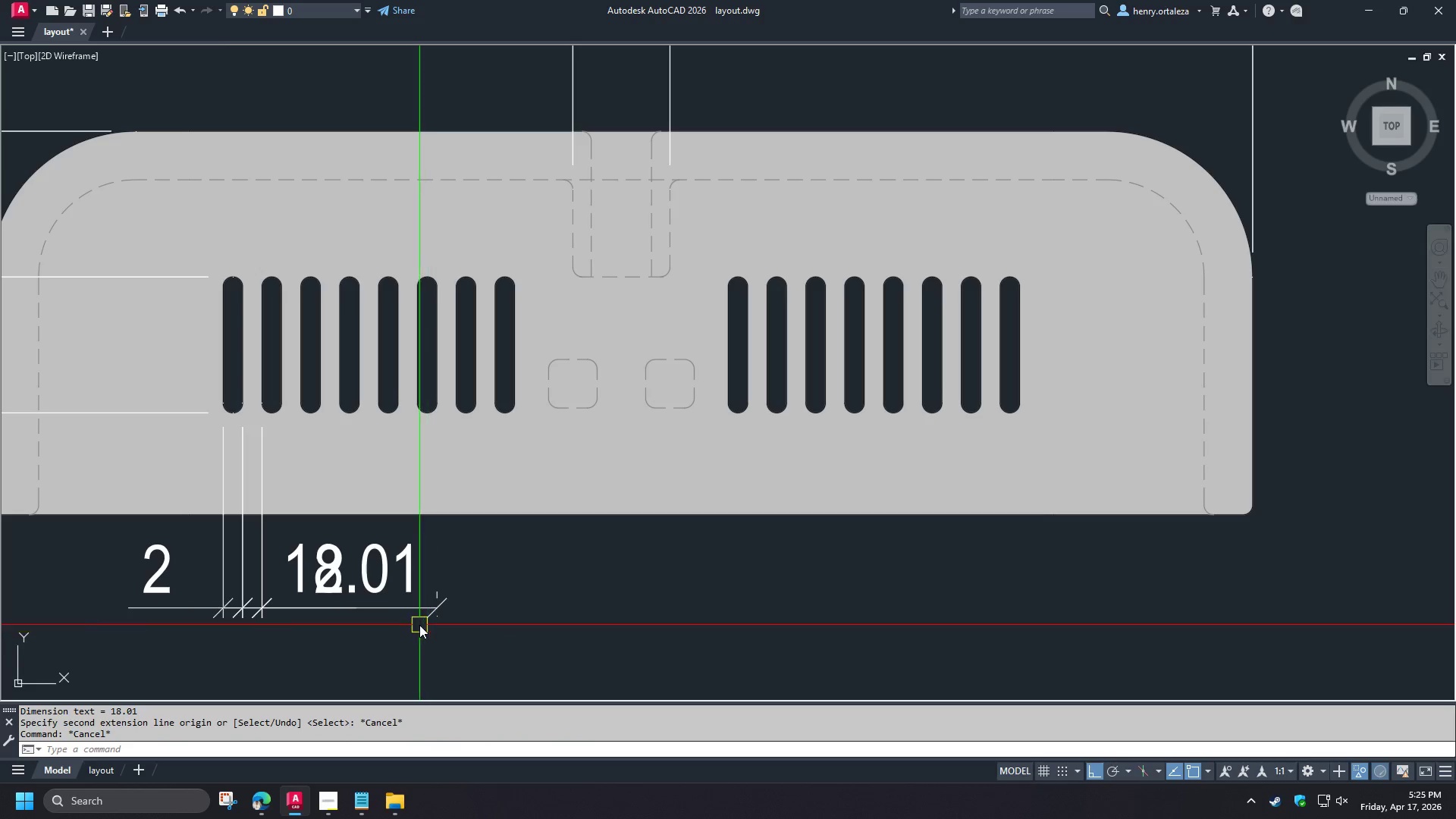 
key(Control+Z)
 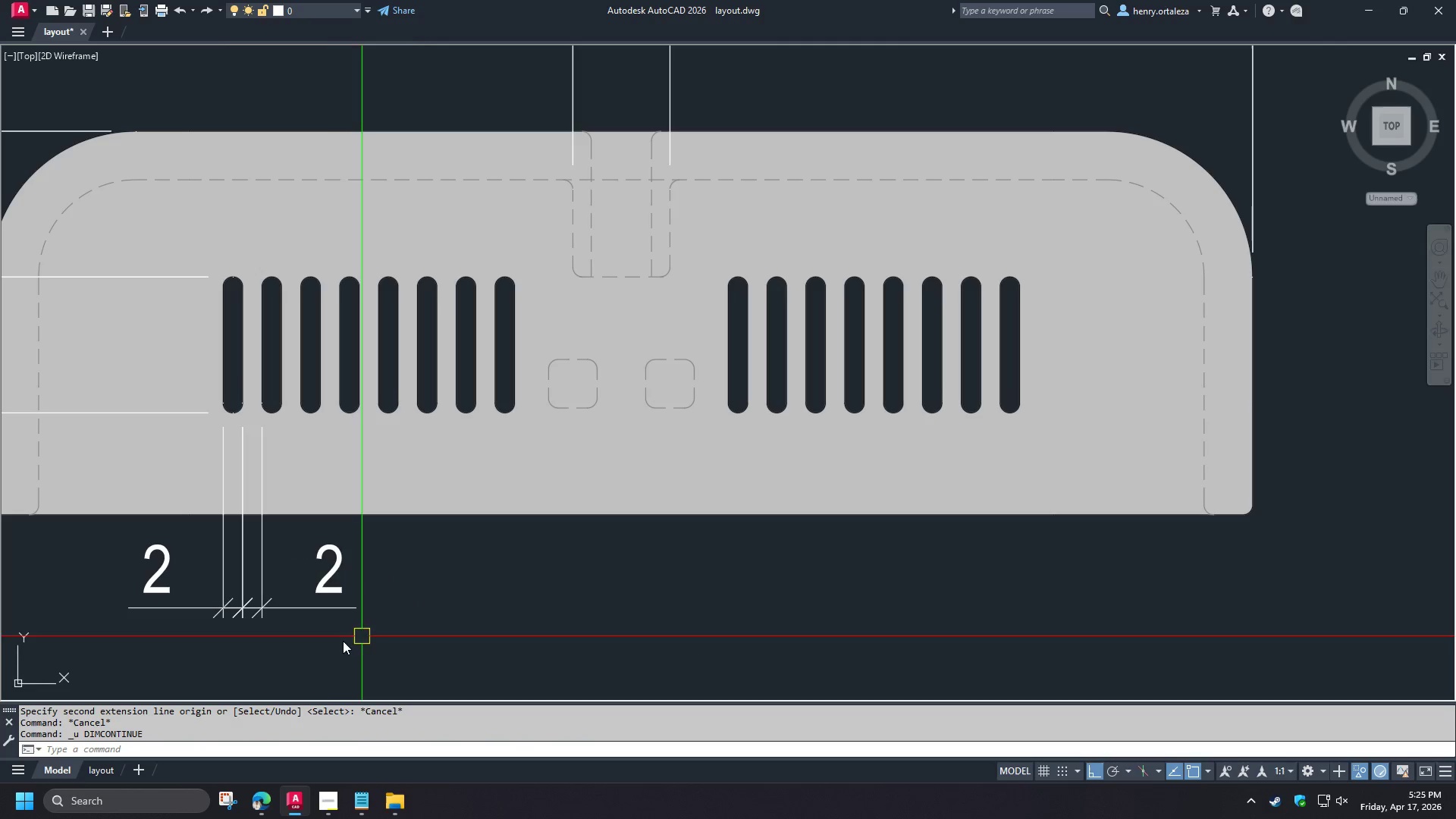 
key(S)
 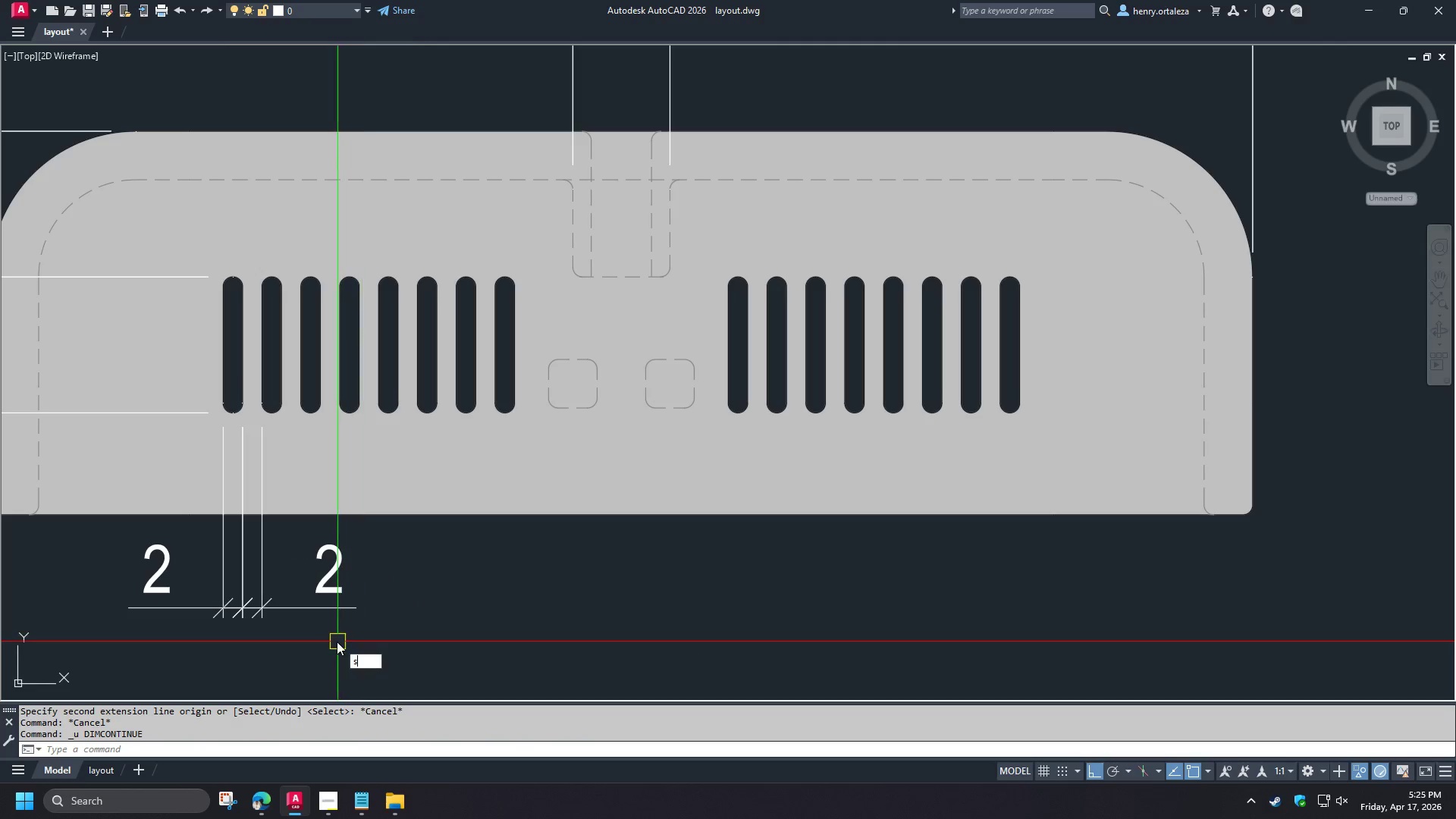 
key(Space)
 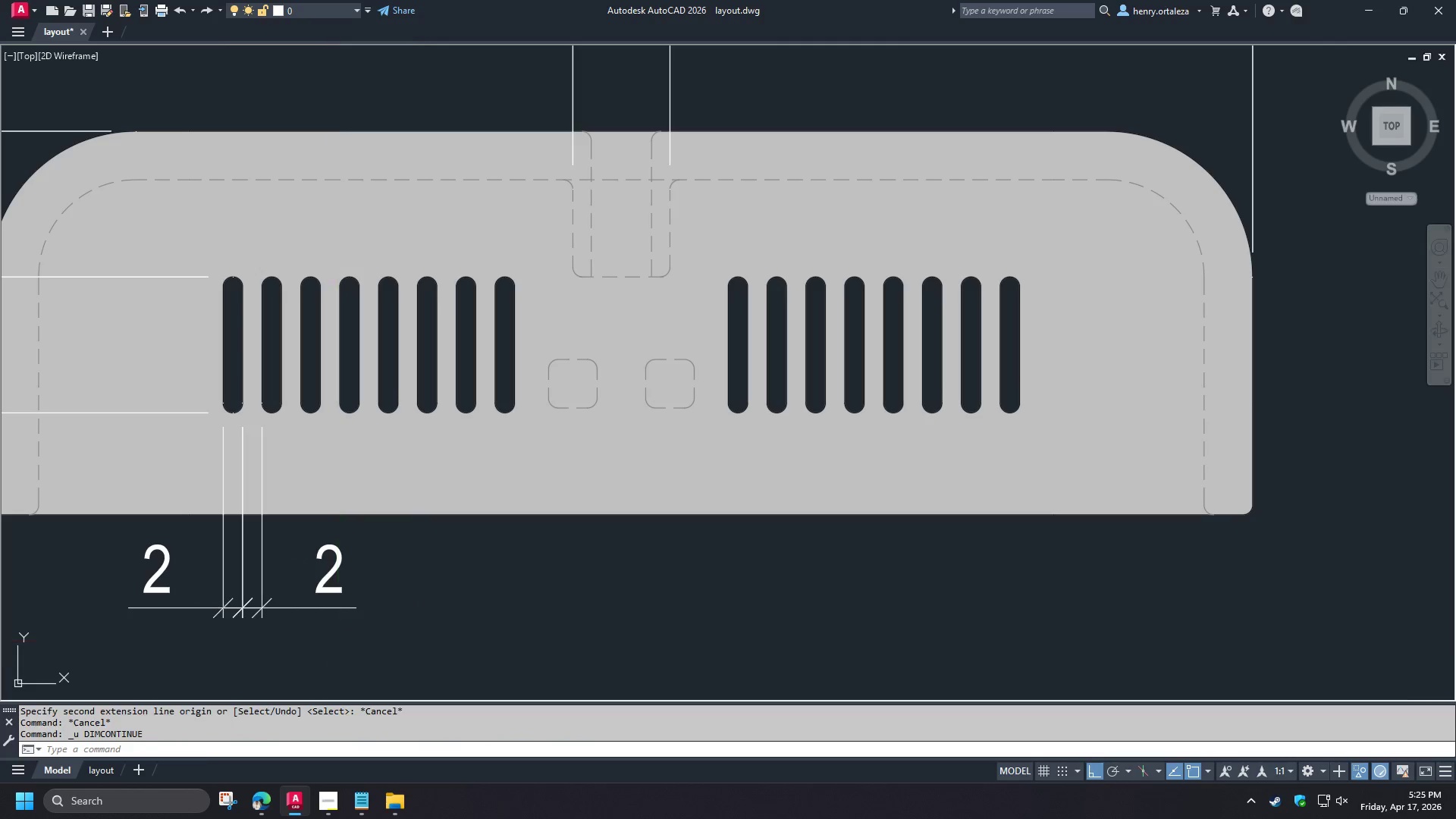 
left_click_drag(start_coordinate=[334, 639], to_coordinate=[322, 633])
 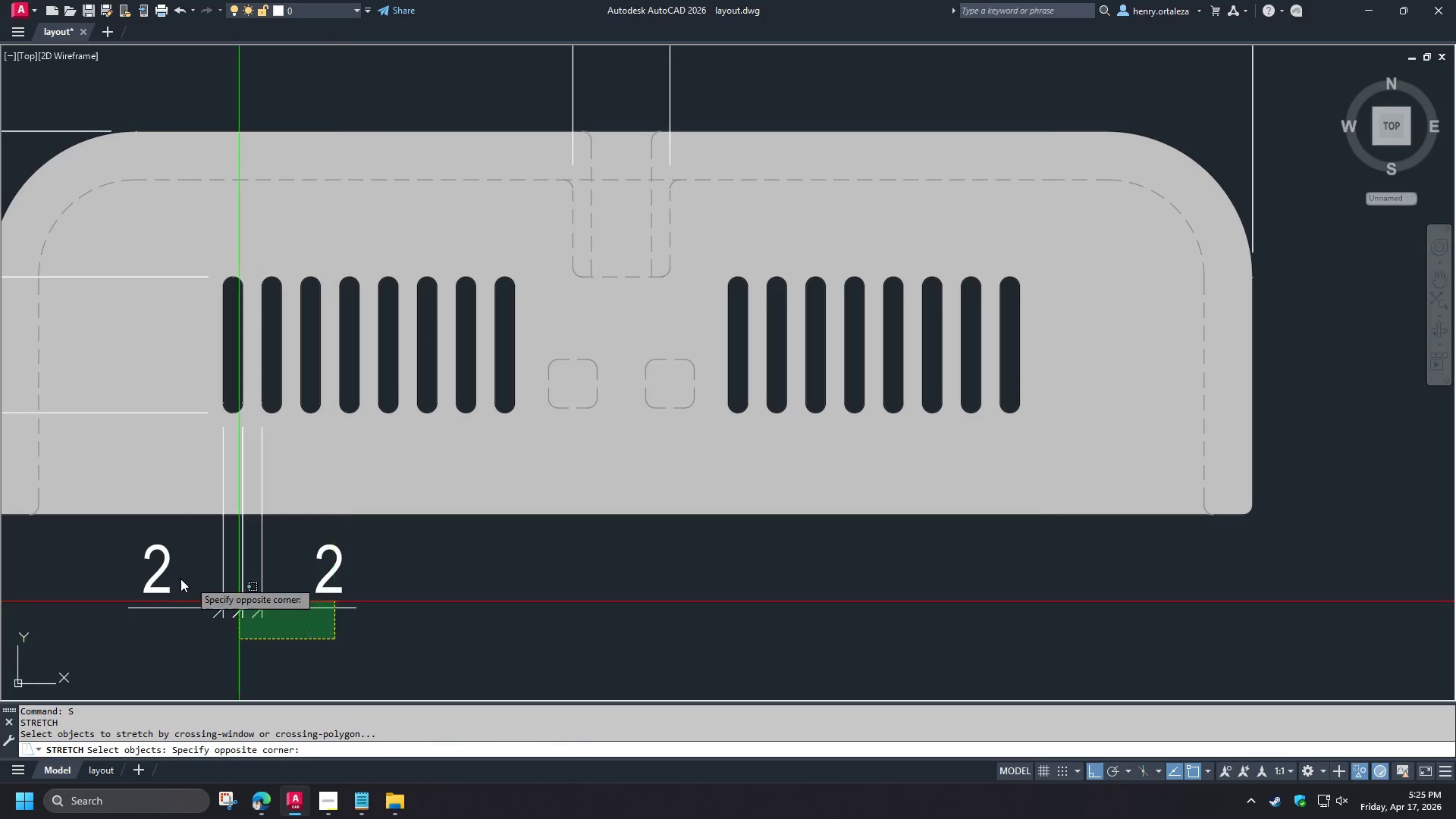 
double_click([176, 579])
 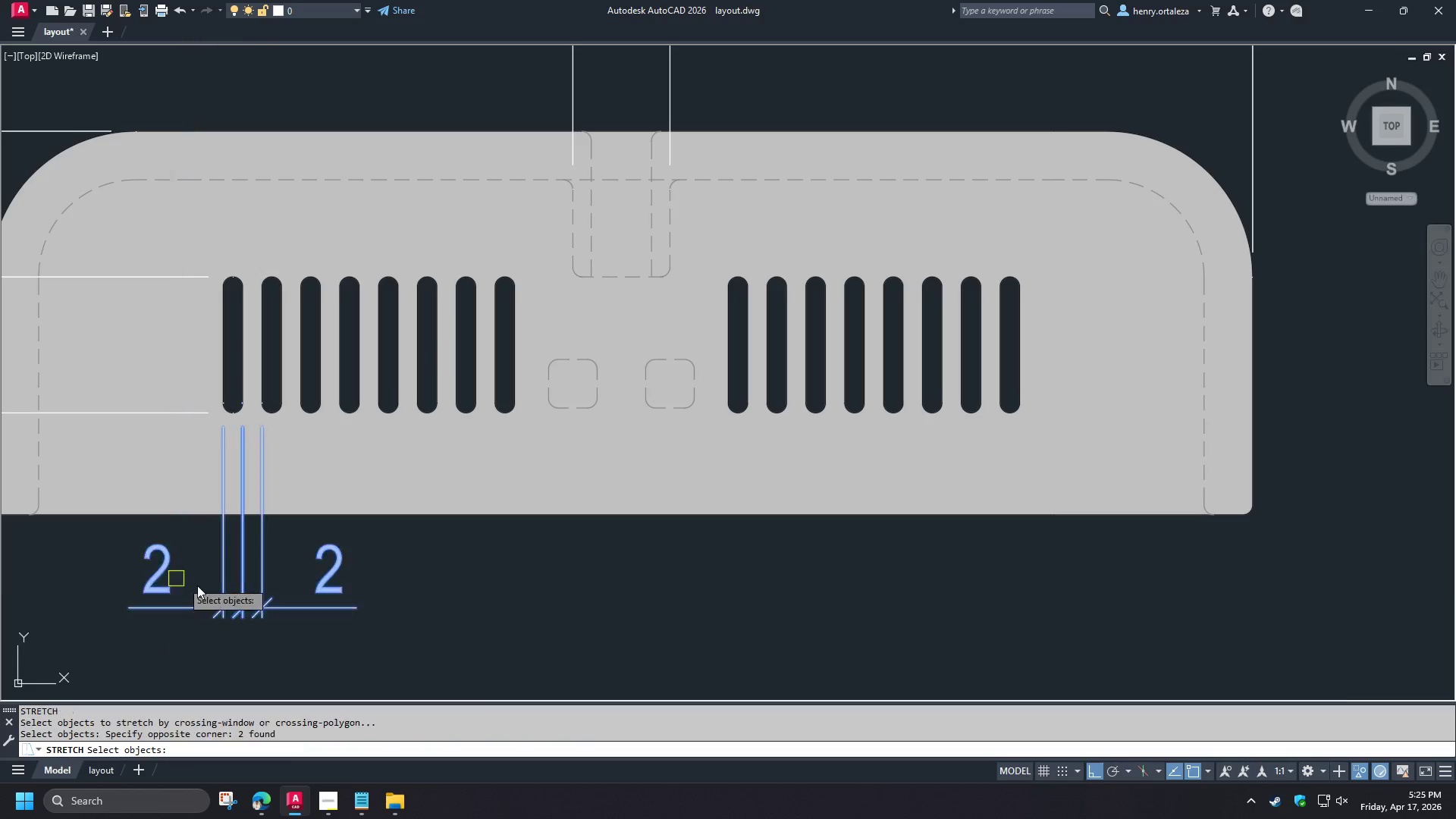 
key(Space)
 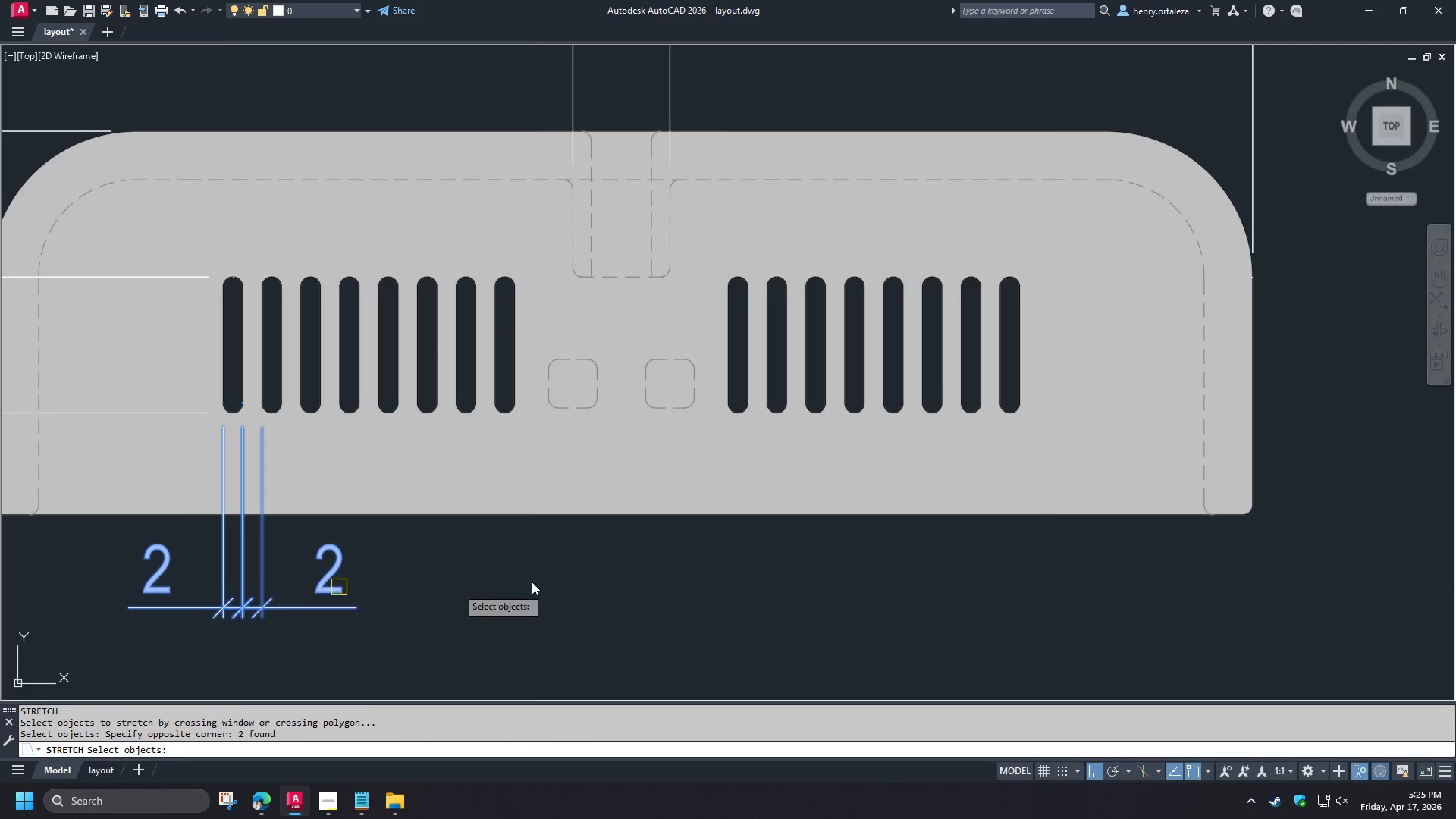 
triple_click([532, 582])
 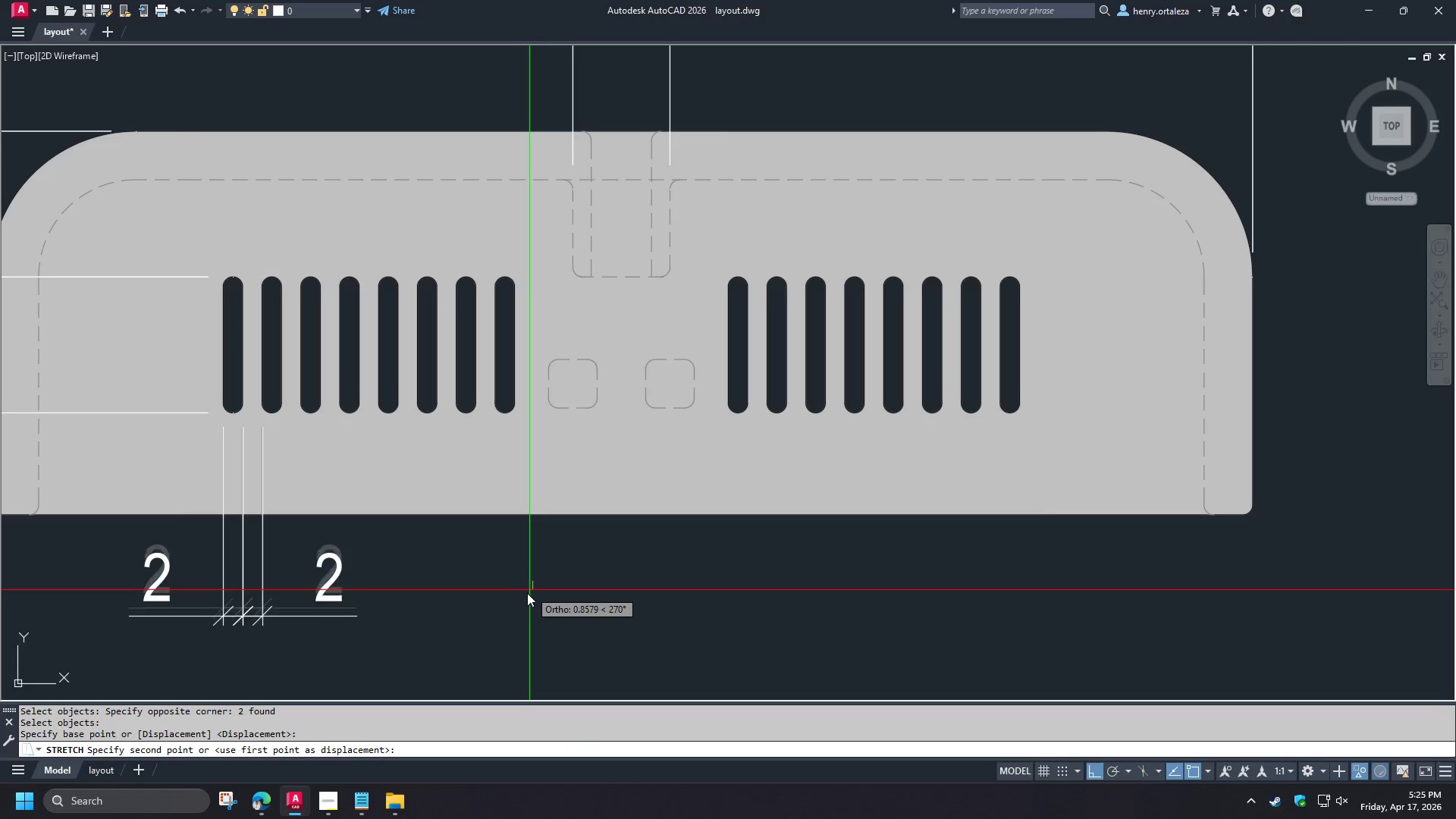 
triple_click([527, 594])
 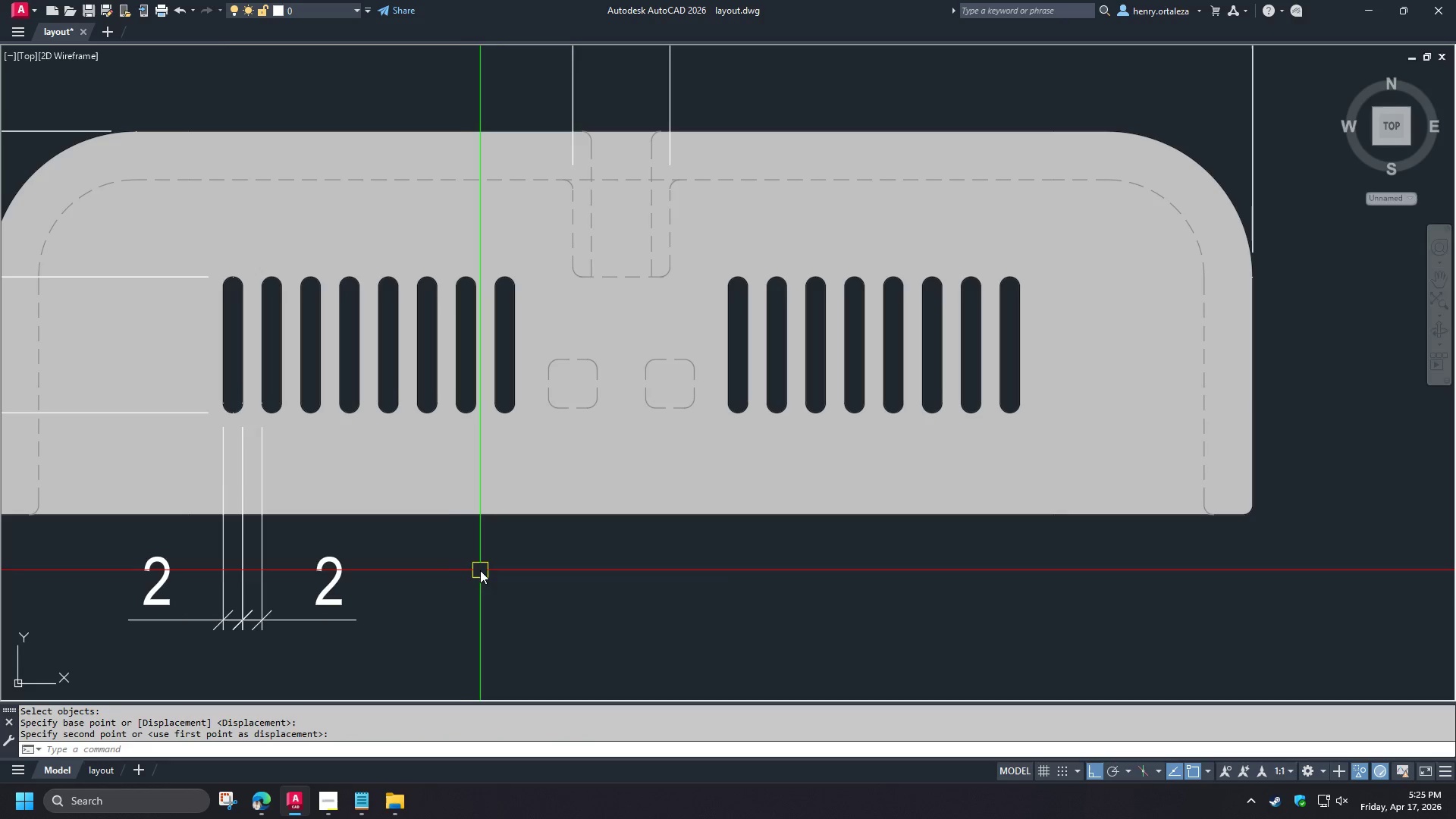 
scroll: coordinate [406, 557], scroll_direction: down, amount: 2.0
 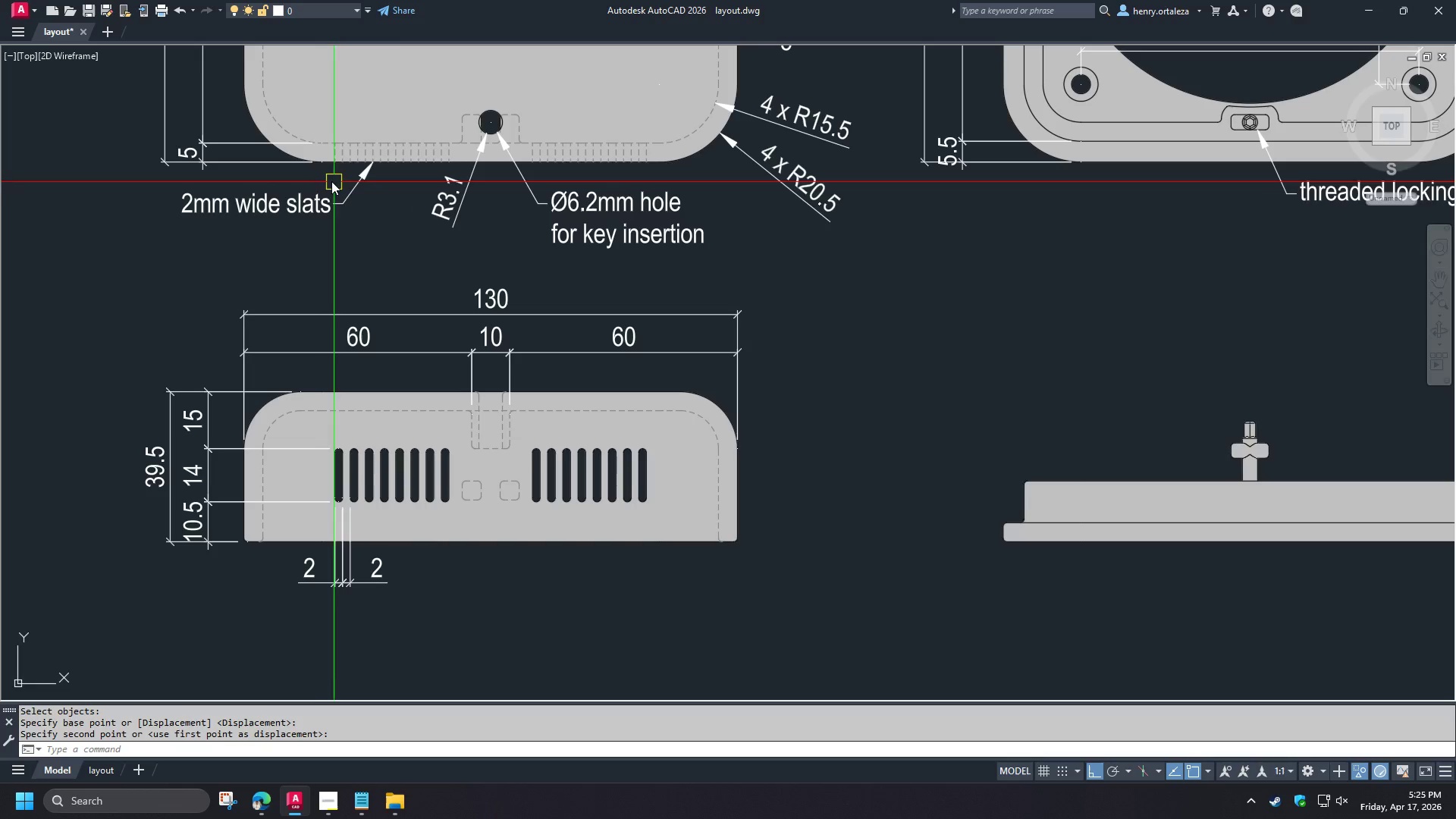 
left_click([337, 208])
 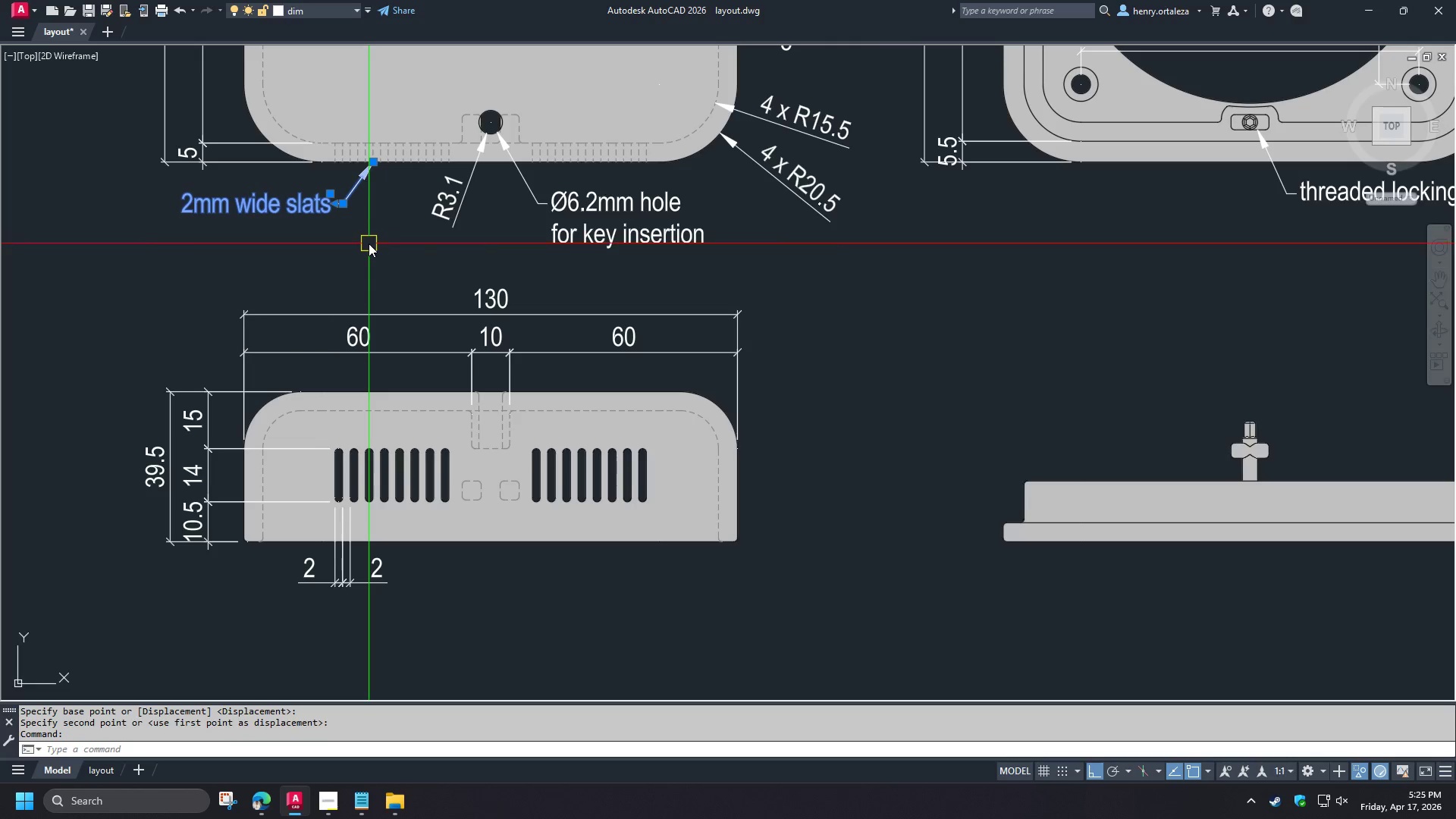 
type(mi )
 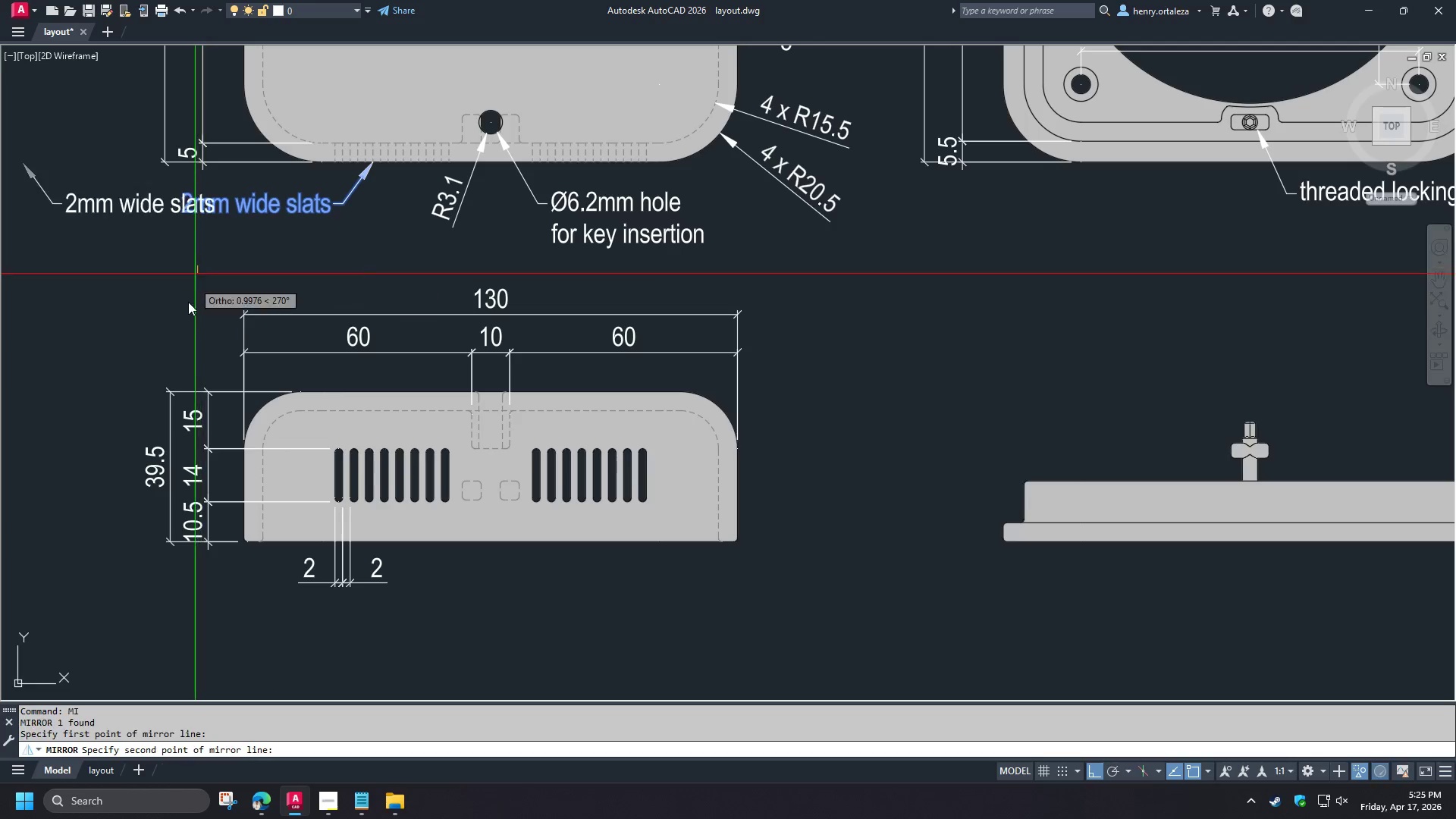 
double_click([186, 309])
 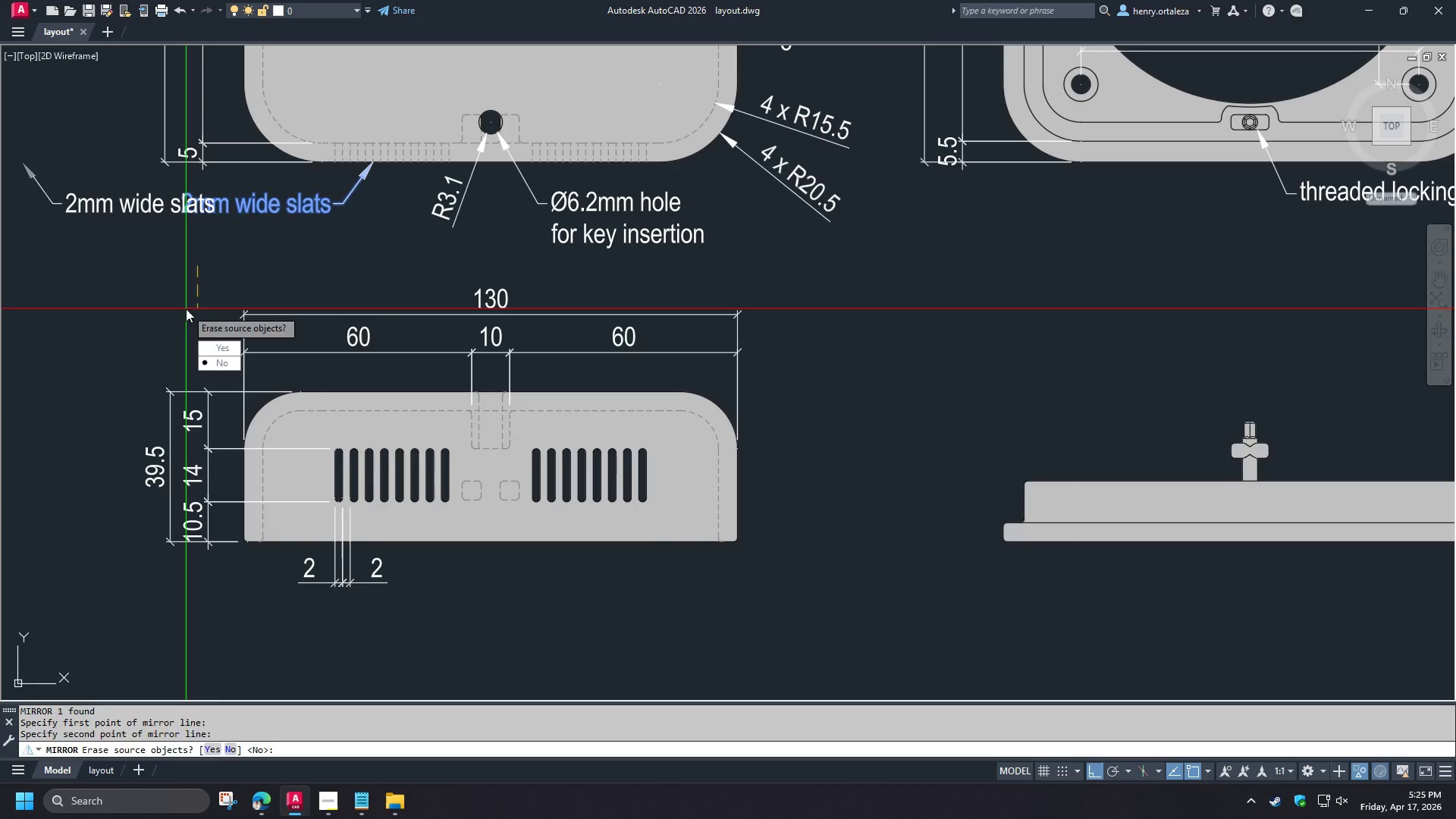 
key(Space)
 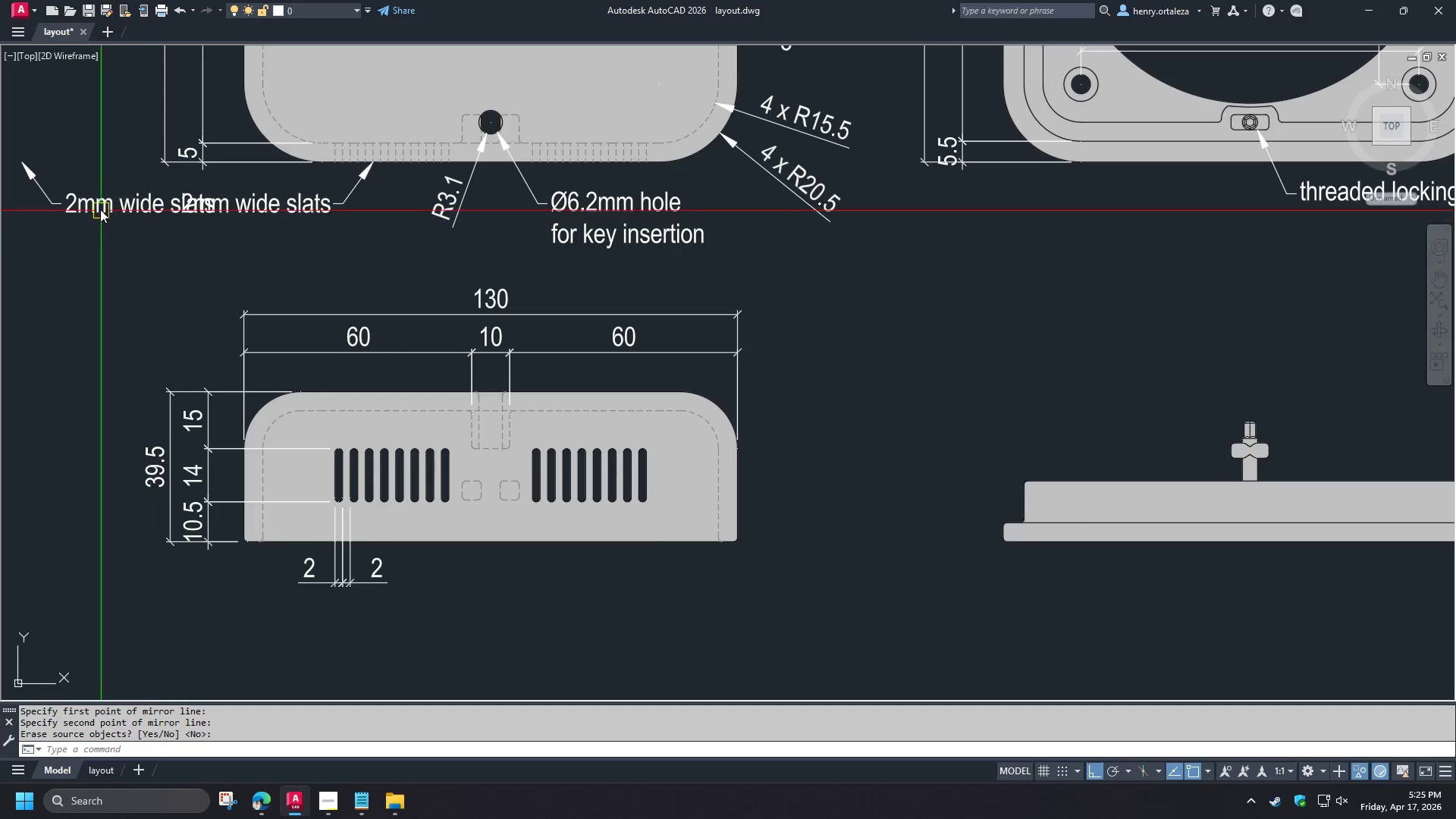 
left_click([100, 209])
 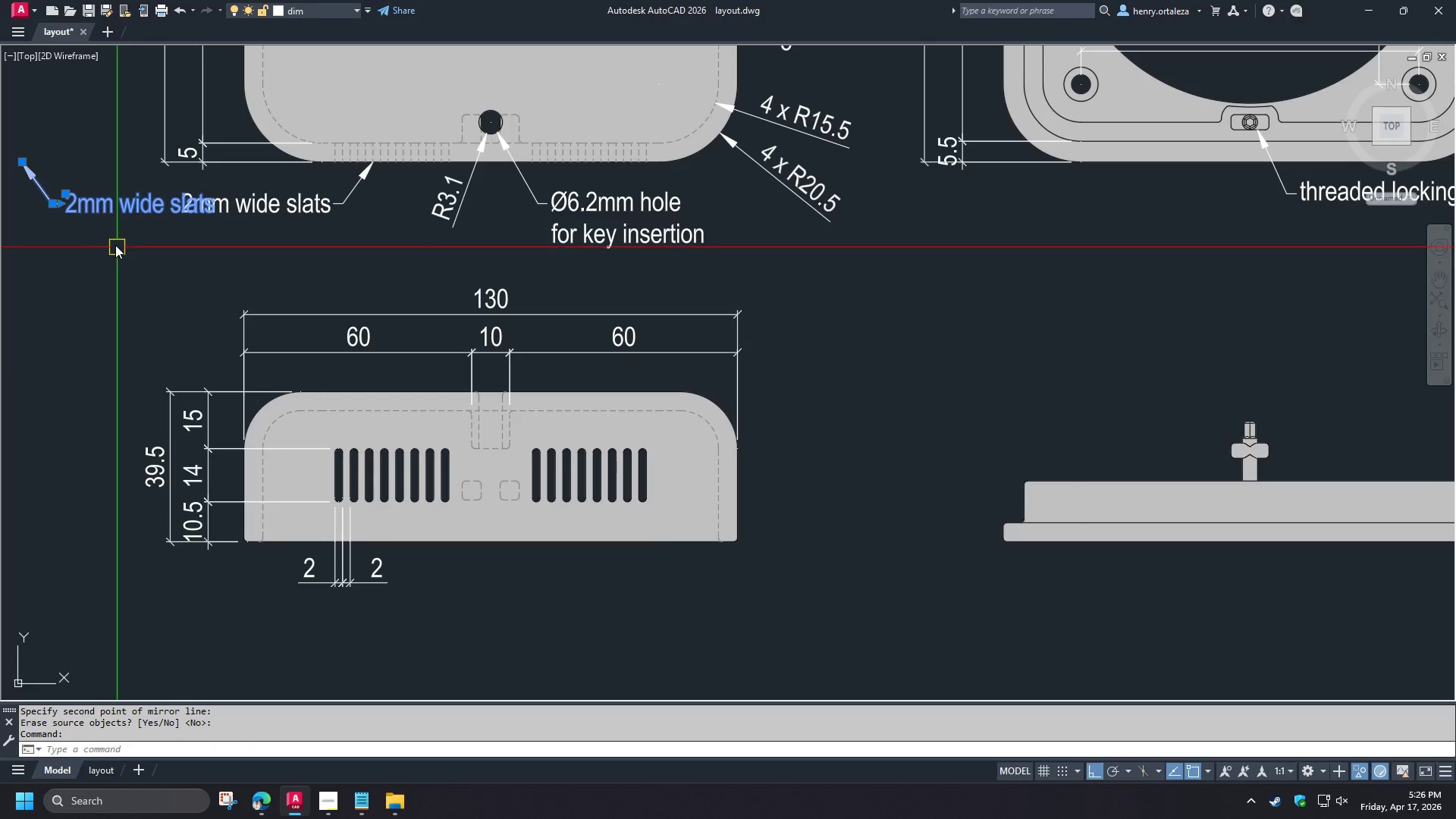 
key(M)
 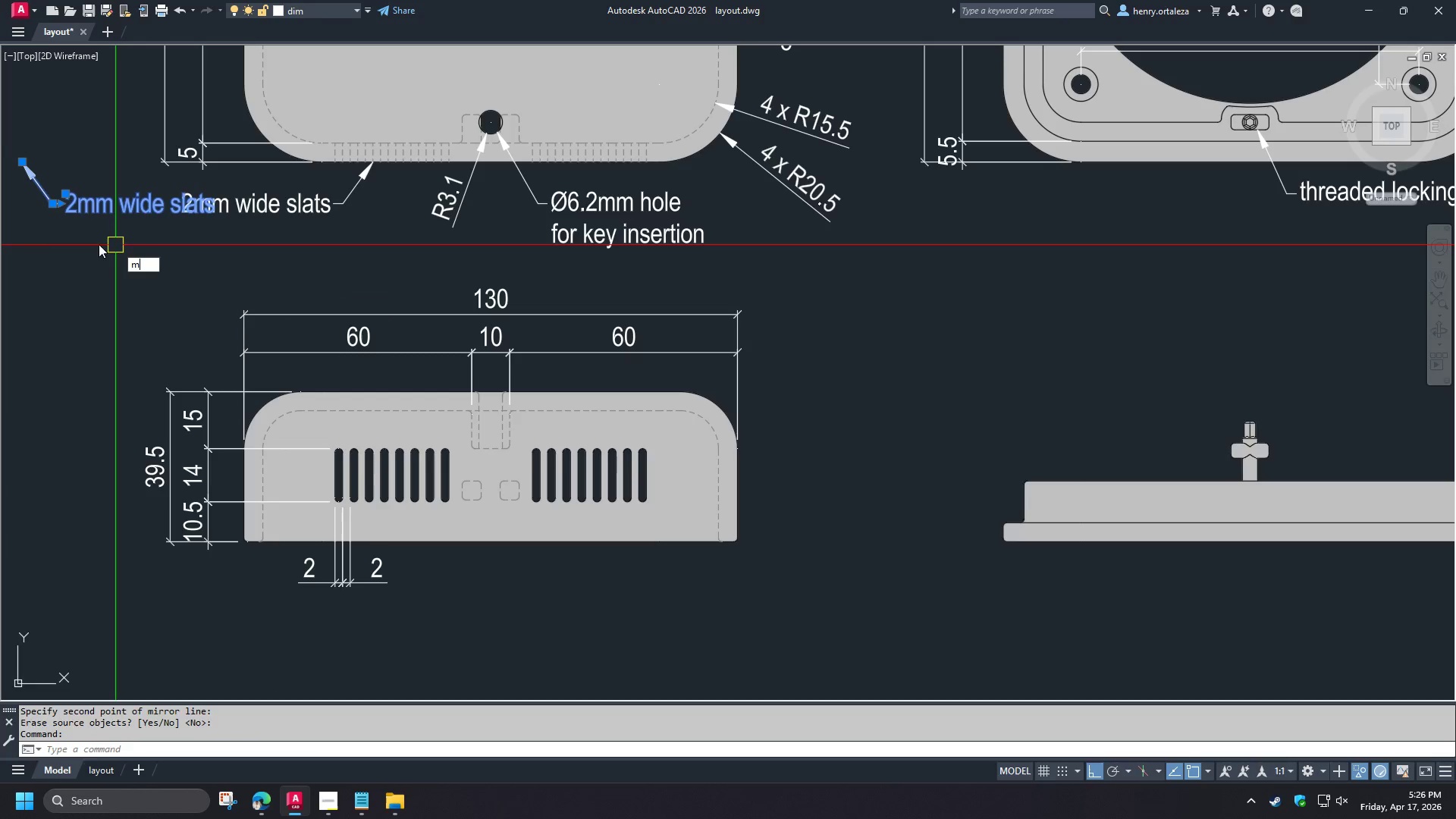 
key(Space)
 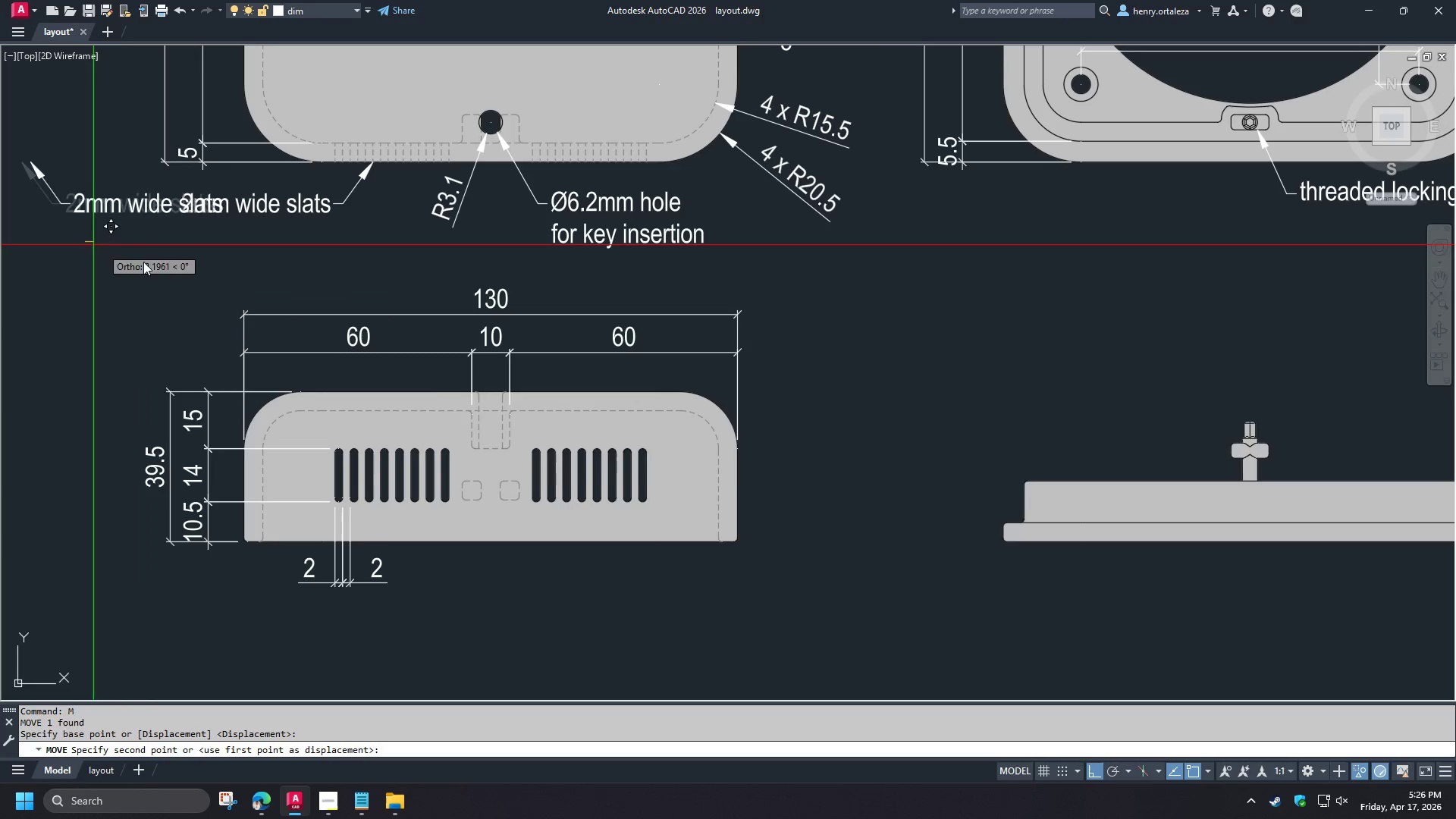 
hold_key(key=ShiftLeft, duration=1.5)
 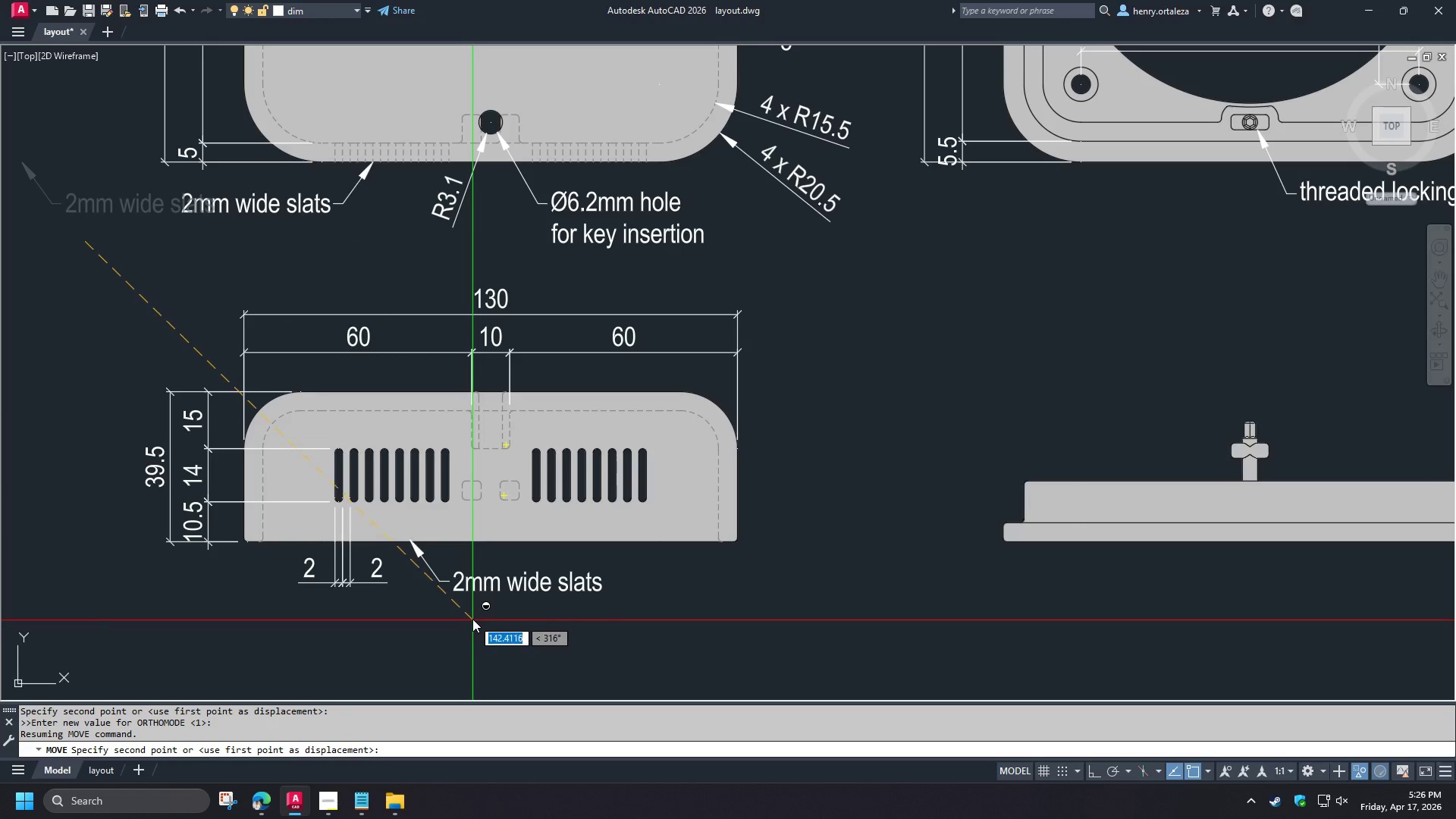 
key(Shift+ShiftLeft)
 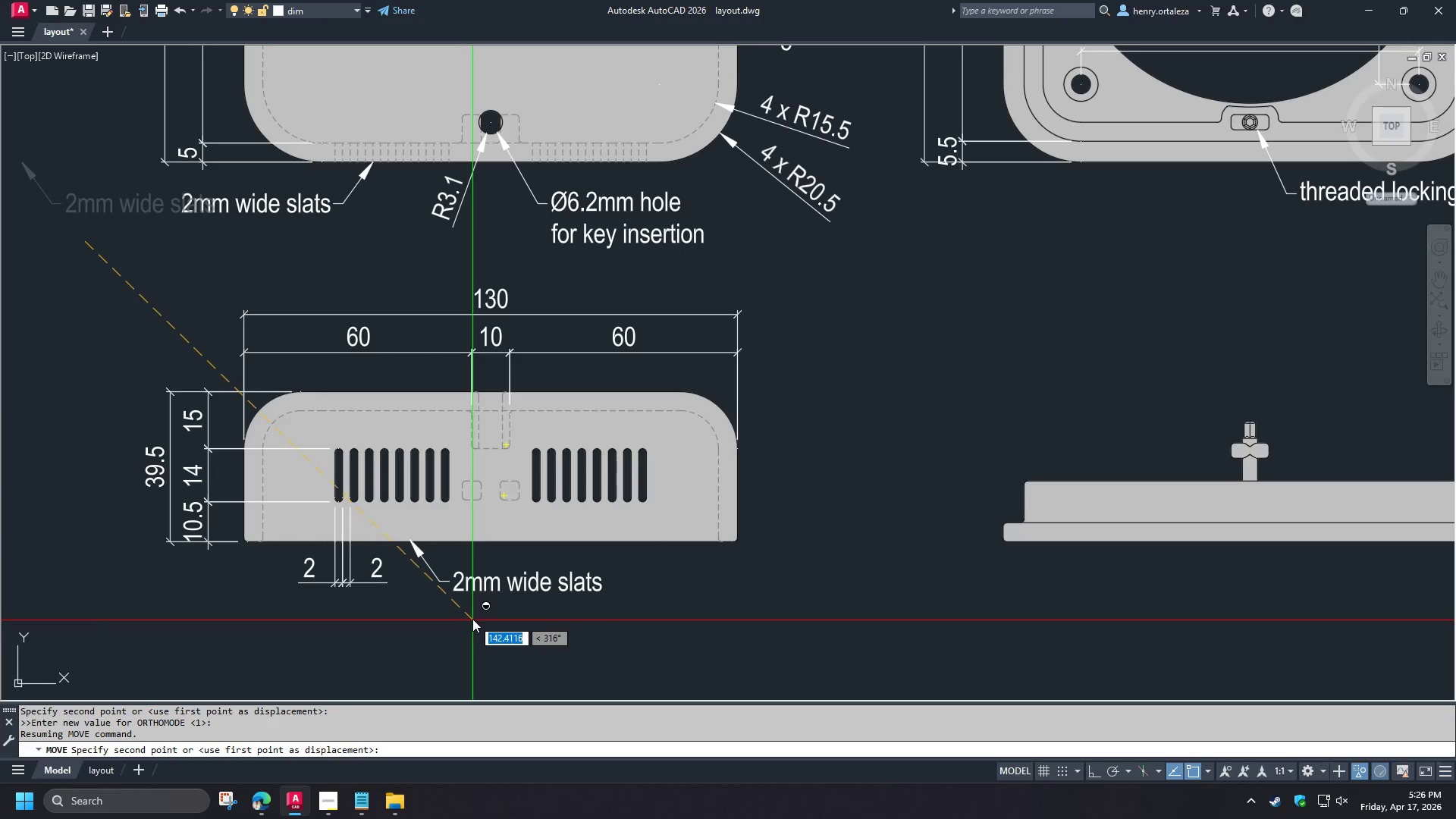 
key(Shift+ShiftLeft)
 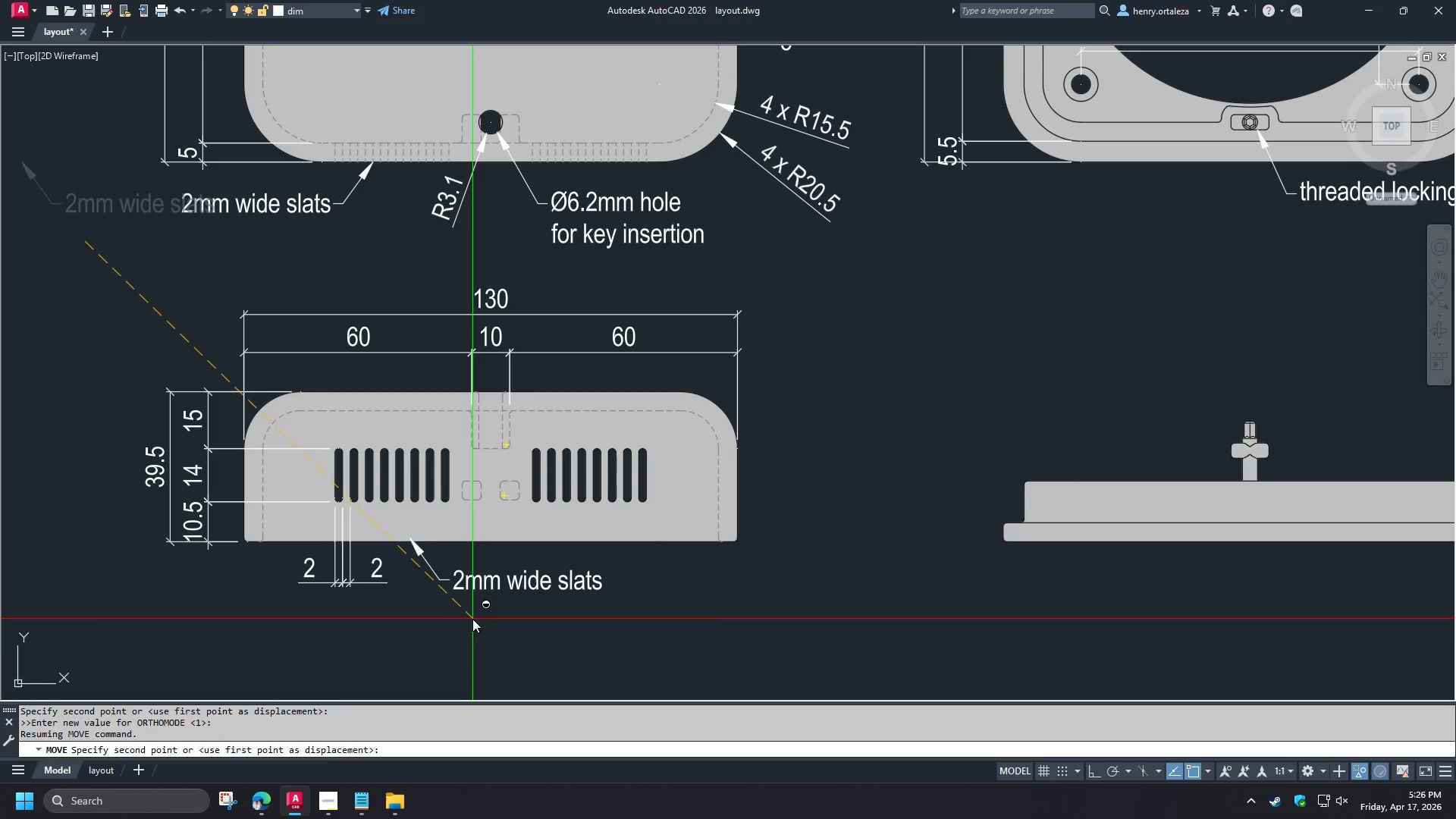 
key(Shift+ShiftLeft)
 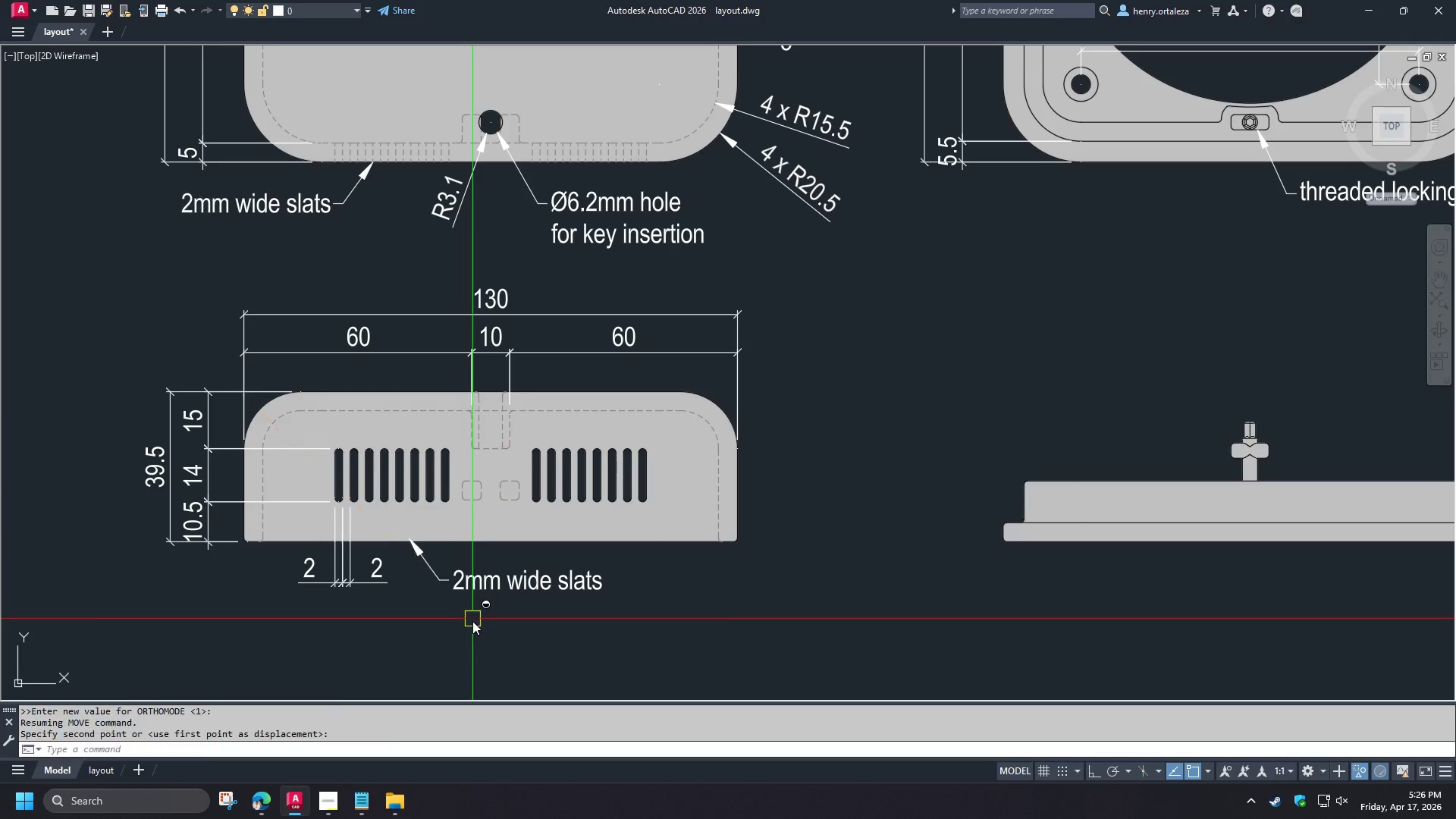 
key(Shift+ShiftLeft)
 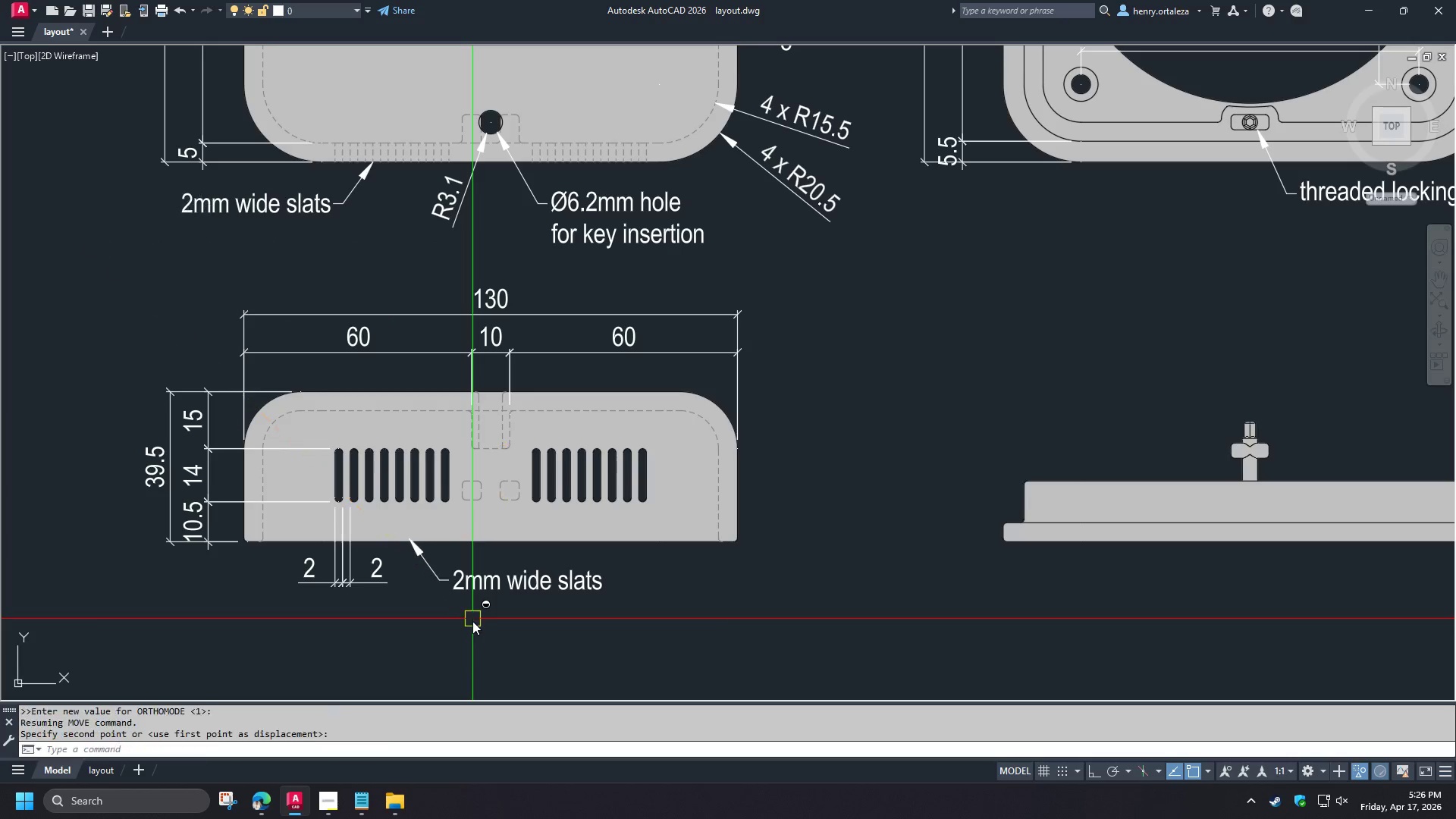 
key(Shift+ShiftLeft)
 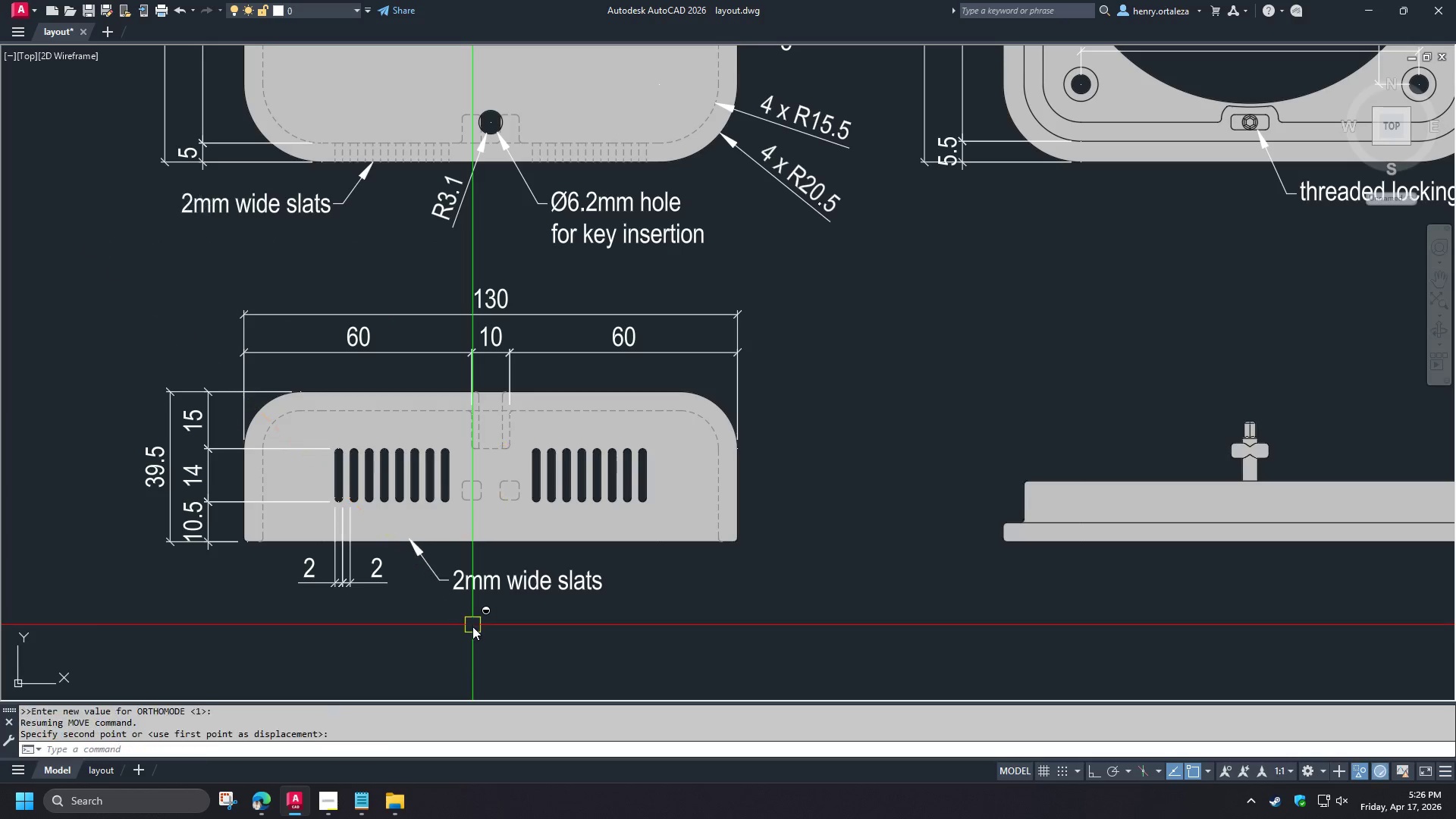 
key(Shift+ShiftLeft)
 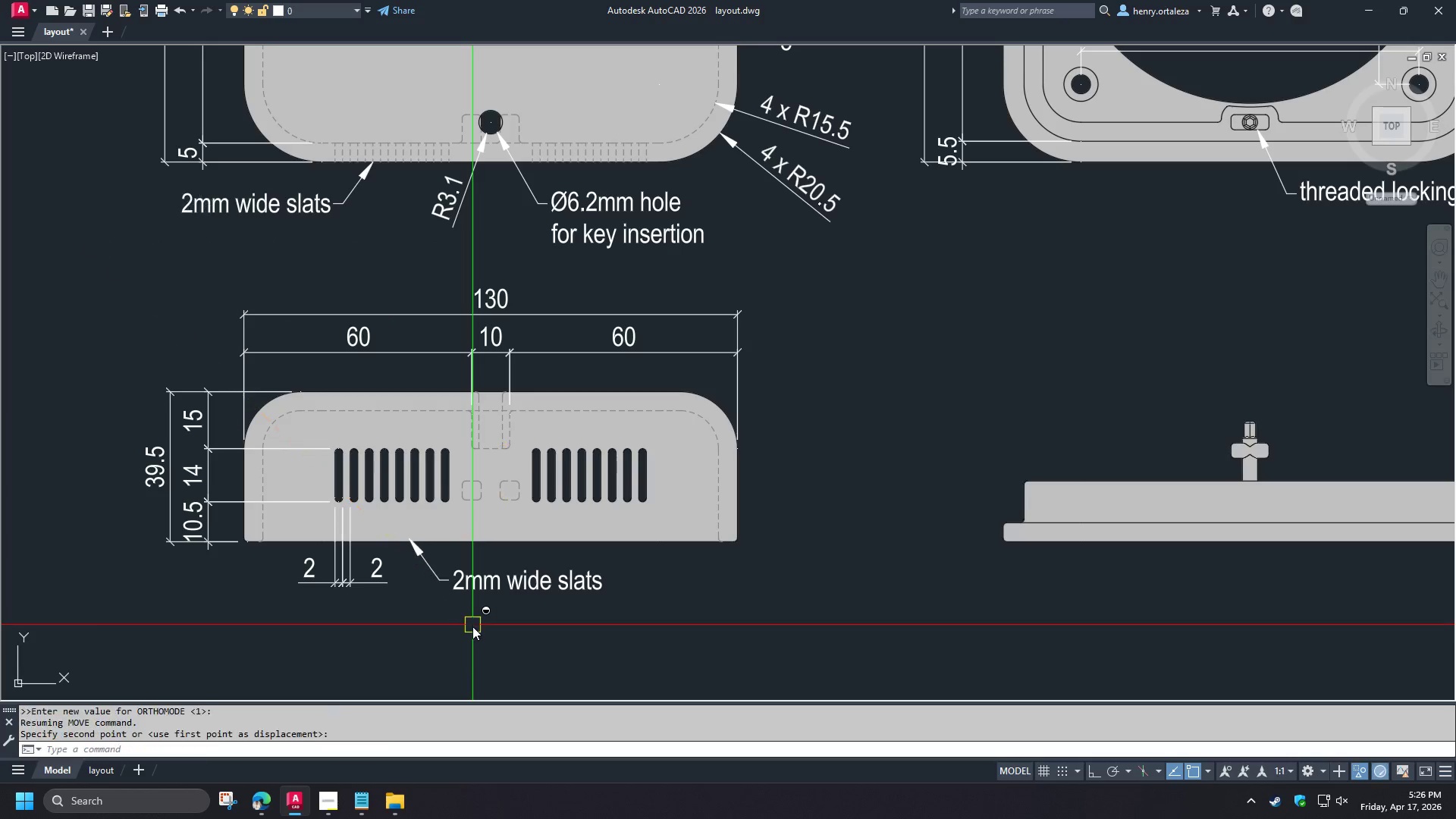 
key(Shift+ShiftLeft)
 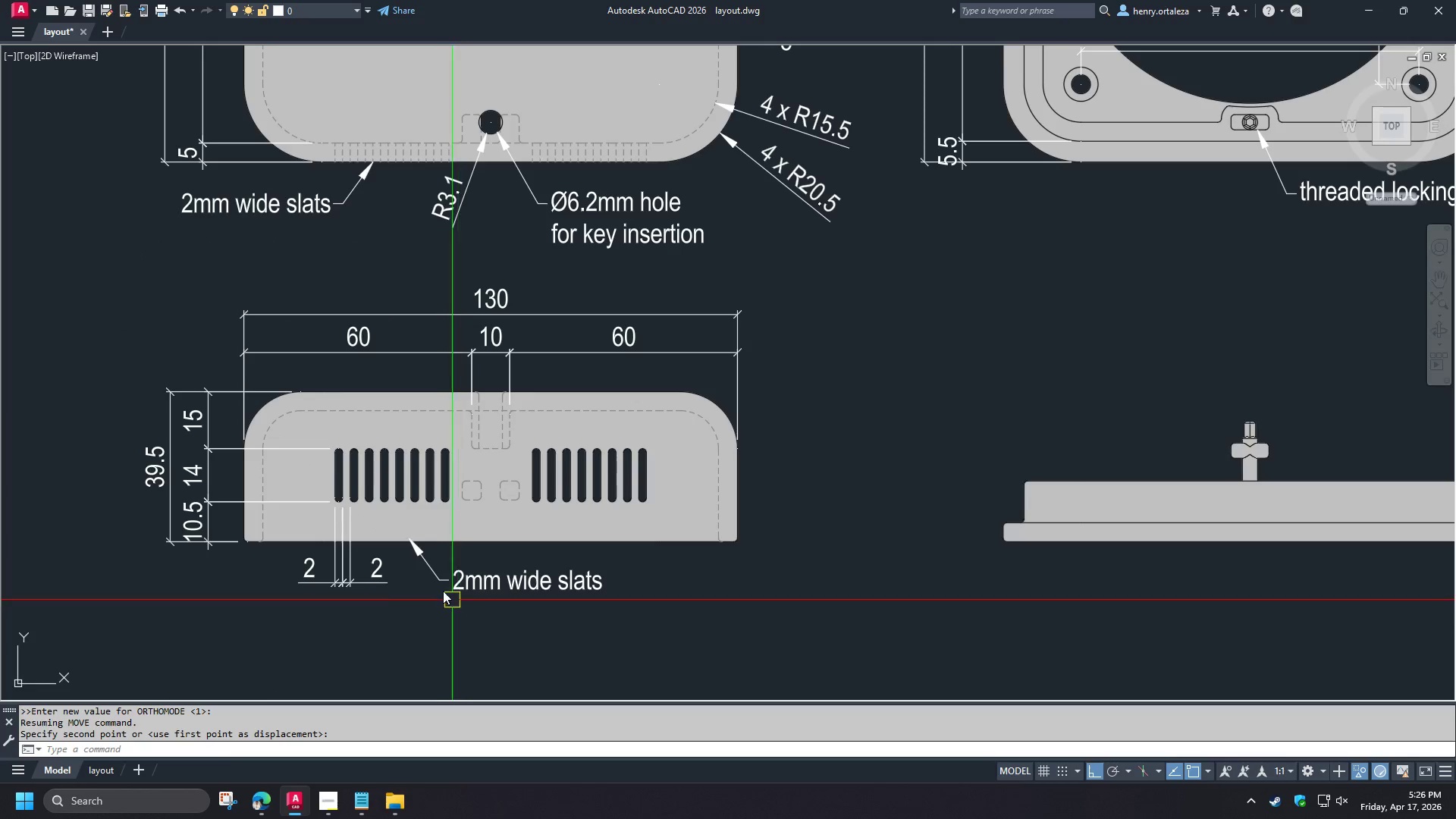 
left_click([419, 553])
 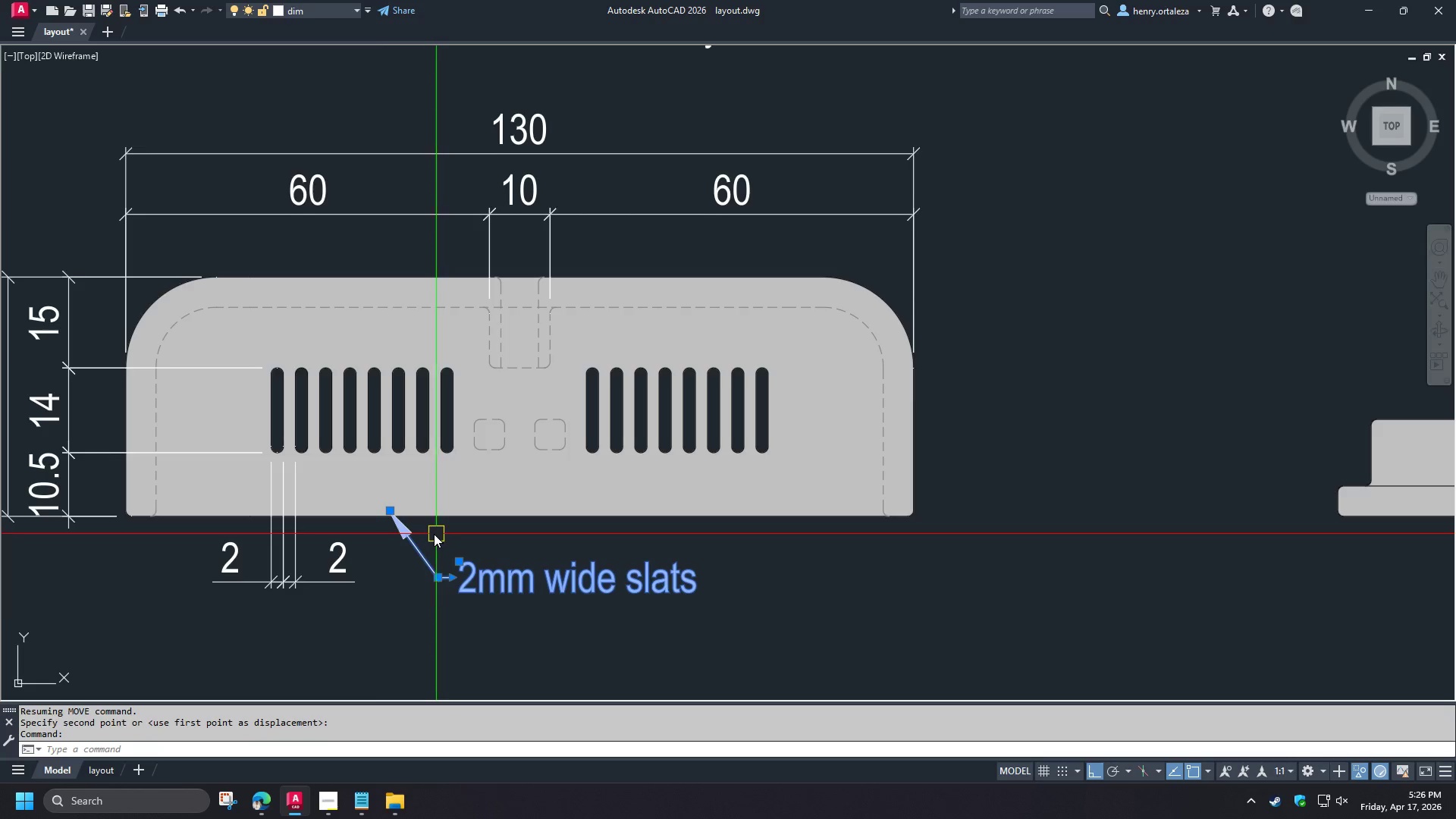 
scroll: coordinate [438, 584], scroll_direction: up, amount: 1.0
 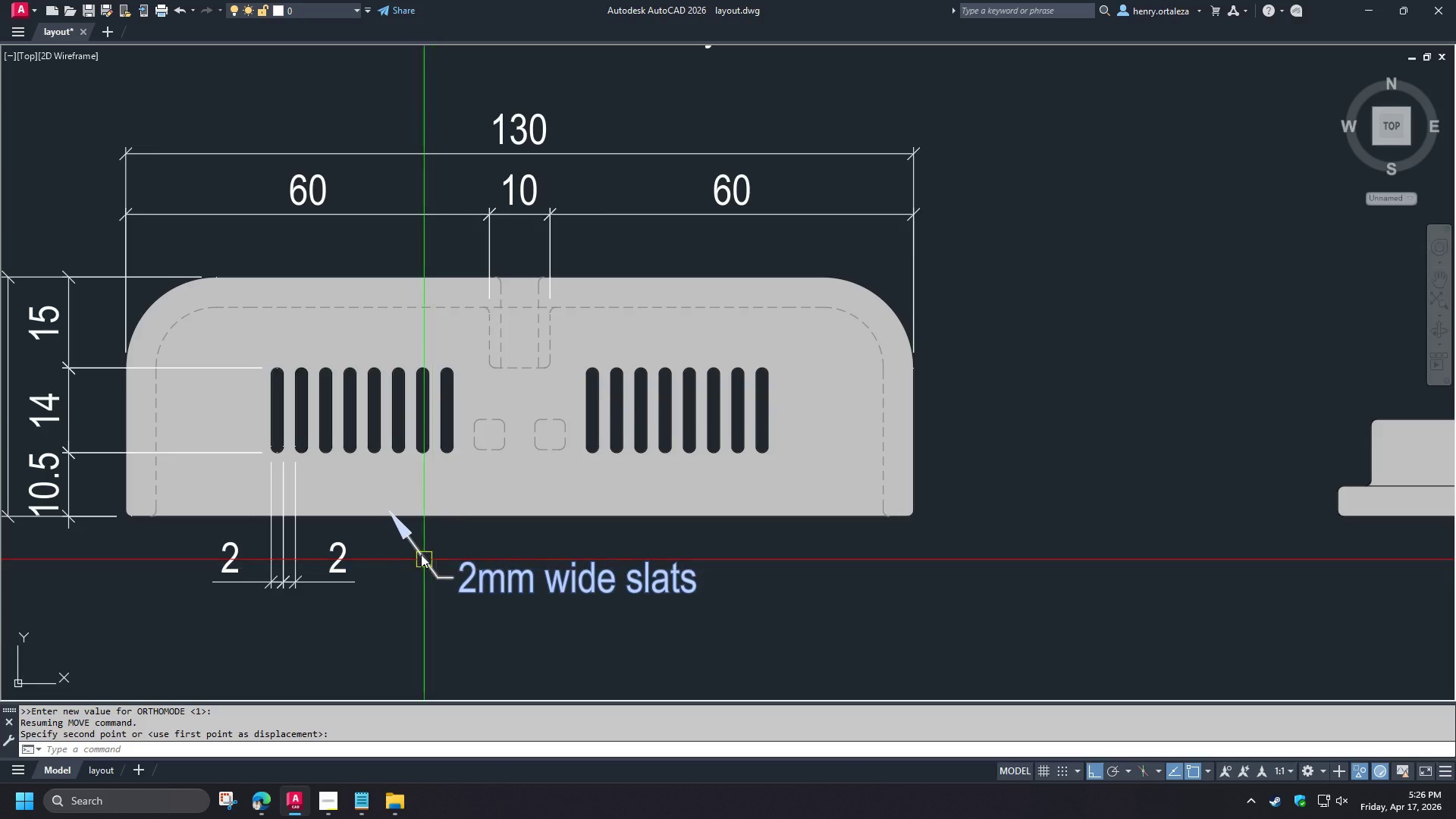 
key(M)
 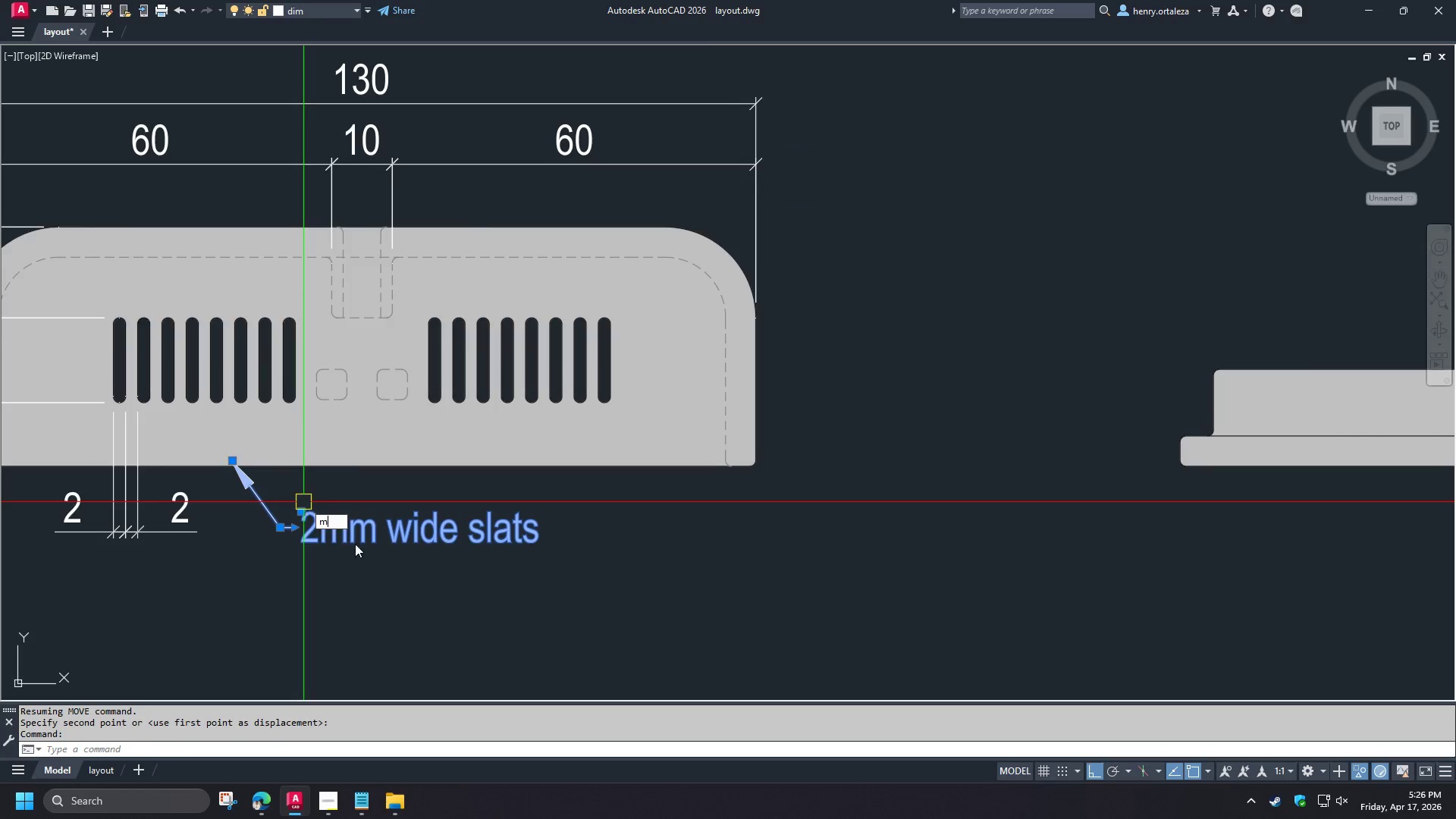 
key(Space)
 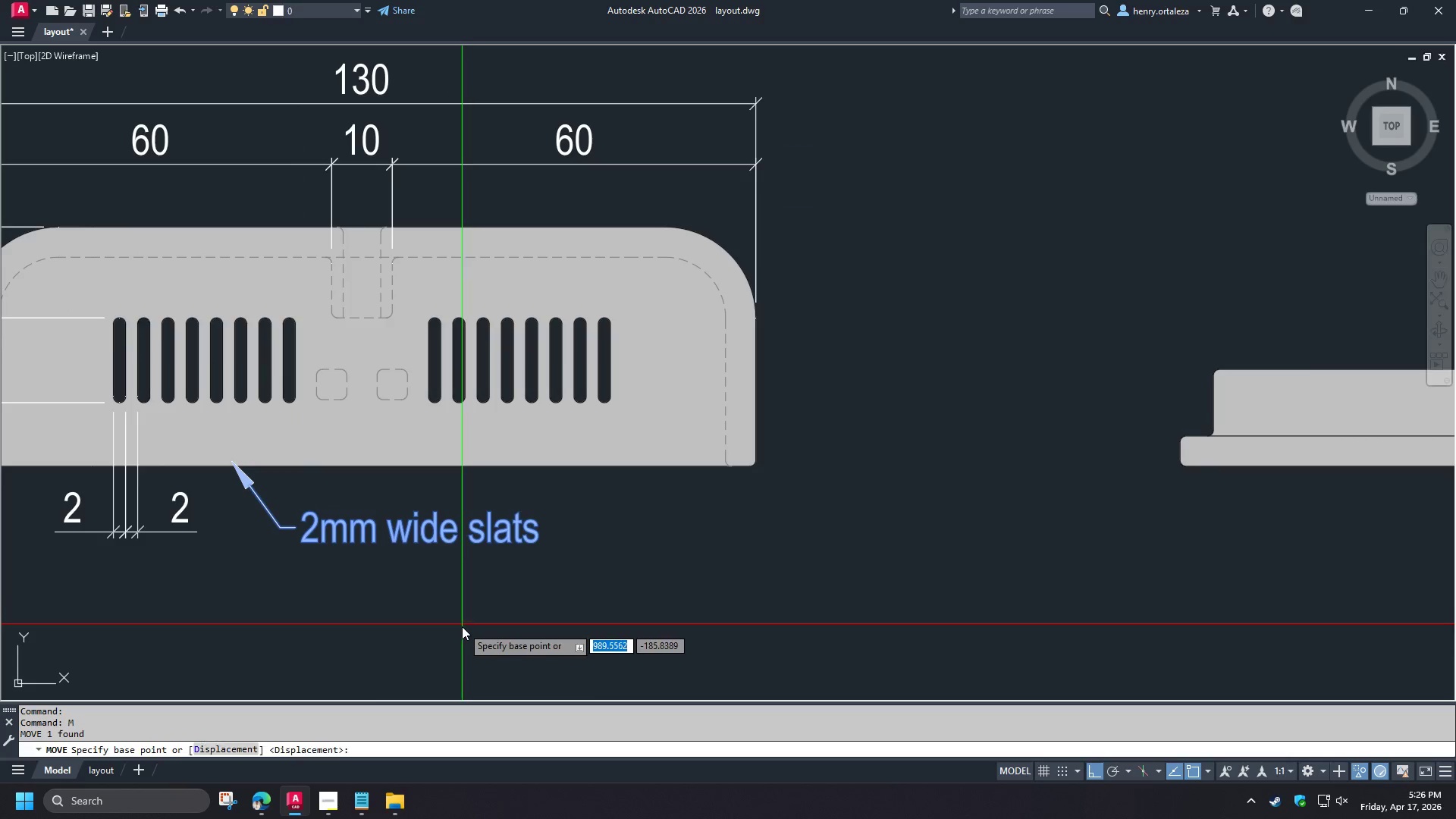 
left_click_drag(start_coordinate=[462, 626], to_coordinate=[469, 625])
 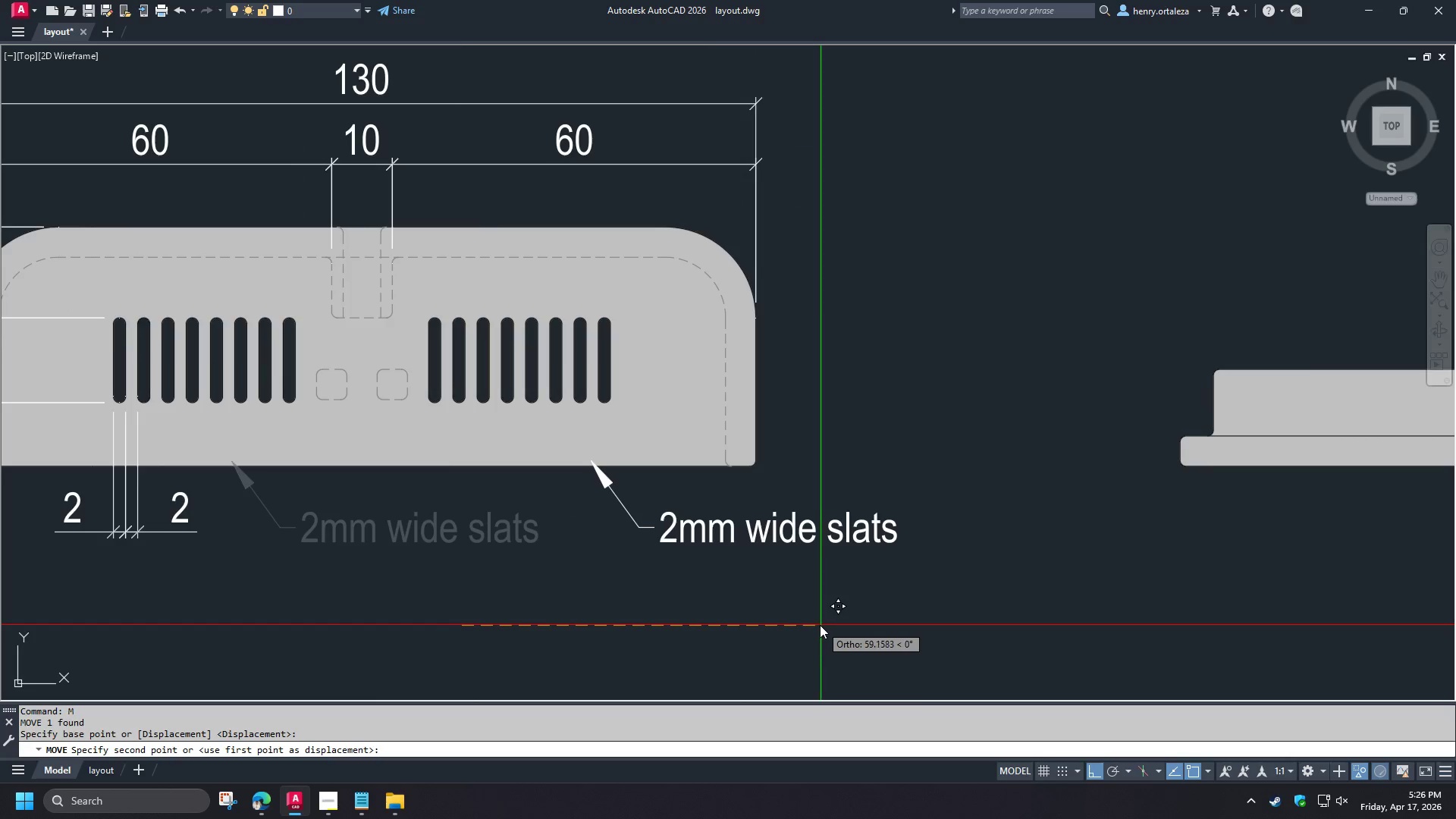 
left_click([819, 625])
 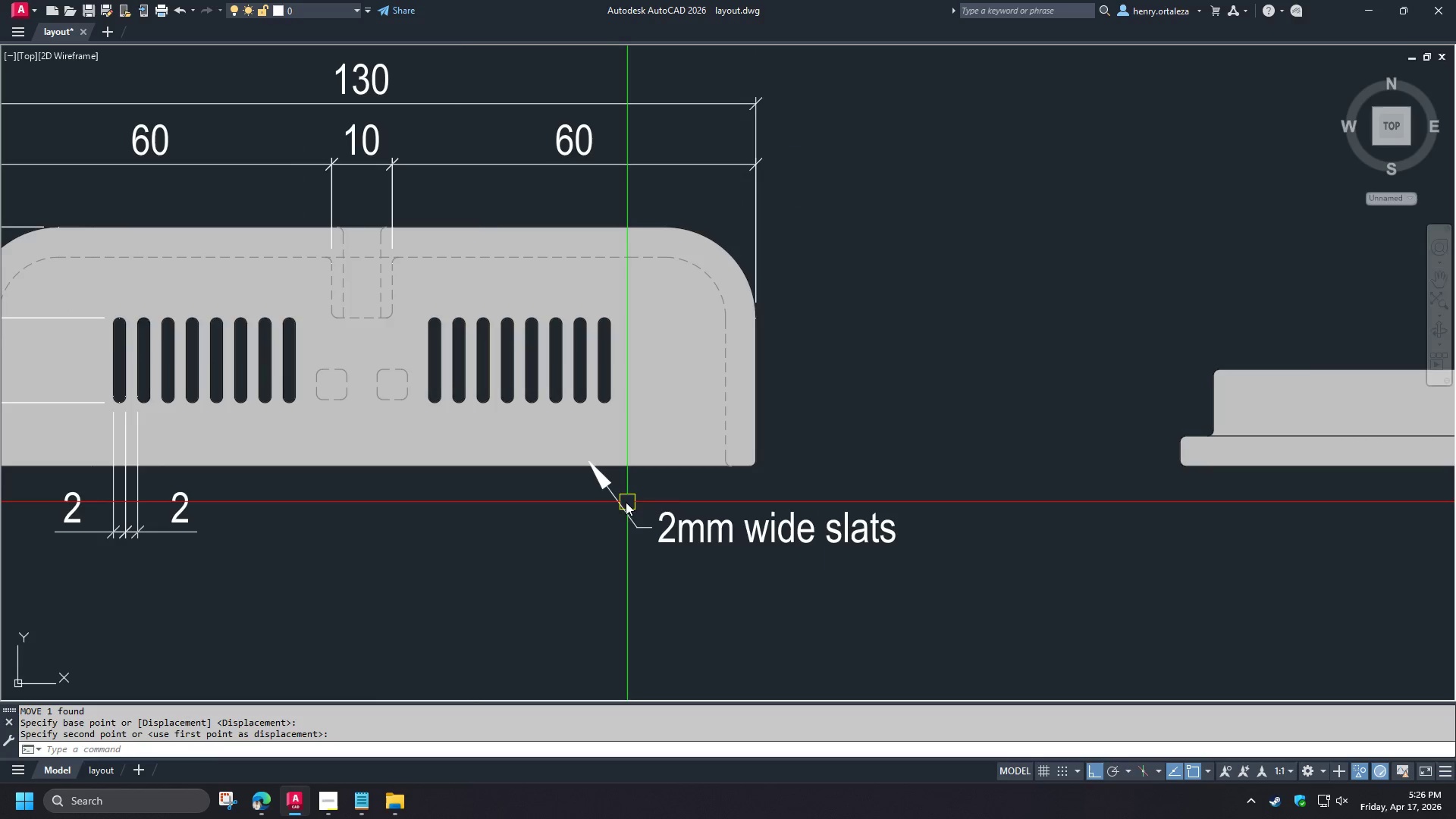 
left_click([617, 494])
 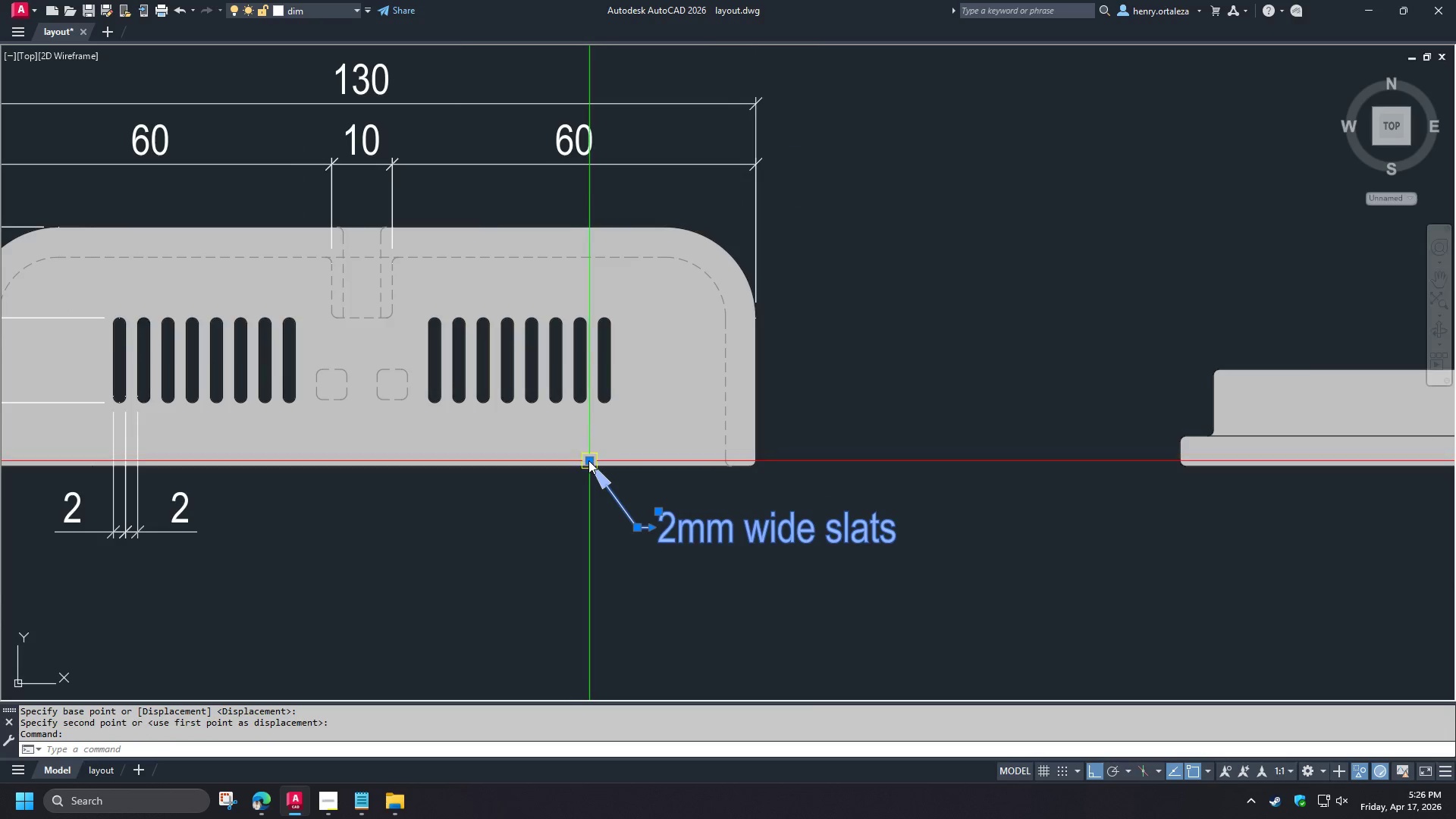 
left_click([588, 460])
 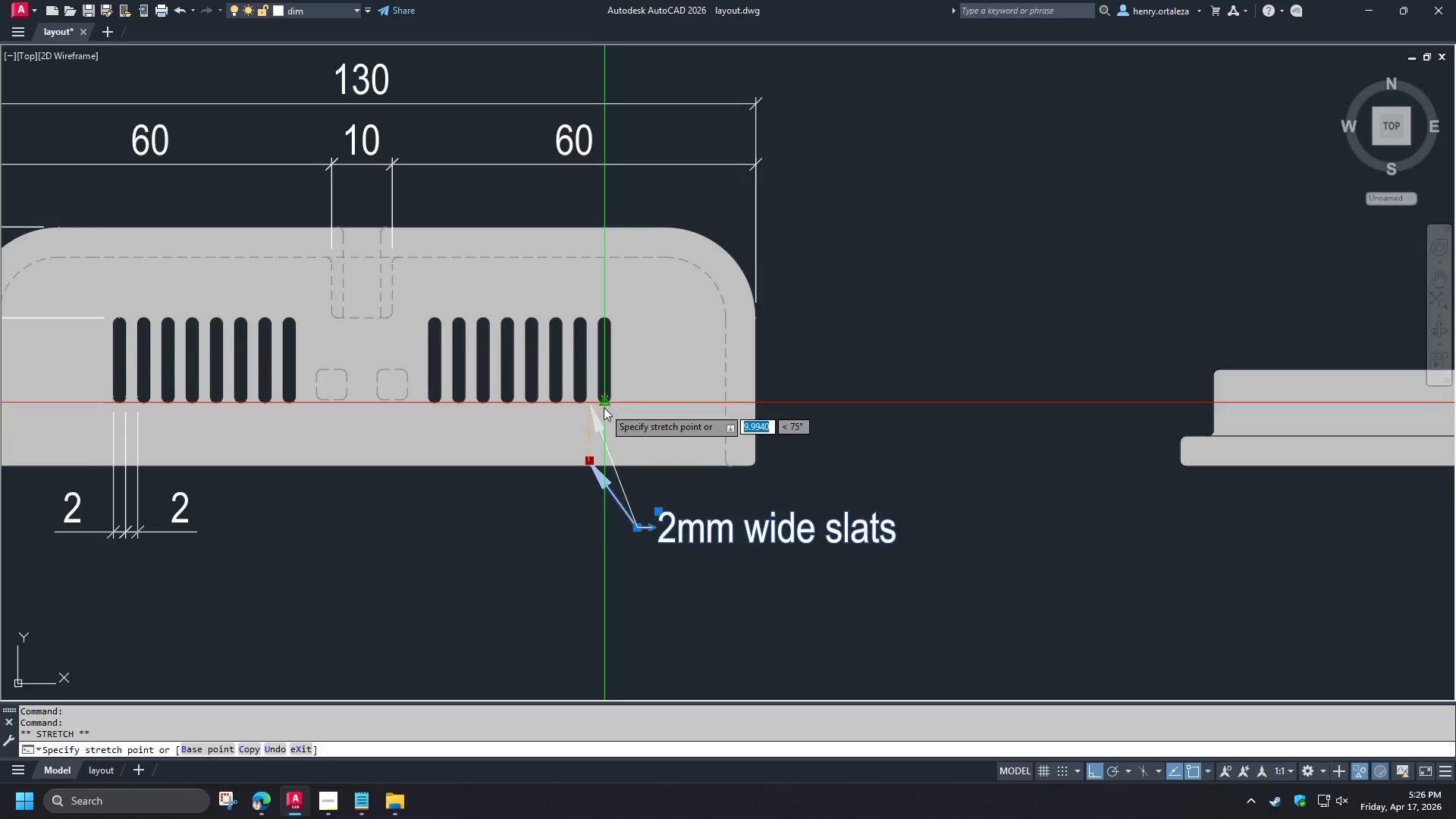 
left_click([604, 406])
 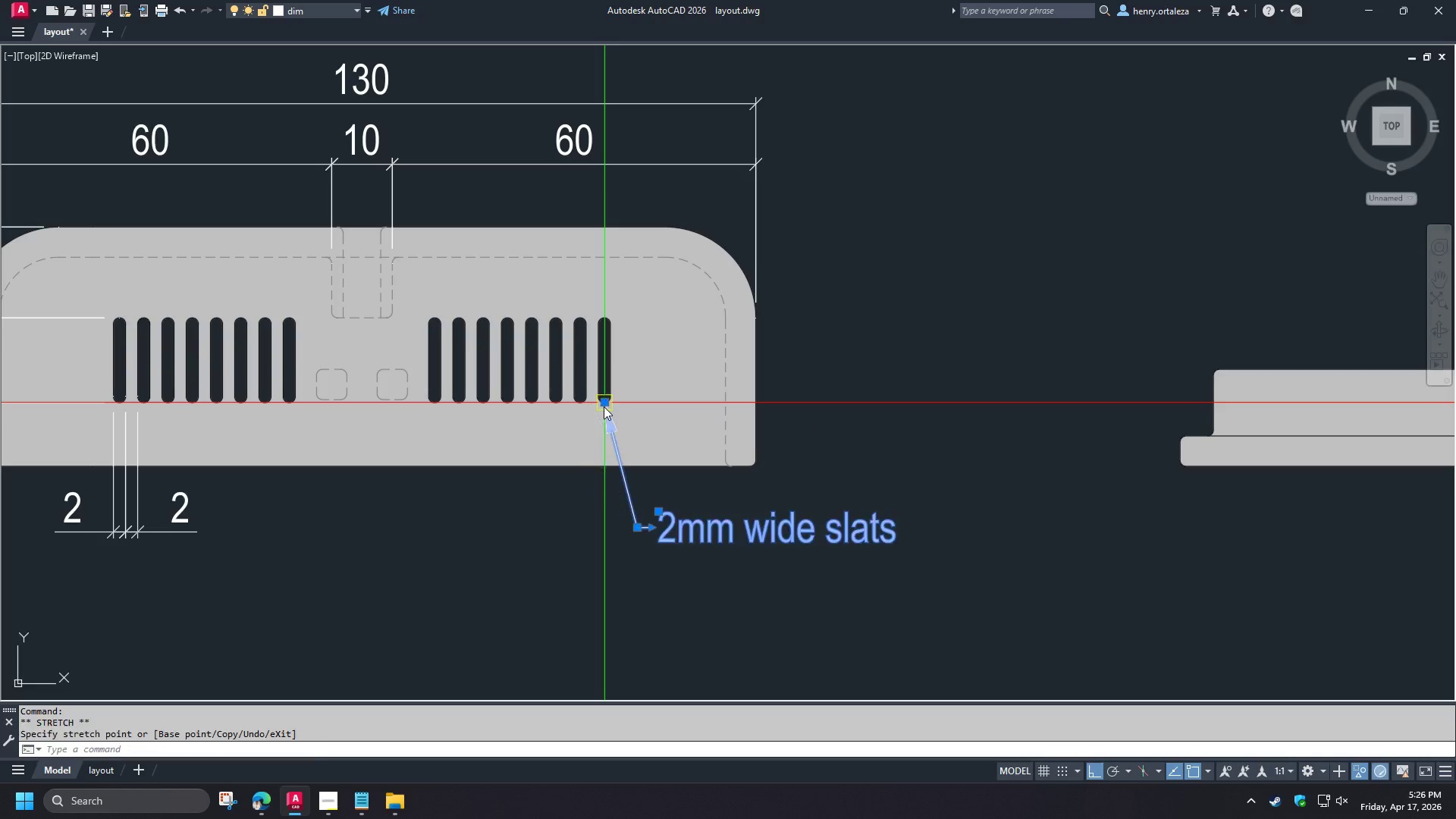 
key(Escape)
 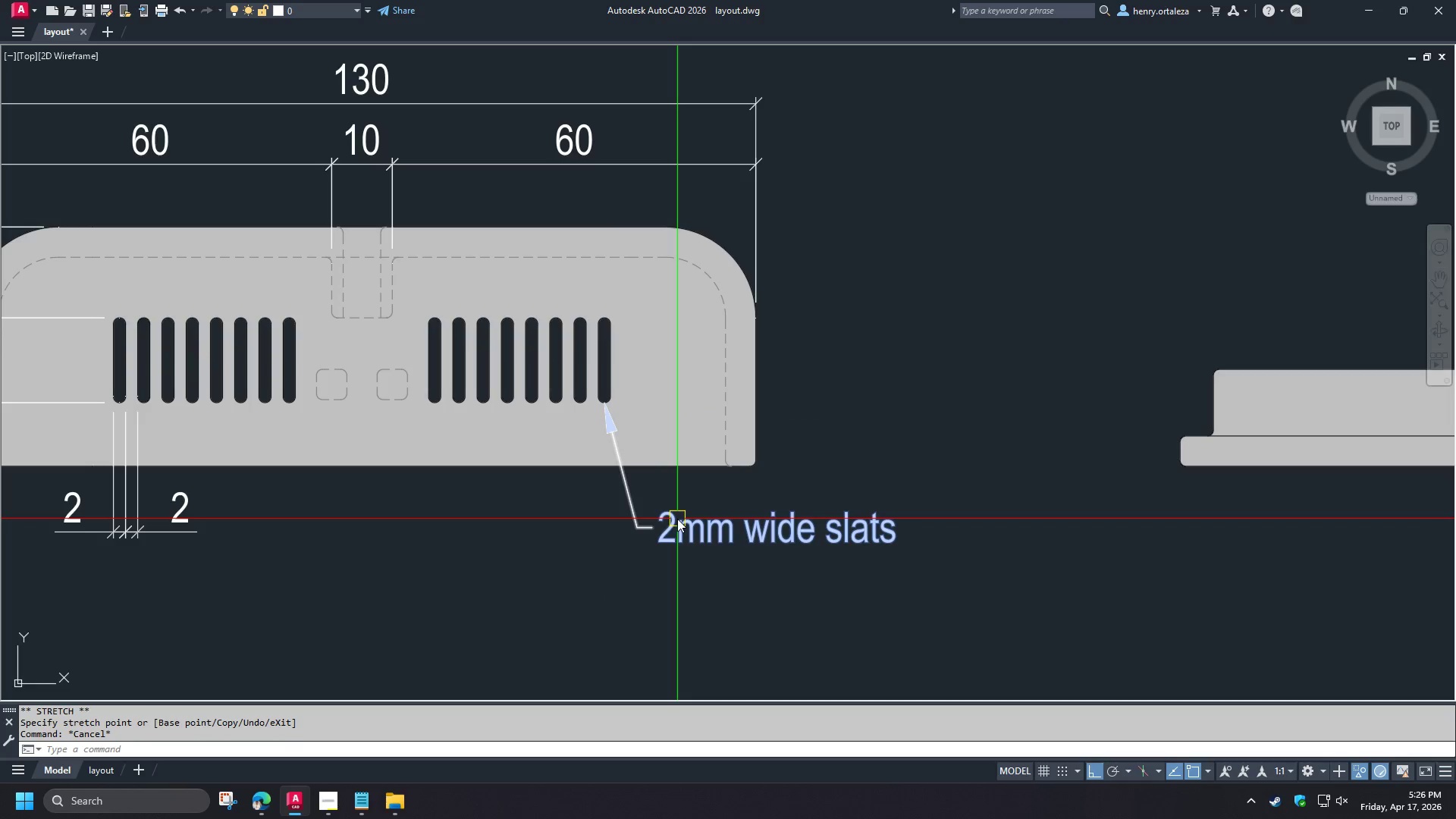 
key(S)
 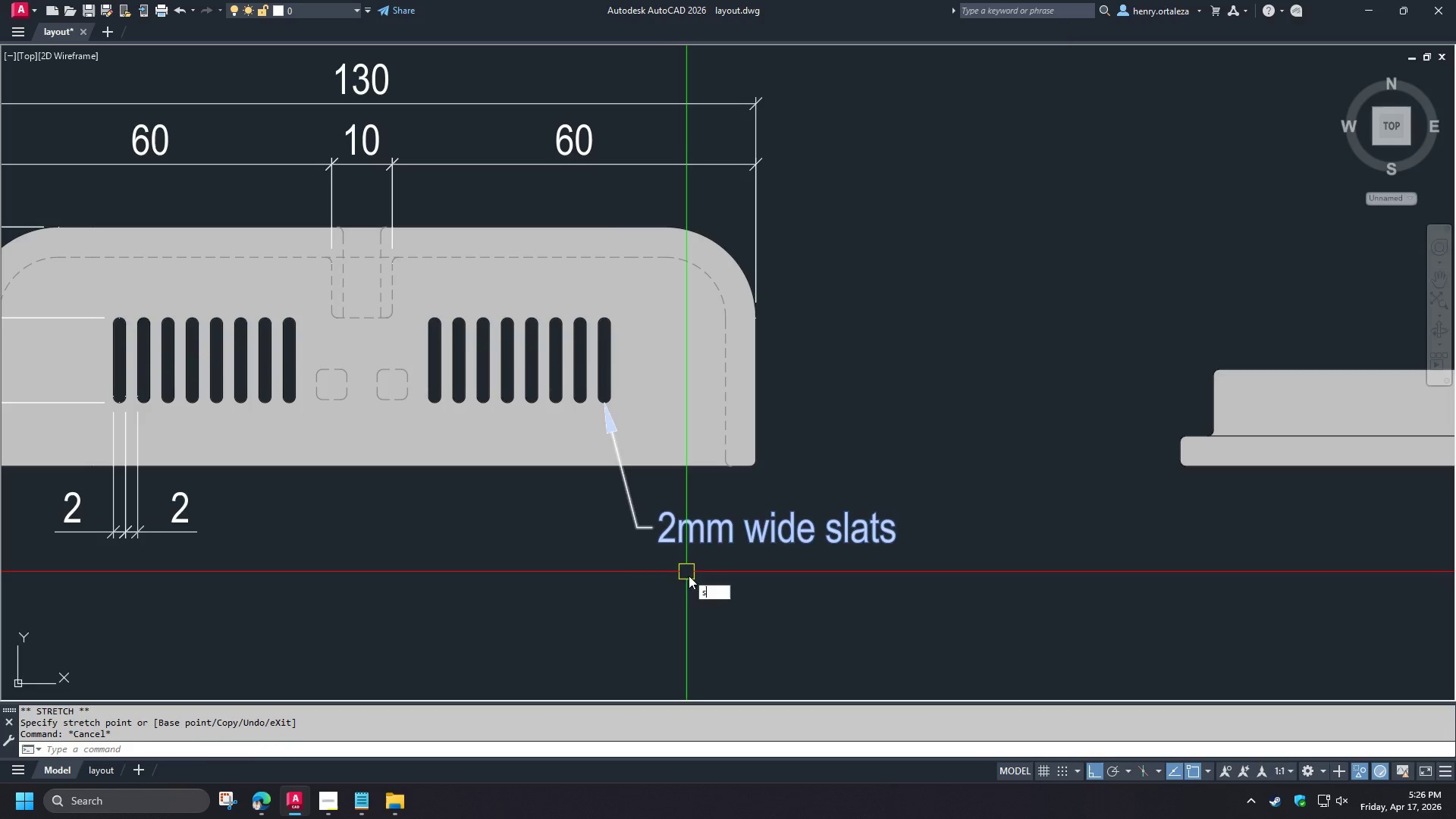 
key(Space)
 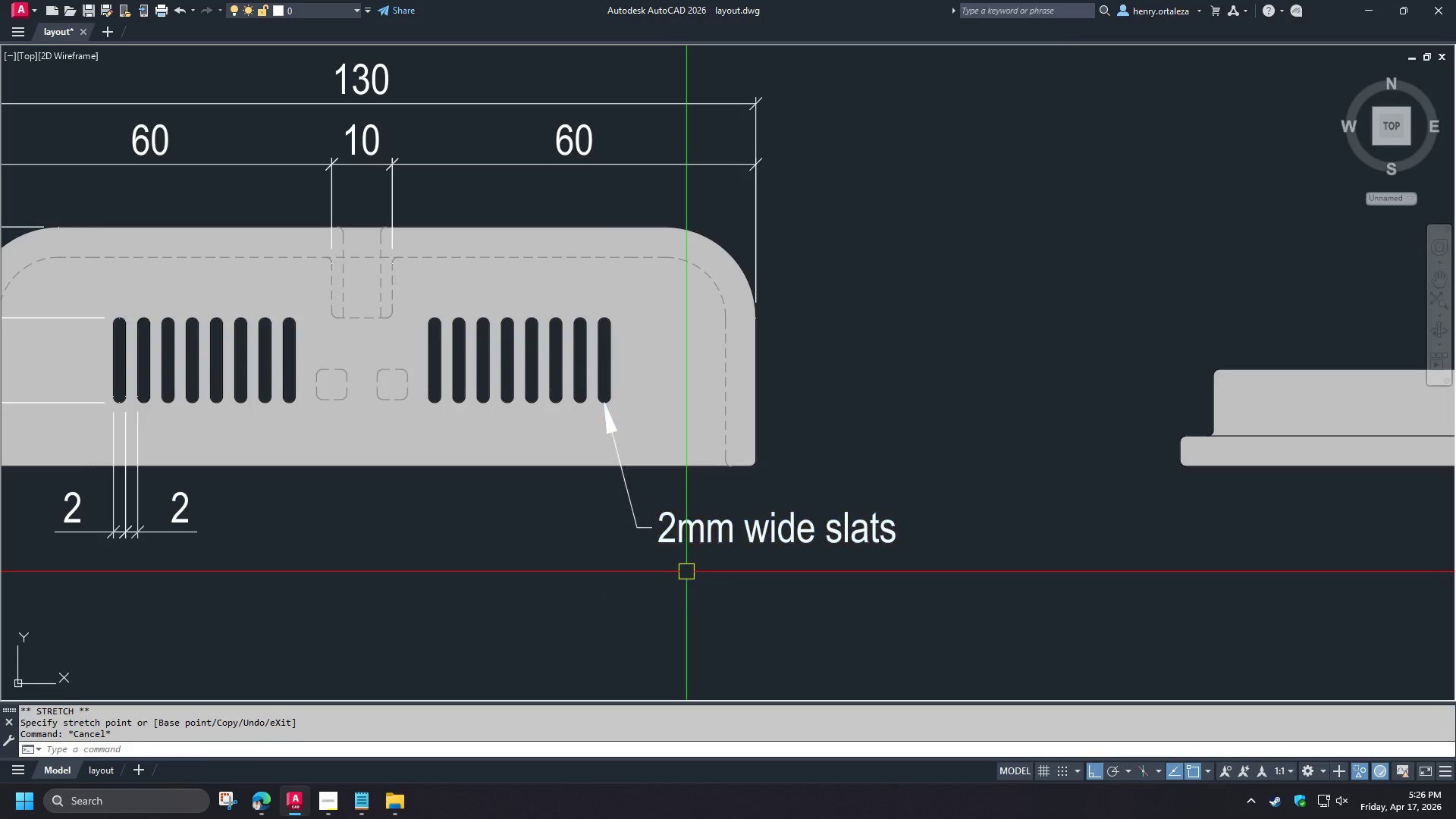 
left_click_drag(start_coordinate=[691, 580], to_coordinate=[686, 570])
 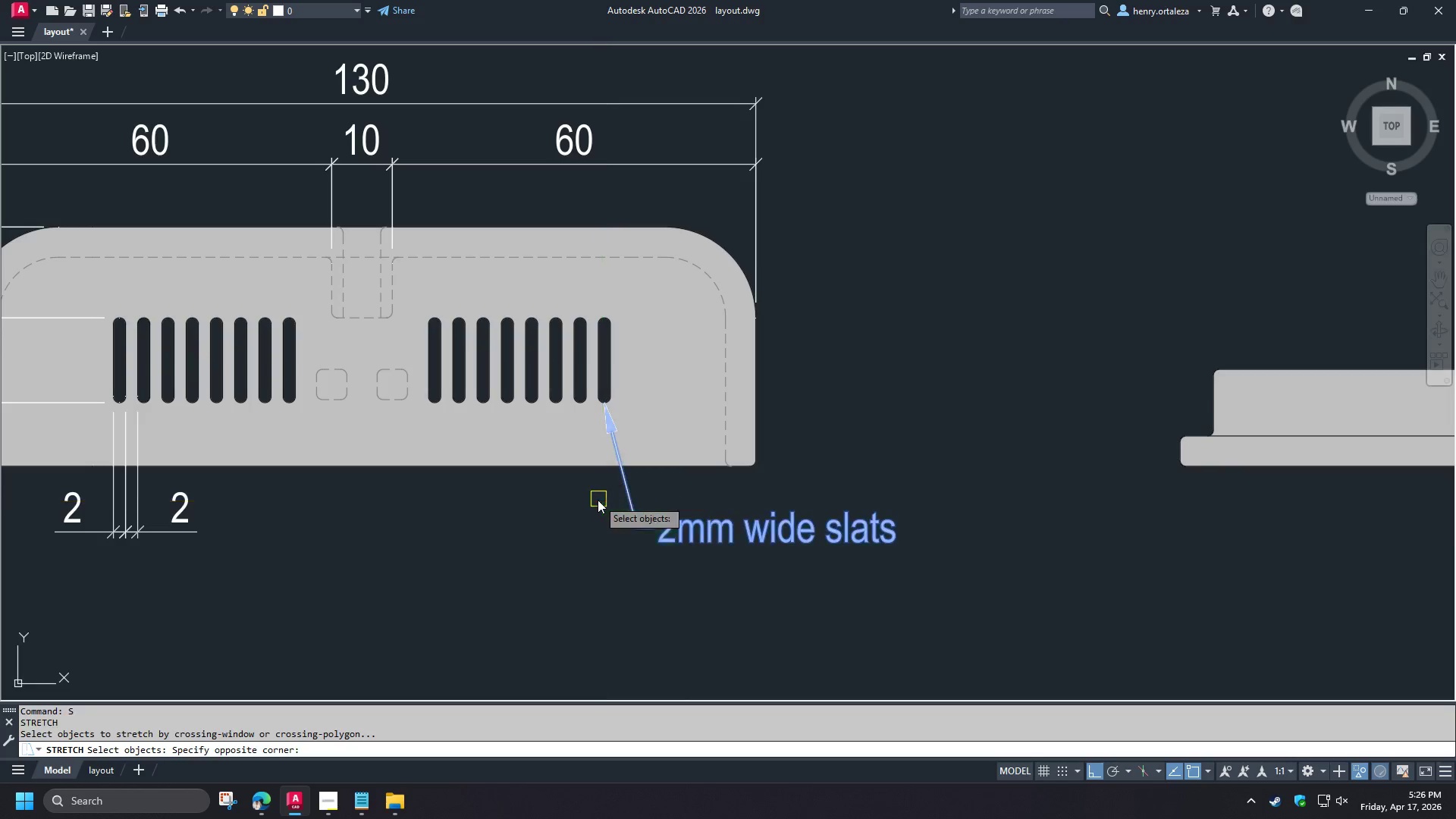 
key(Space)
 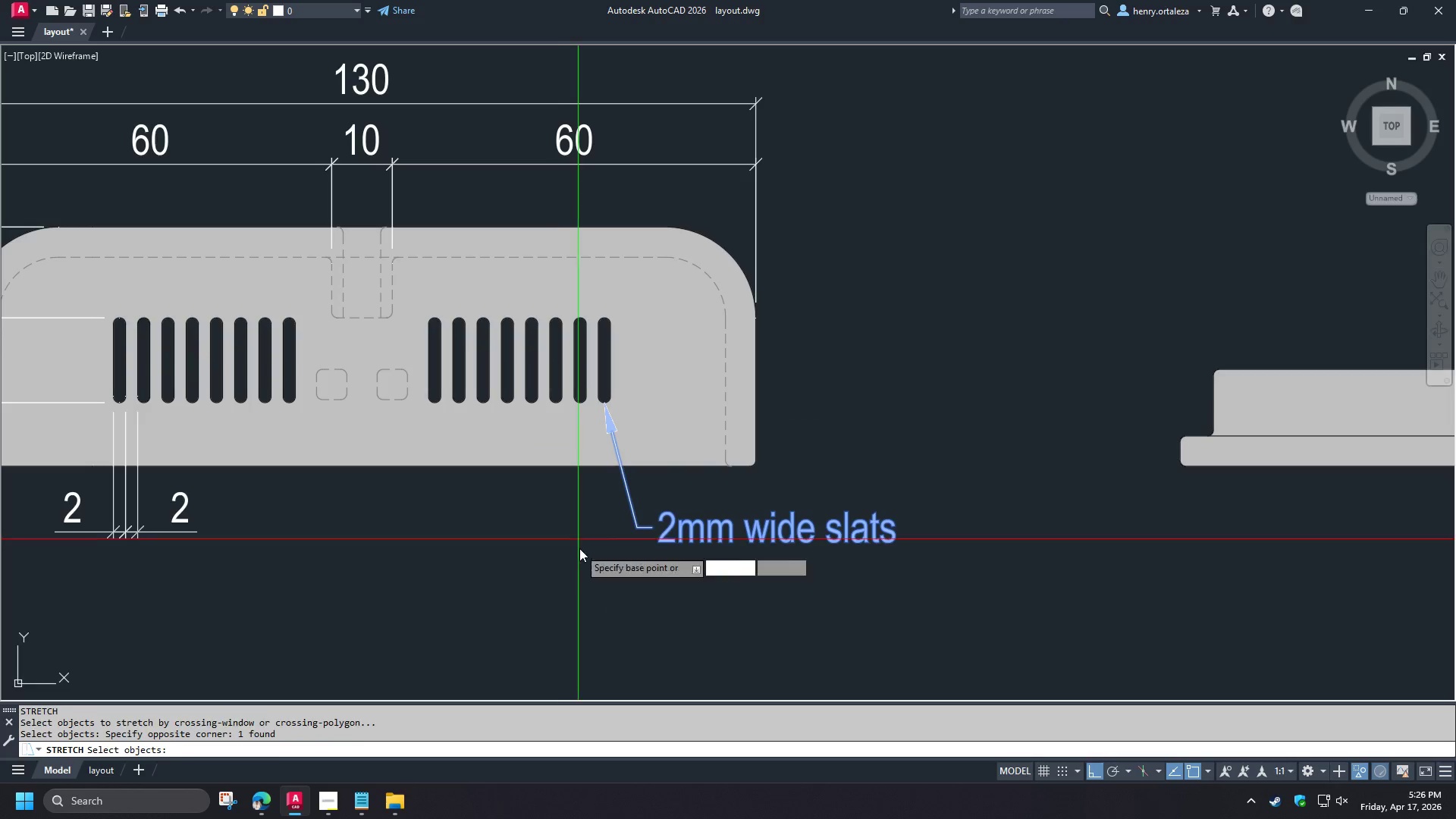 
left_click_drag(start_coordinate=[580, 548], to_coordinate=[590, 554])
 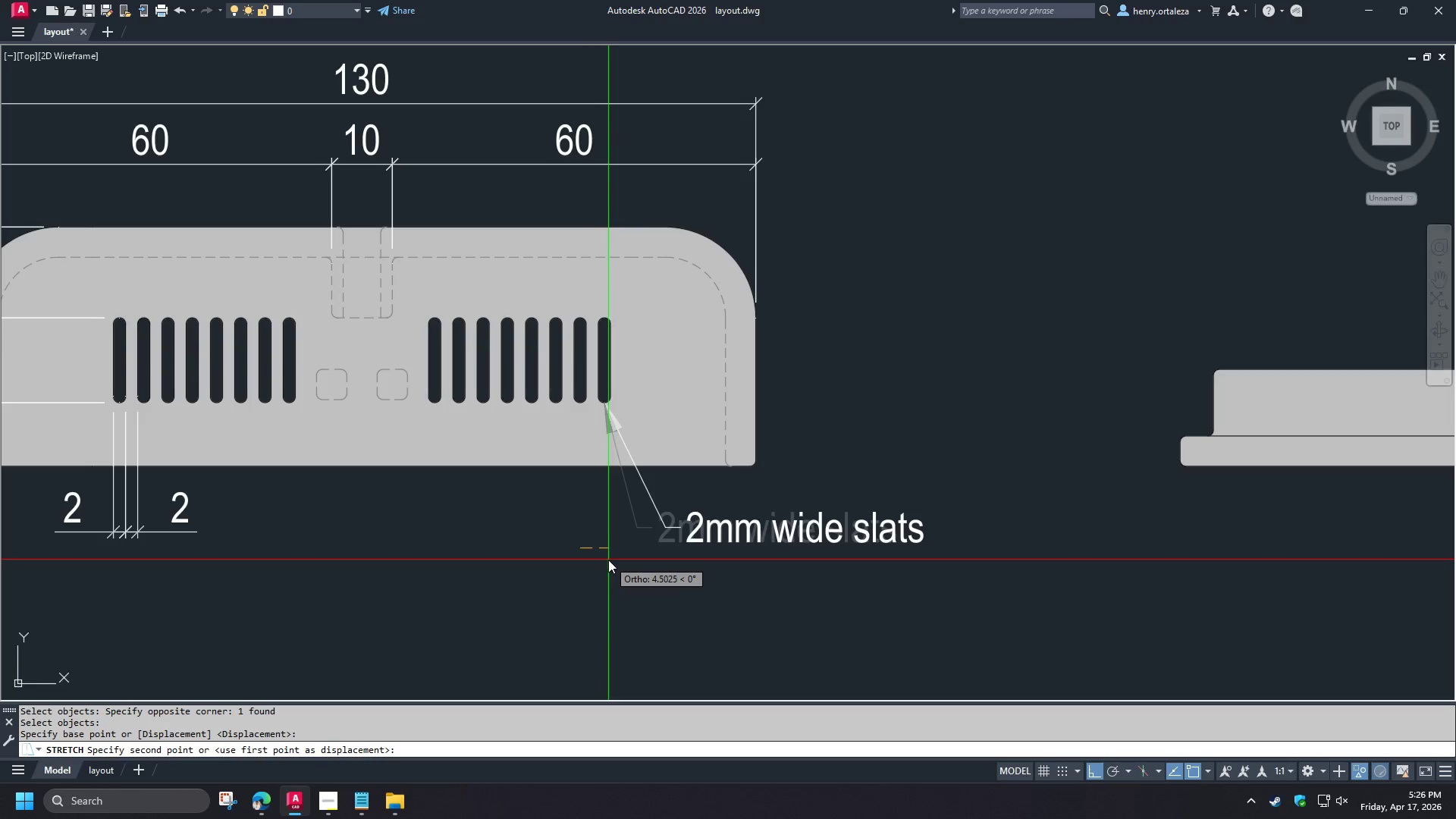 
triple_click([608, 560])
 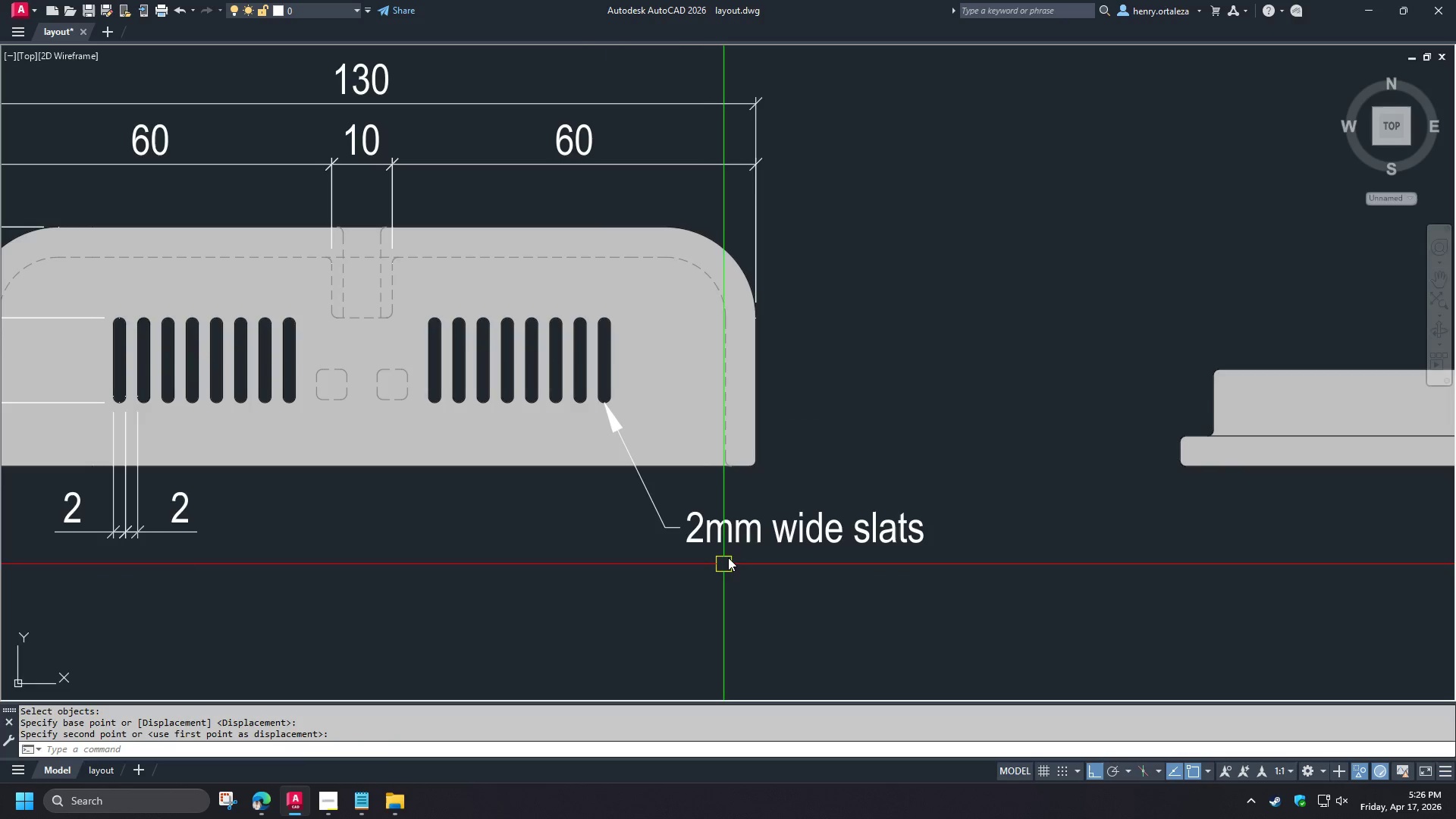 
scroll: coordinate [737, 547], scroll_direction: down, amount: 1.0
 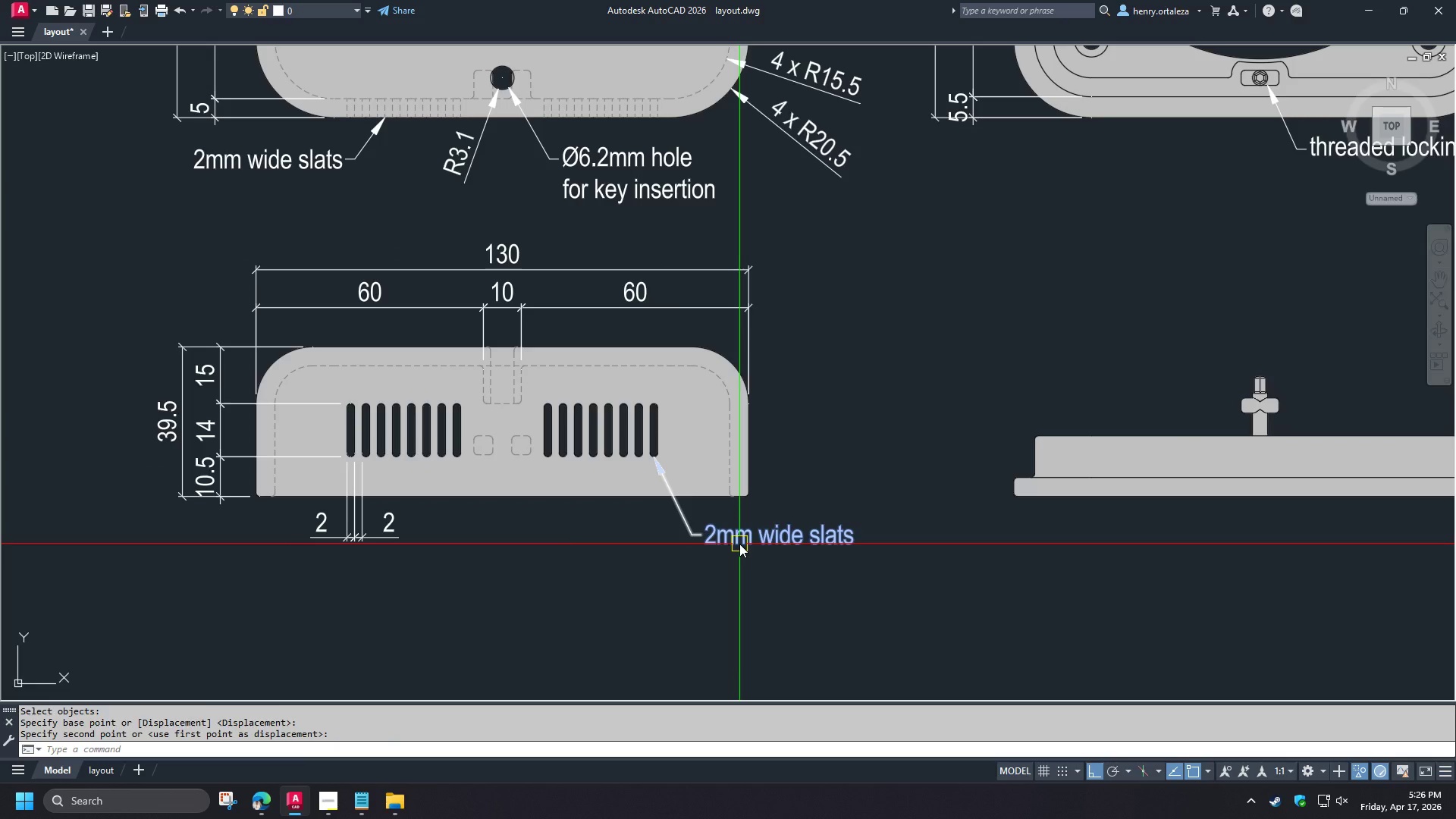 
left_click([739, 544])
 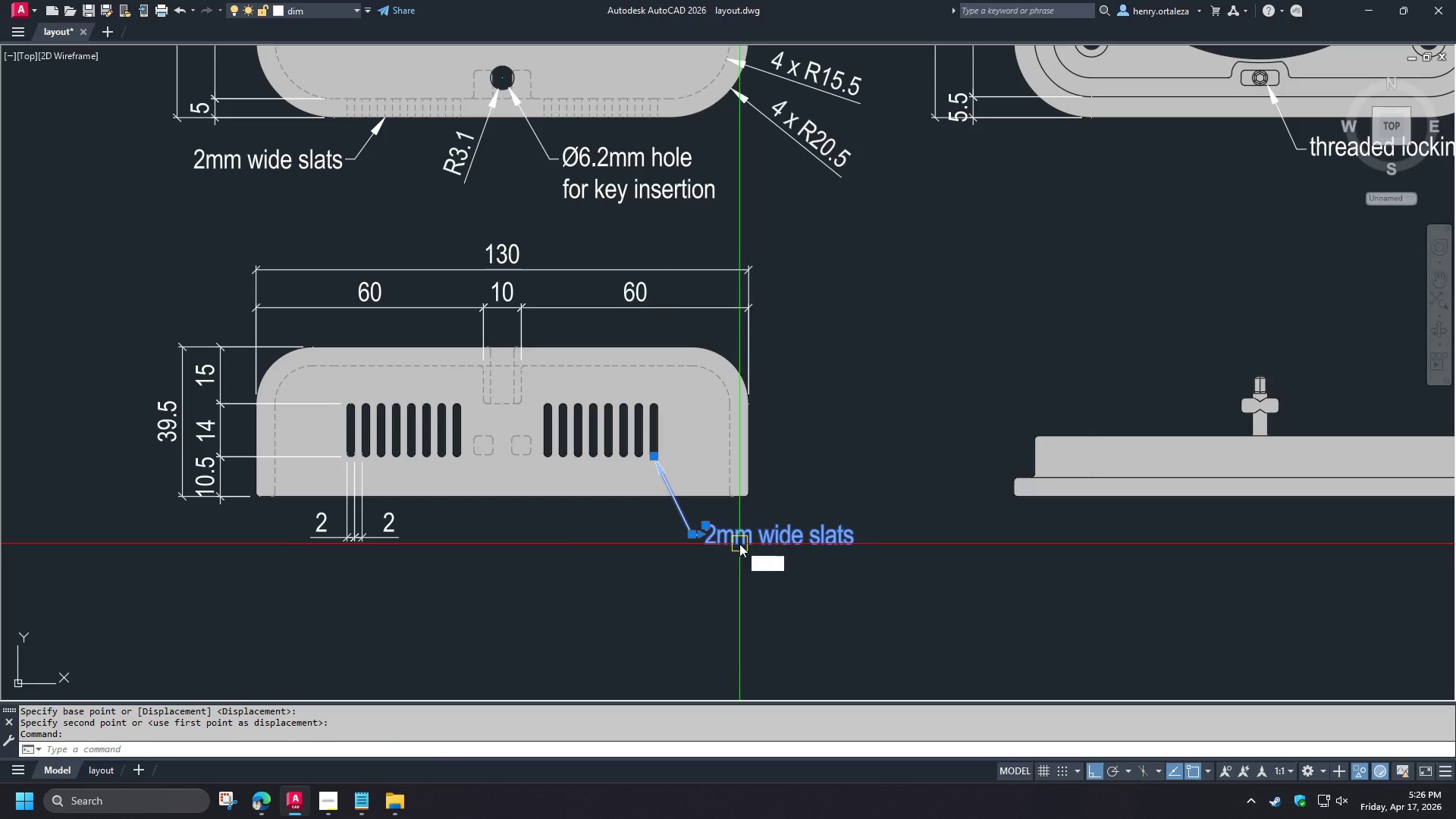 
key(E)
 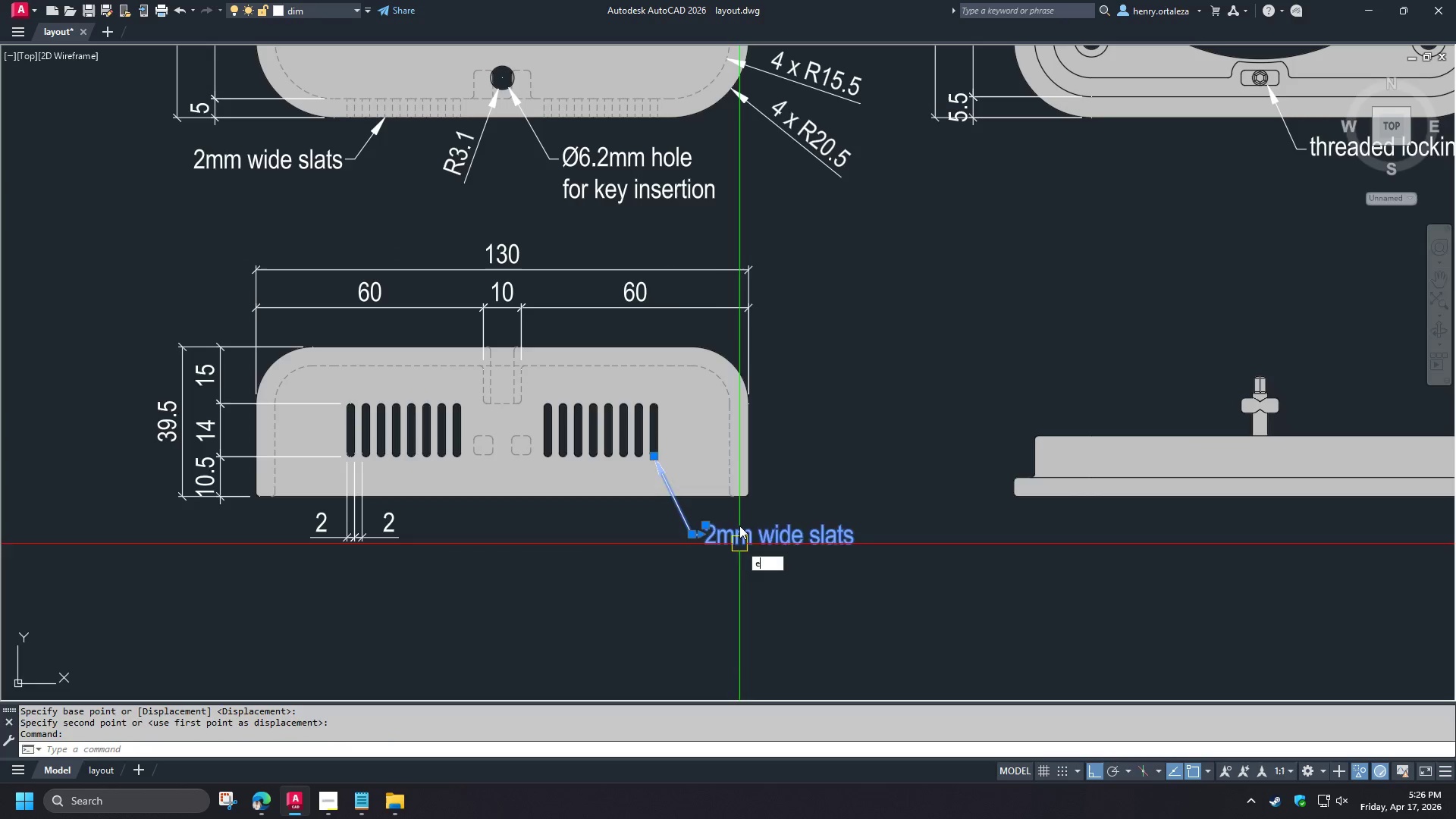 
key(Space)
 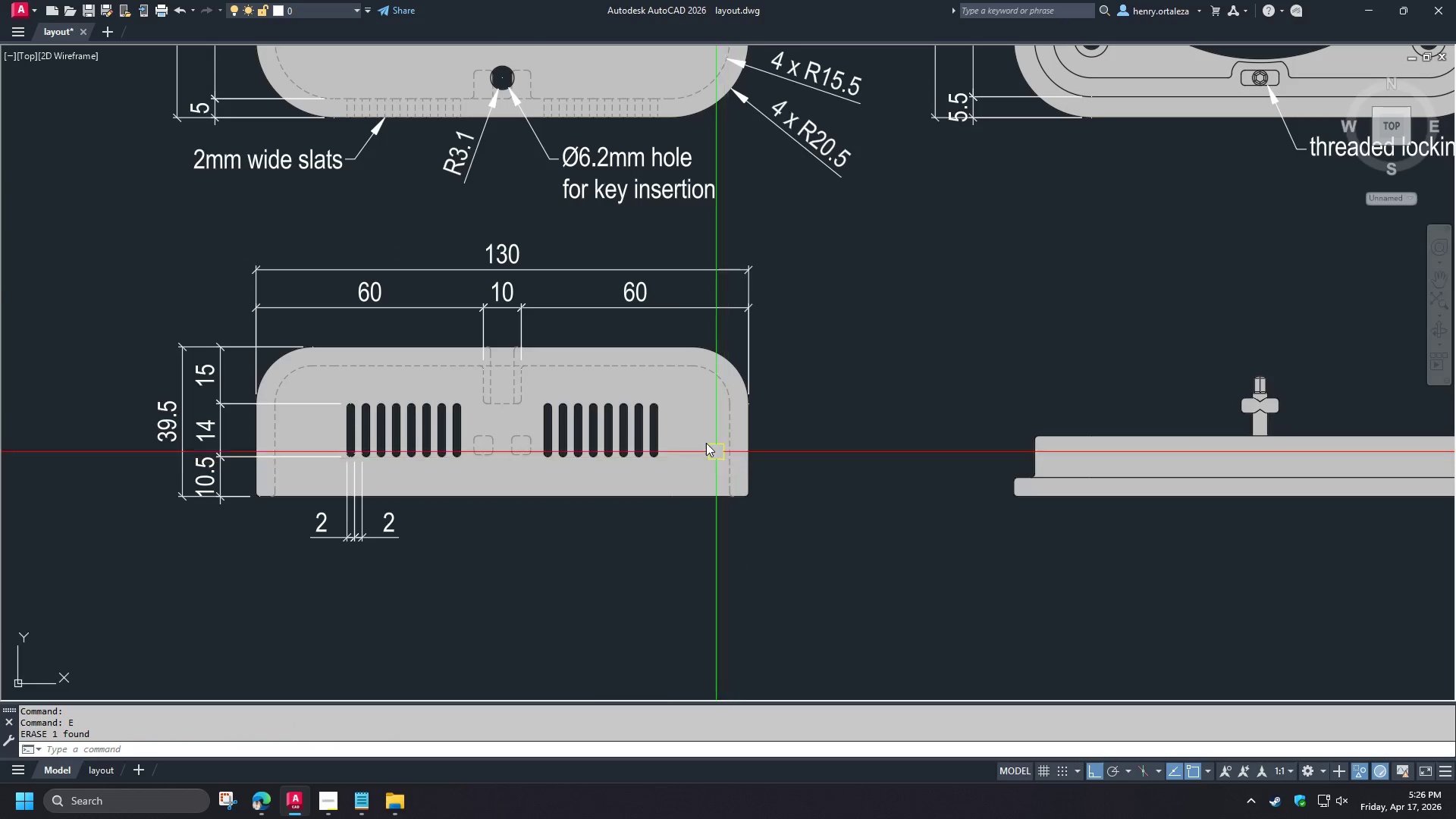 
scroll: coordinate [705, 442], scroll_direction: up, amount: 2.0
 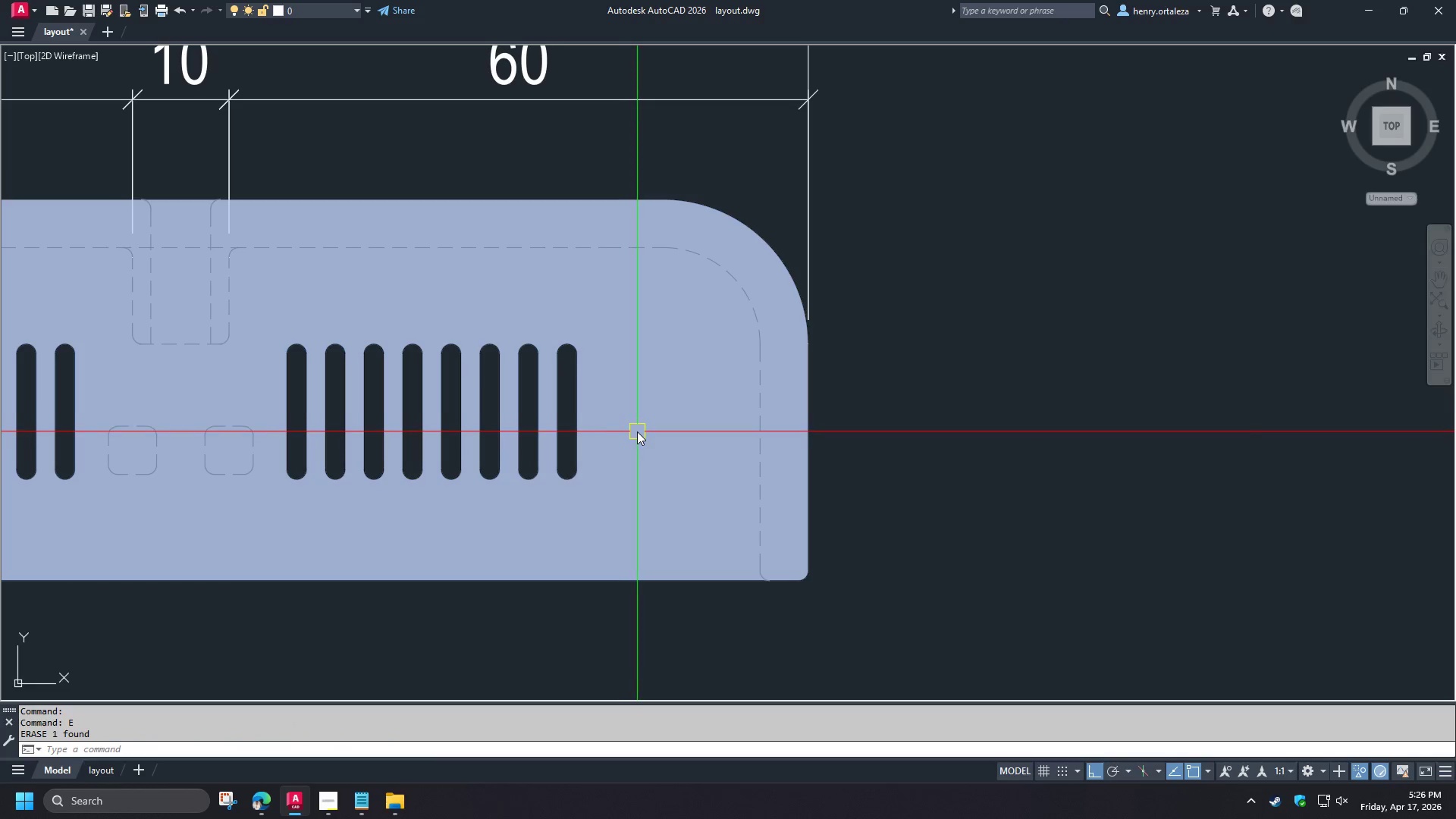 
type(dli )
 